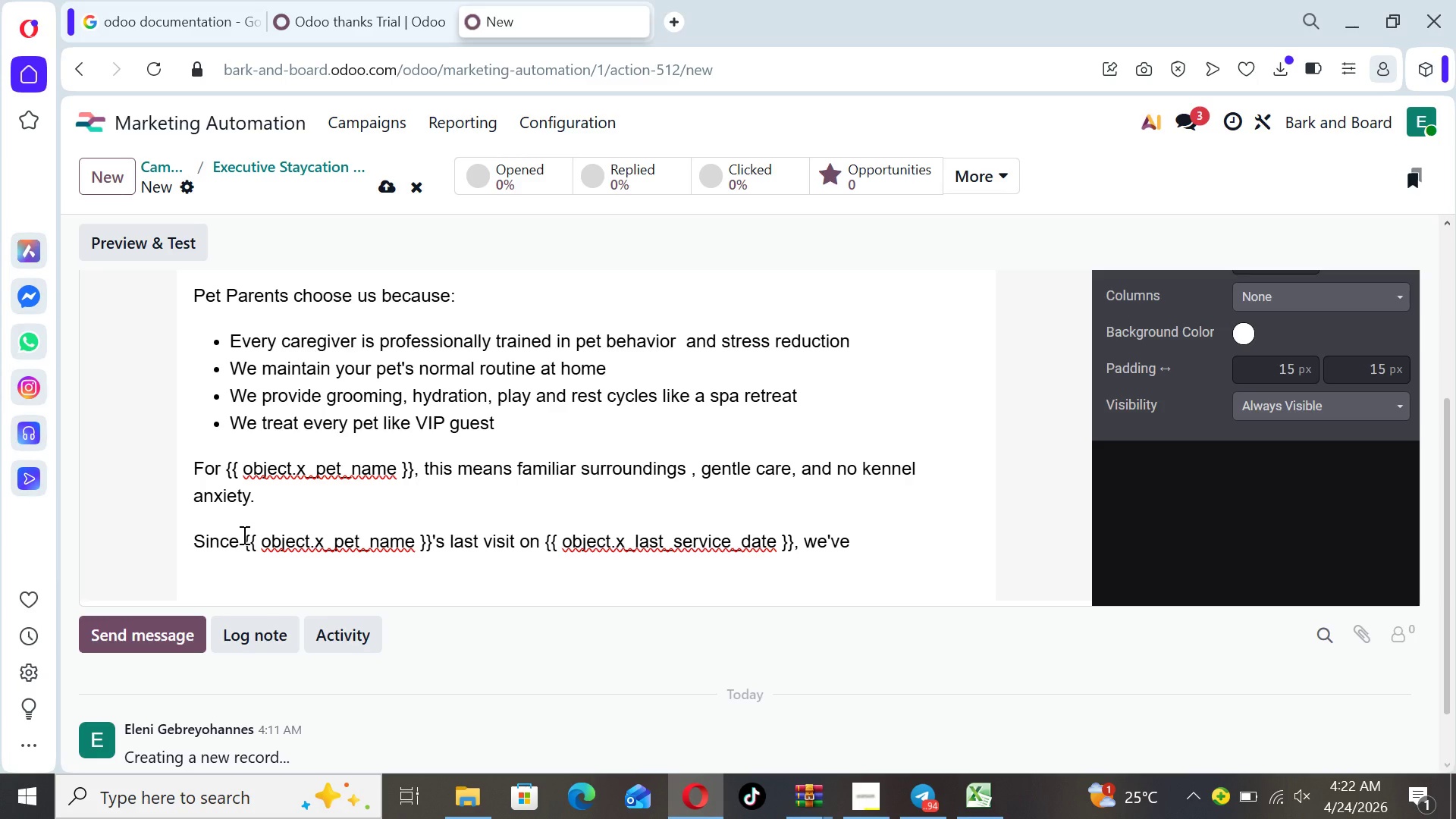 
type( upgraded our Staycation po)
key(Backspace)
type(rogram with even )
 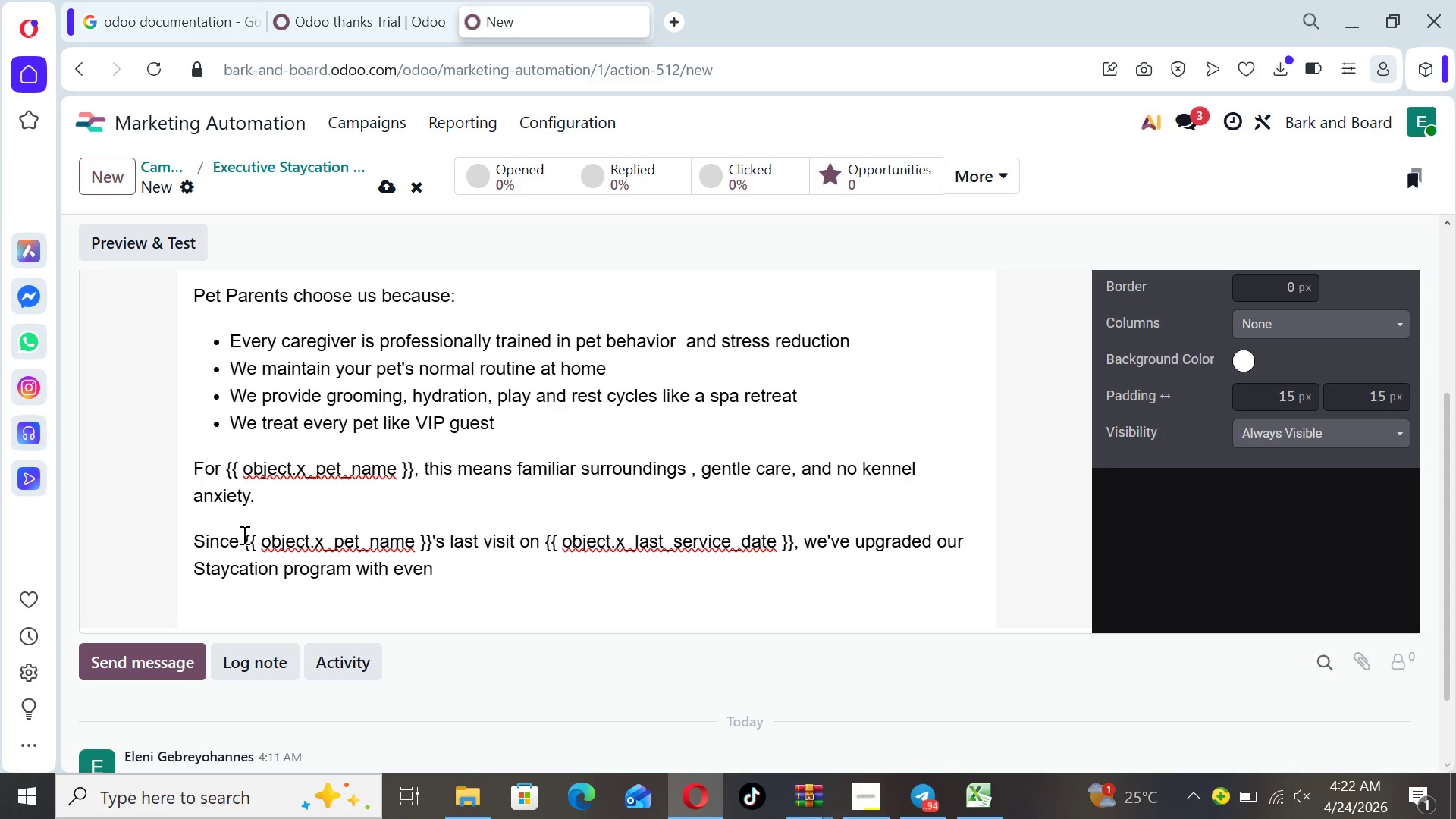 
type(more  person allized)
 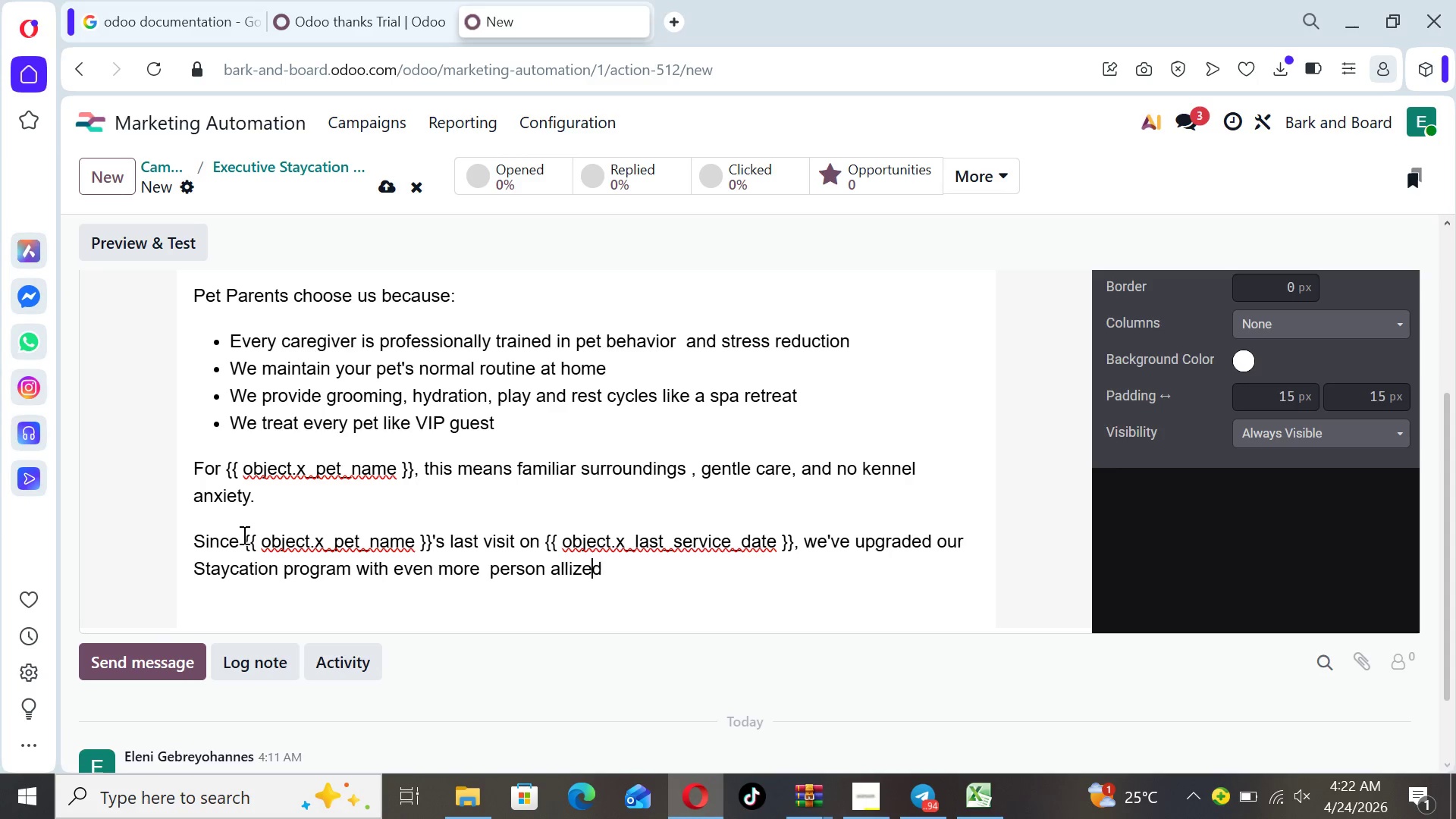 
key(ArrowLeft)
 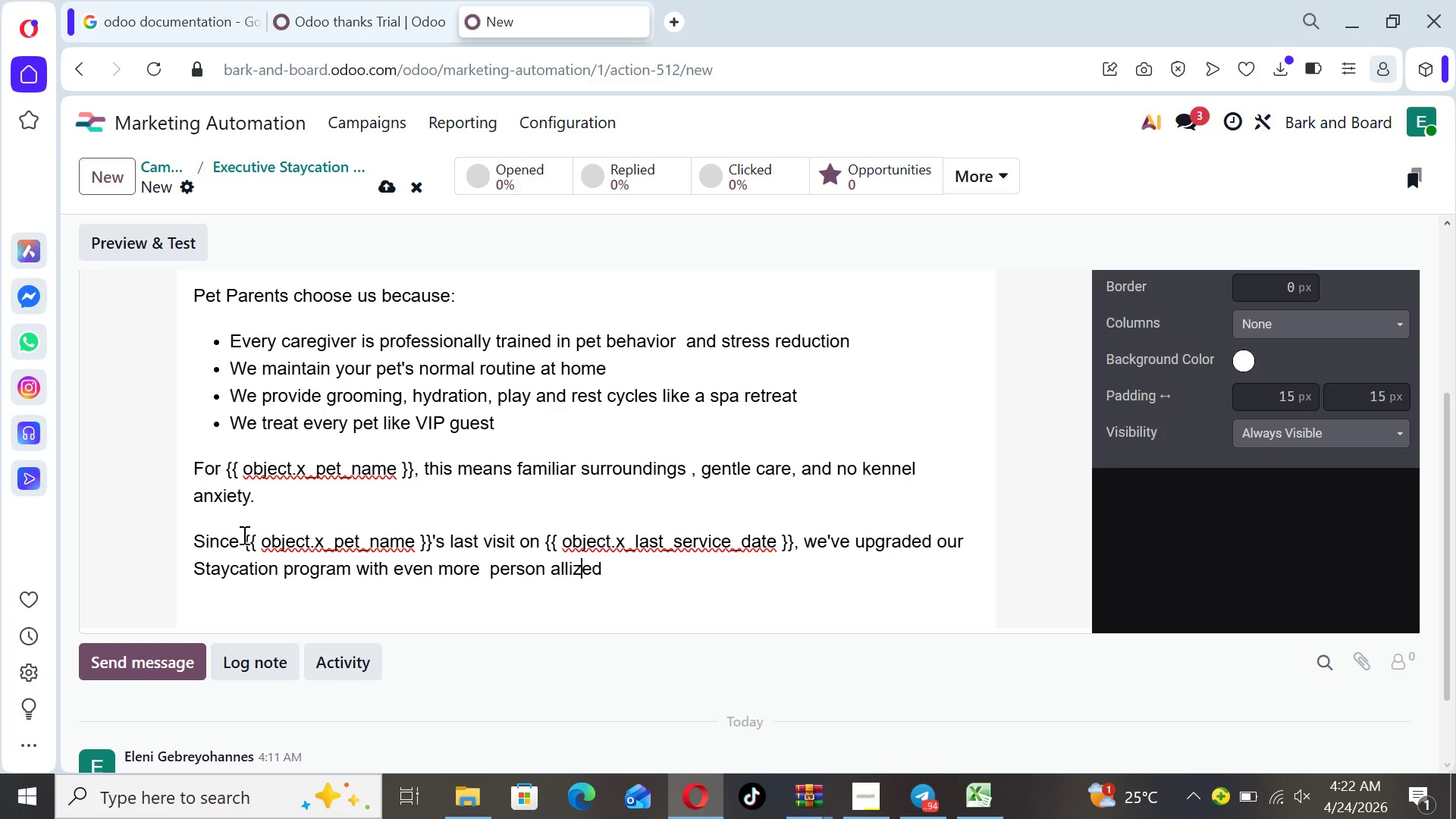 
key(ArrowLeft)
 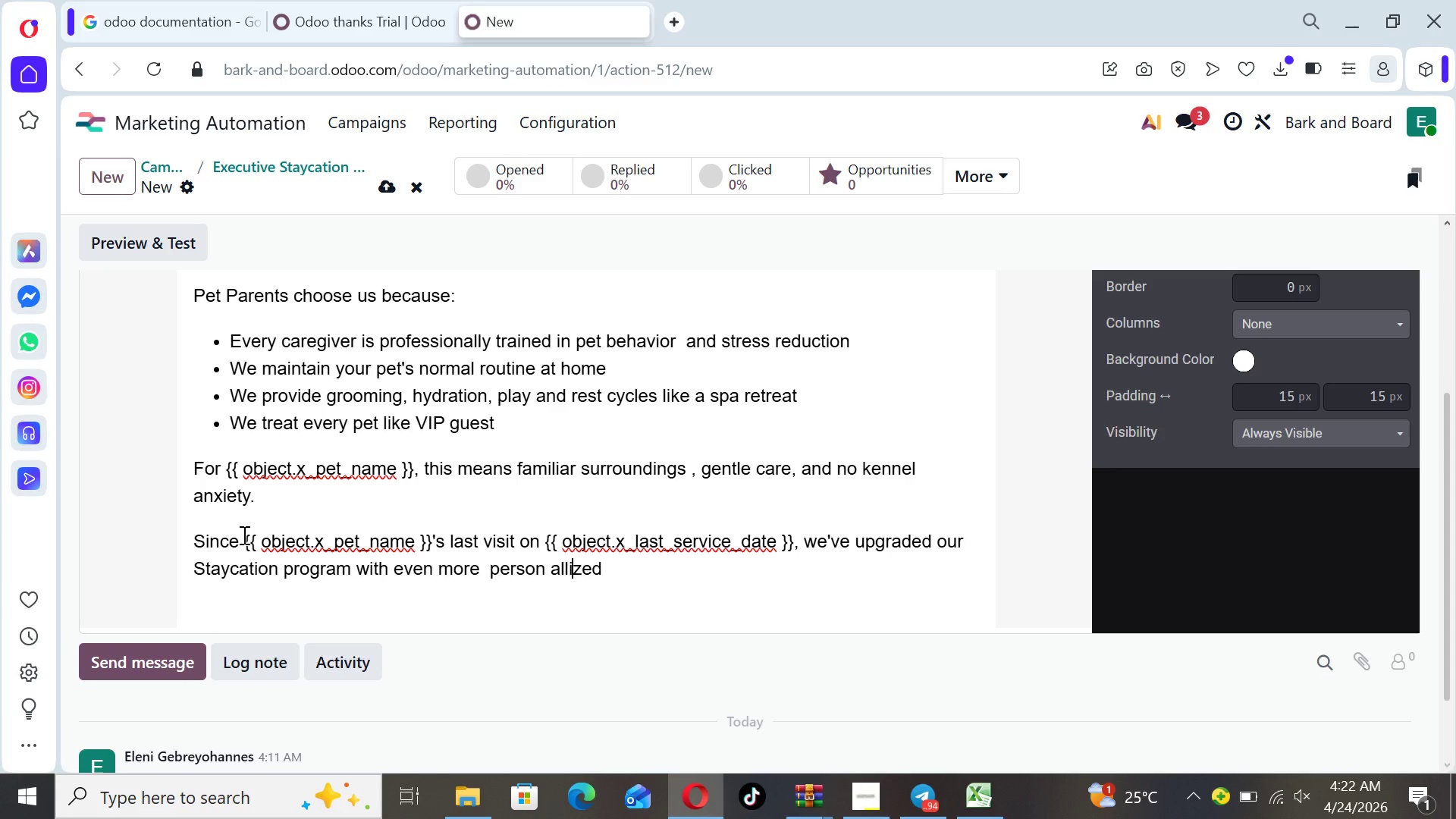 
key(ArrowLeft)
 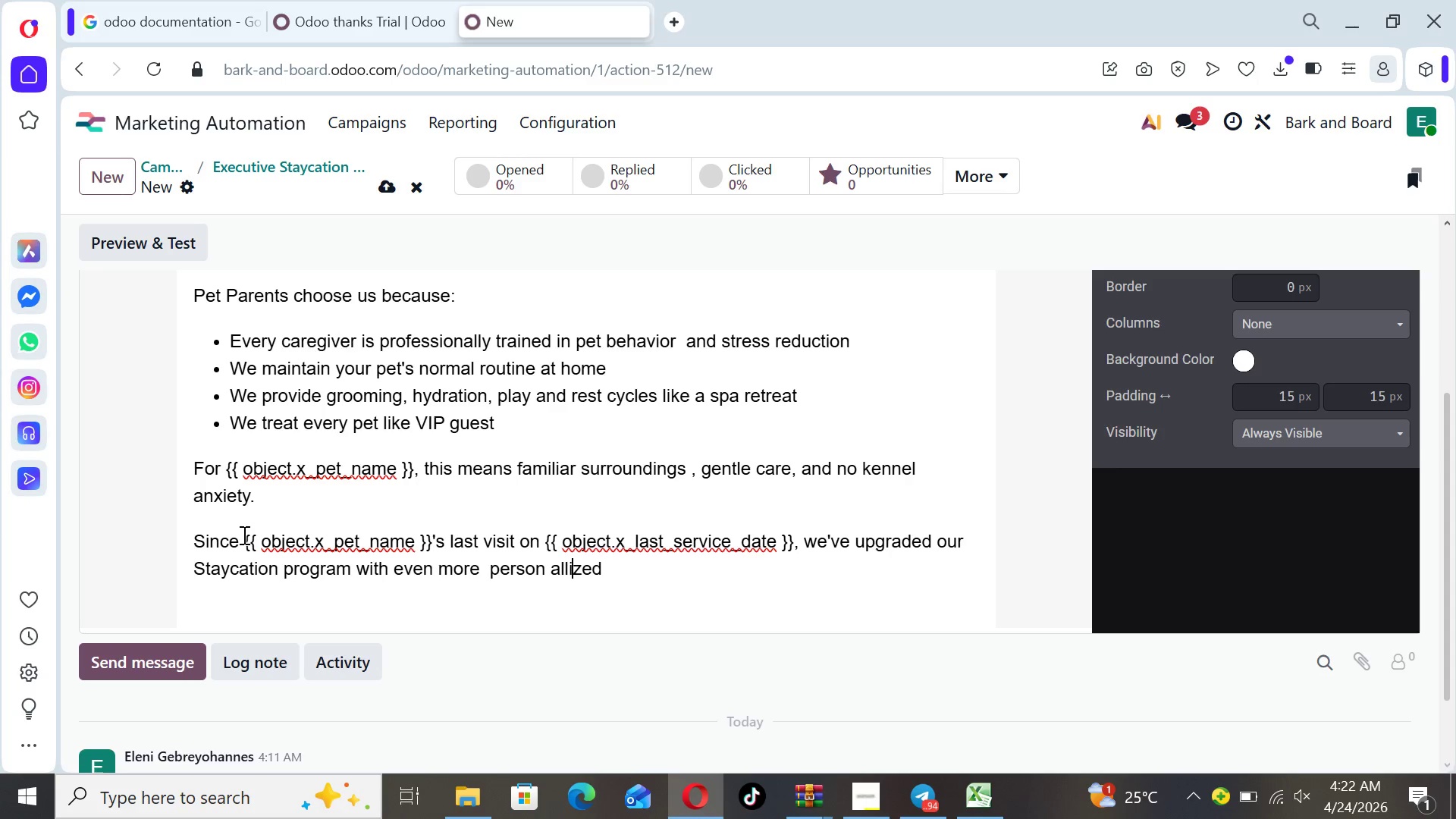 
key(ArrowLeft)
 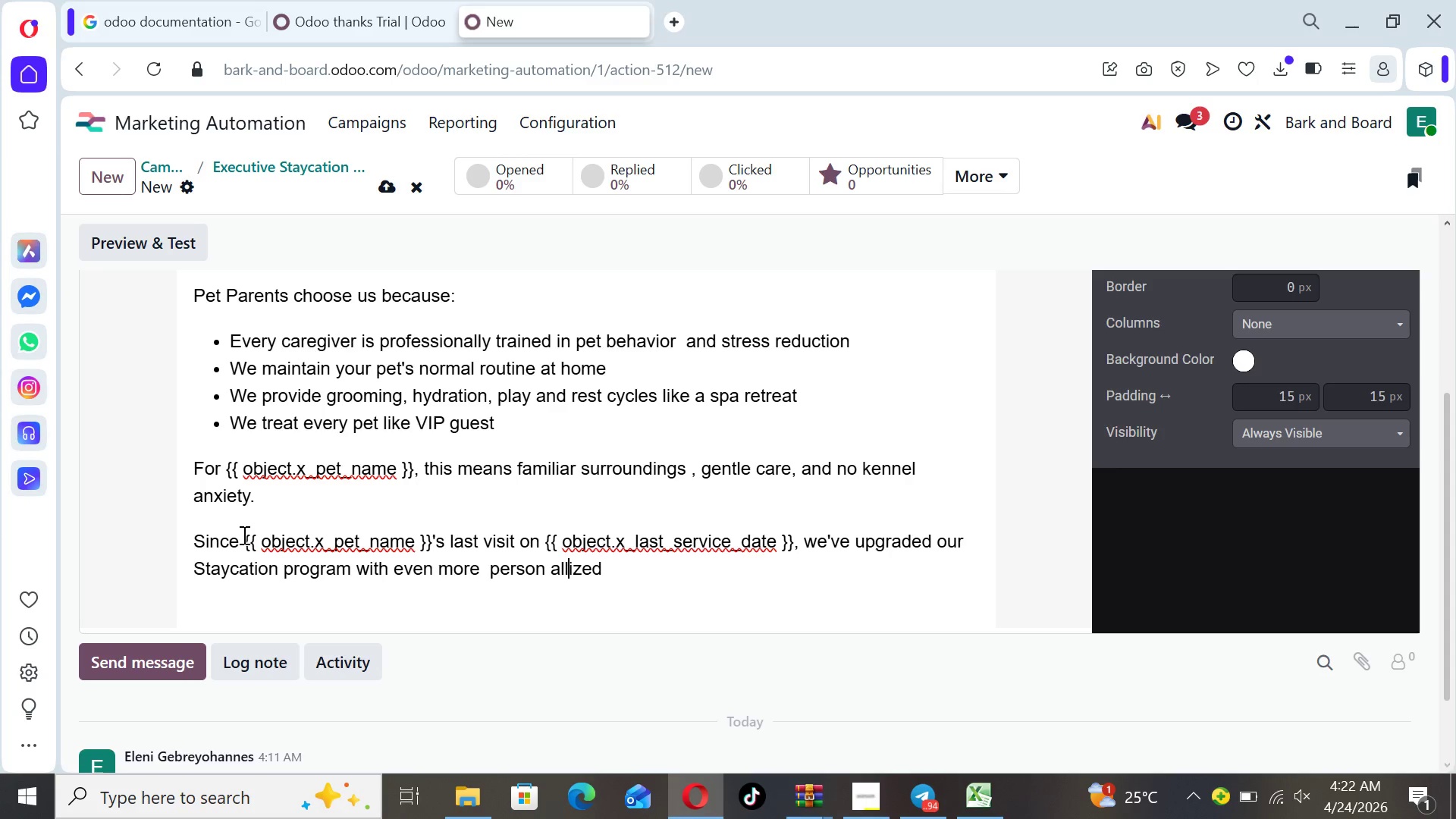 
key(ArrowLeft)
 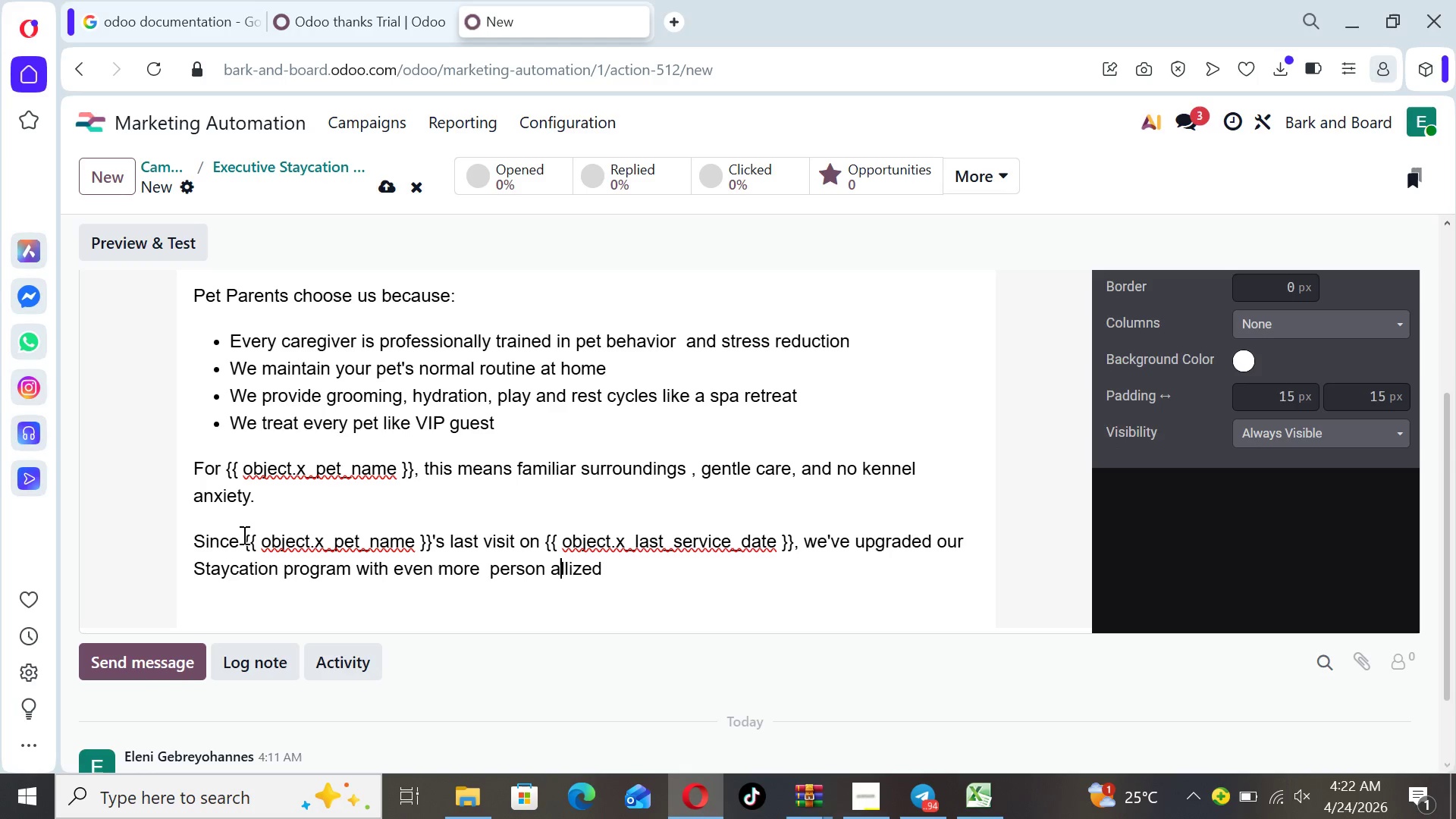 
key(ArrowLeft)
 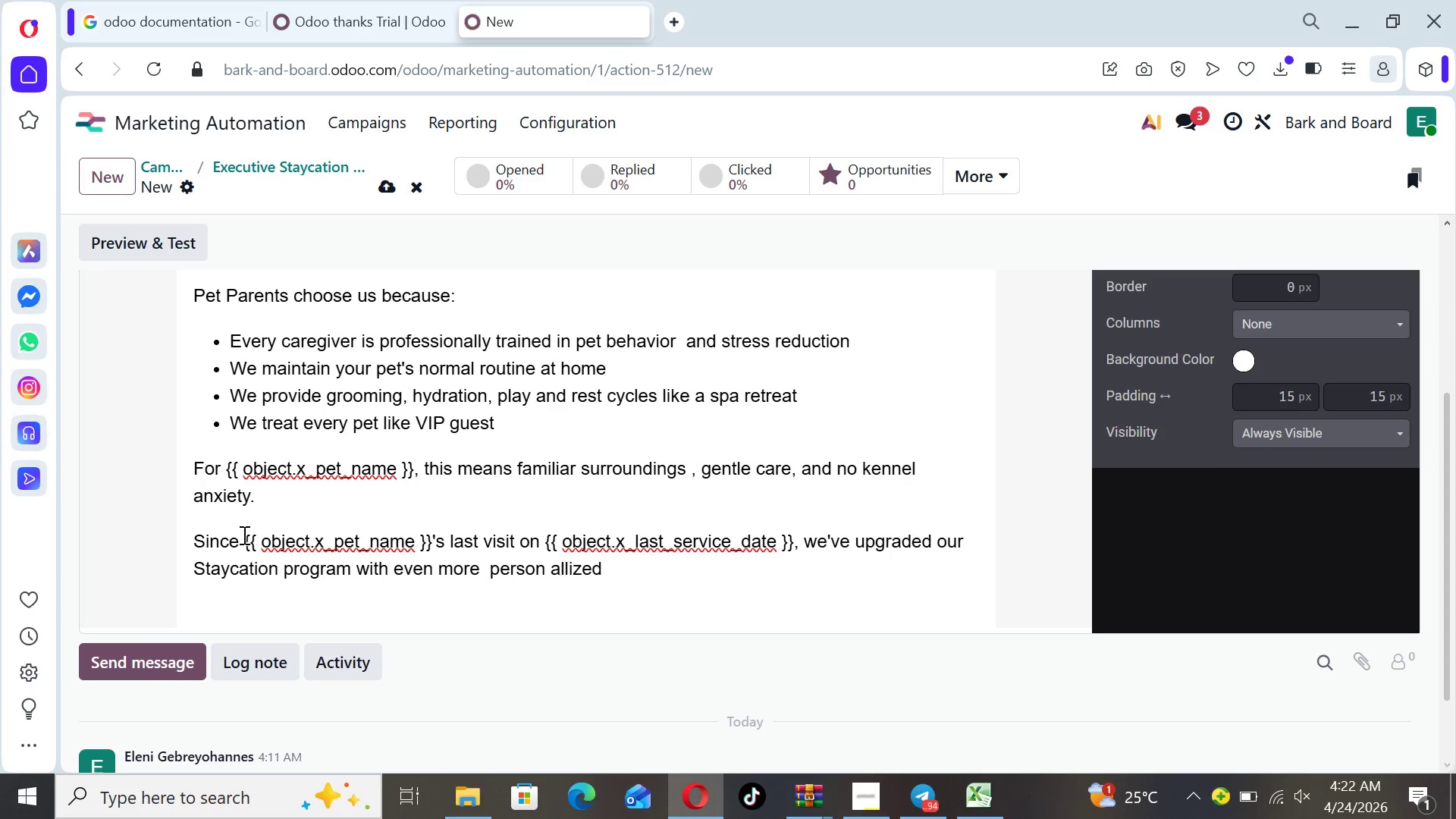 
key(ArrowLeft)
 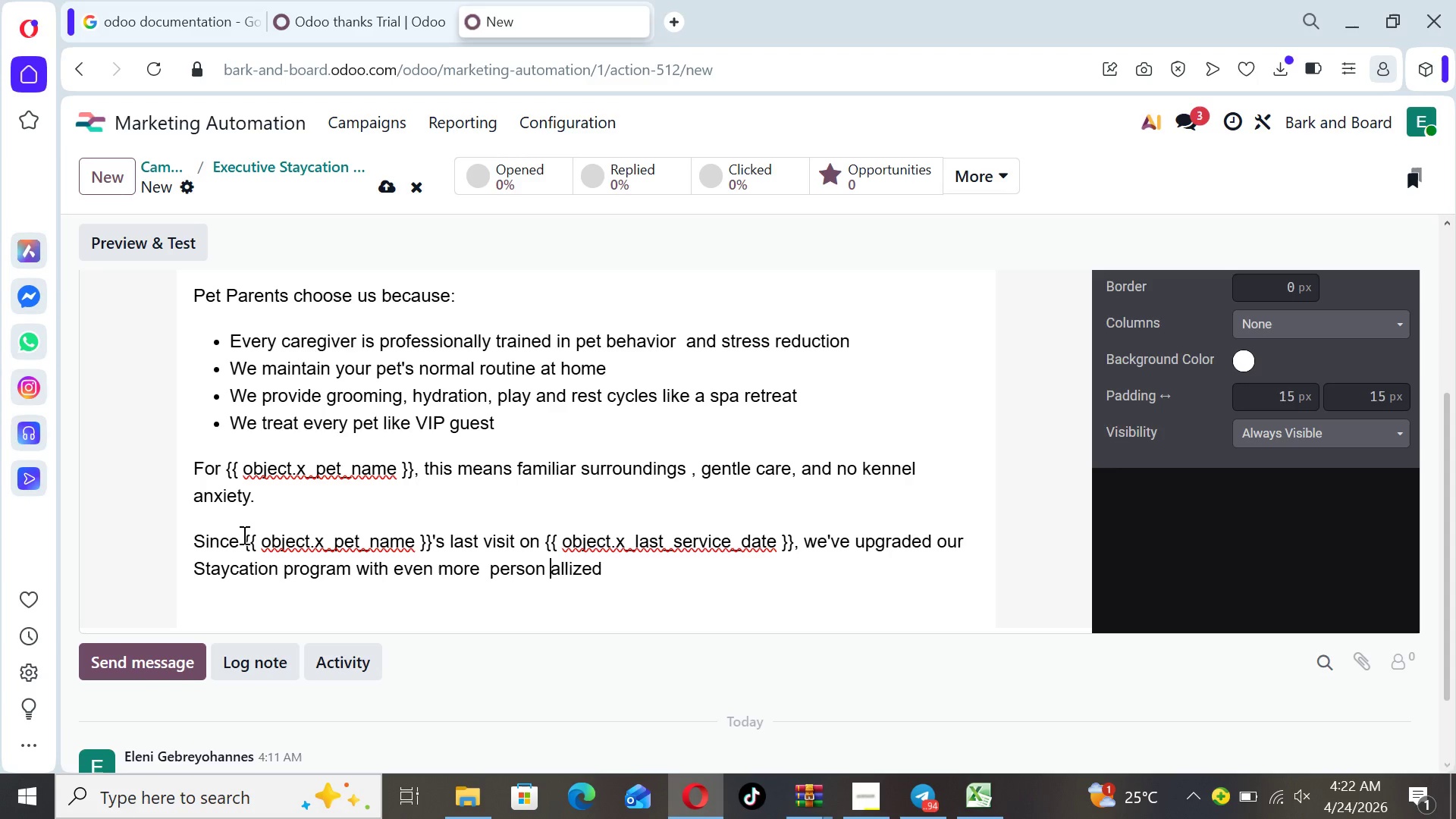 
key(Backspace)
 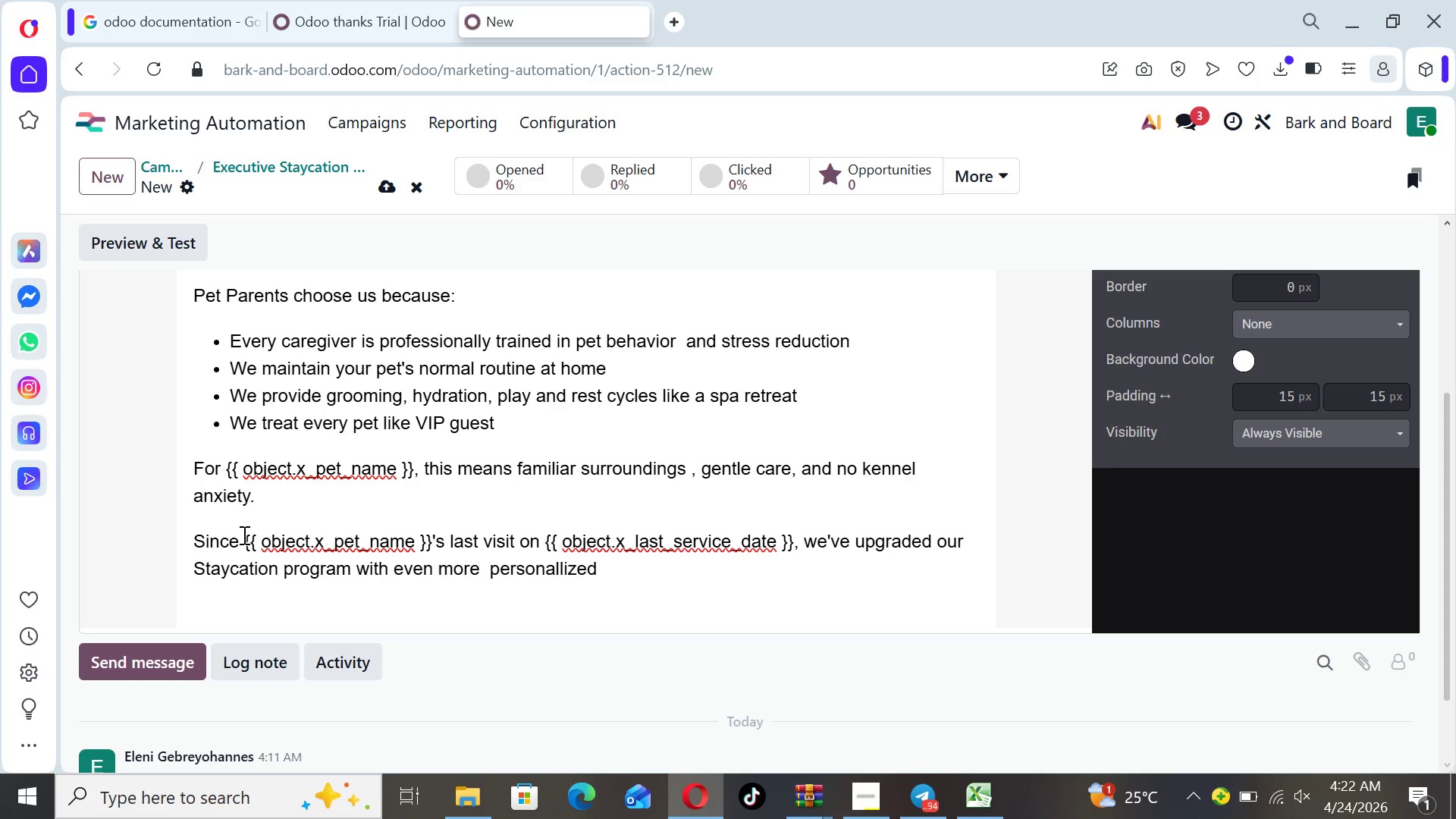 
hold_key(key=ArrowRight, duration=0.64)
 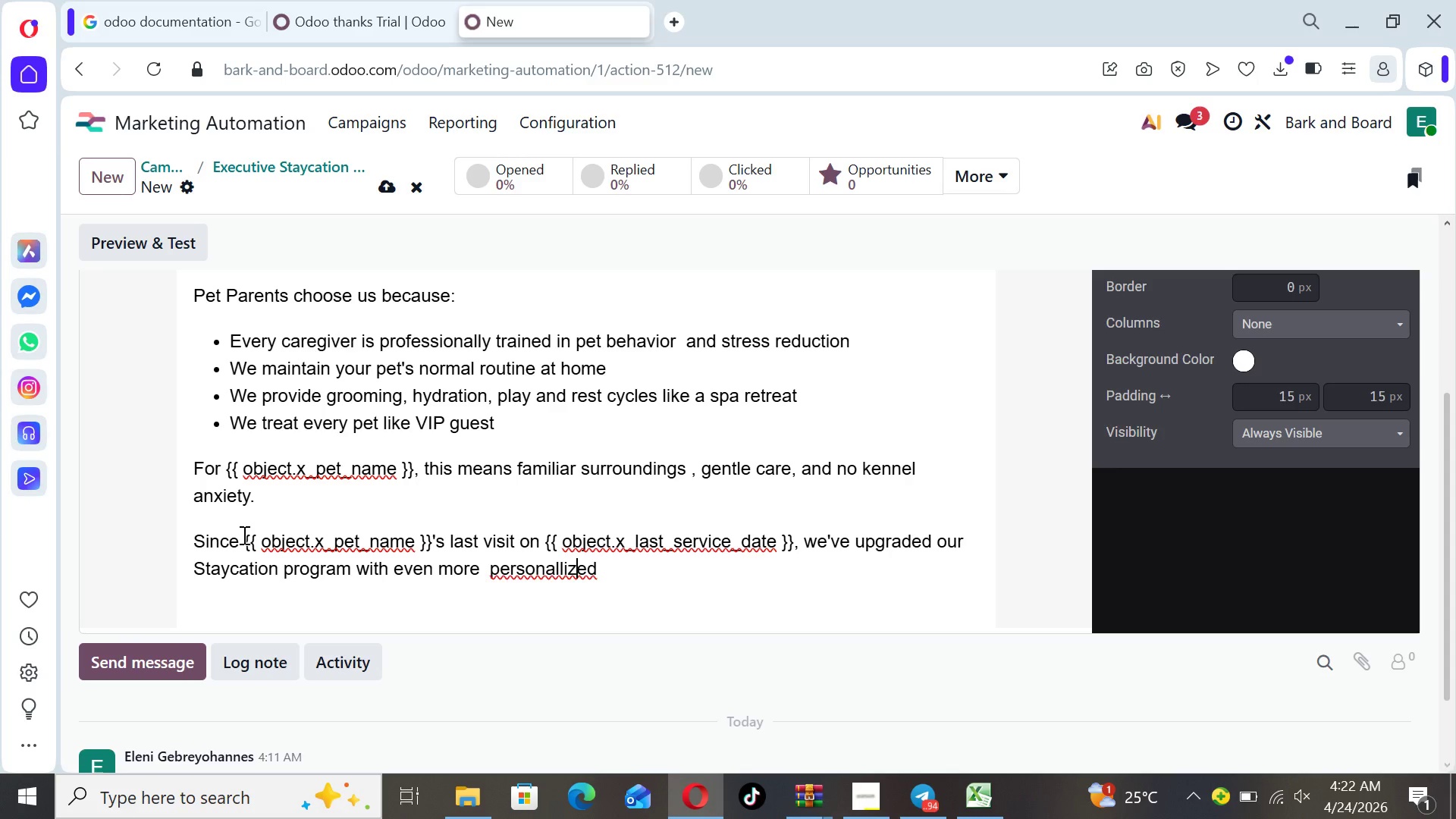 
wait(5.88)
 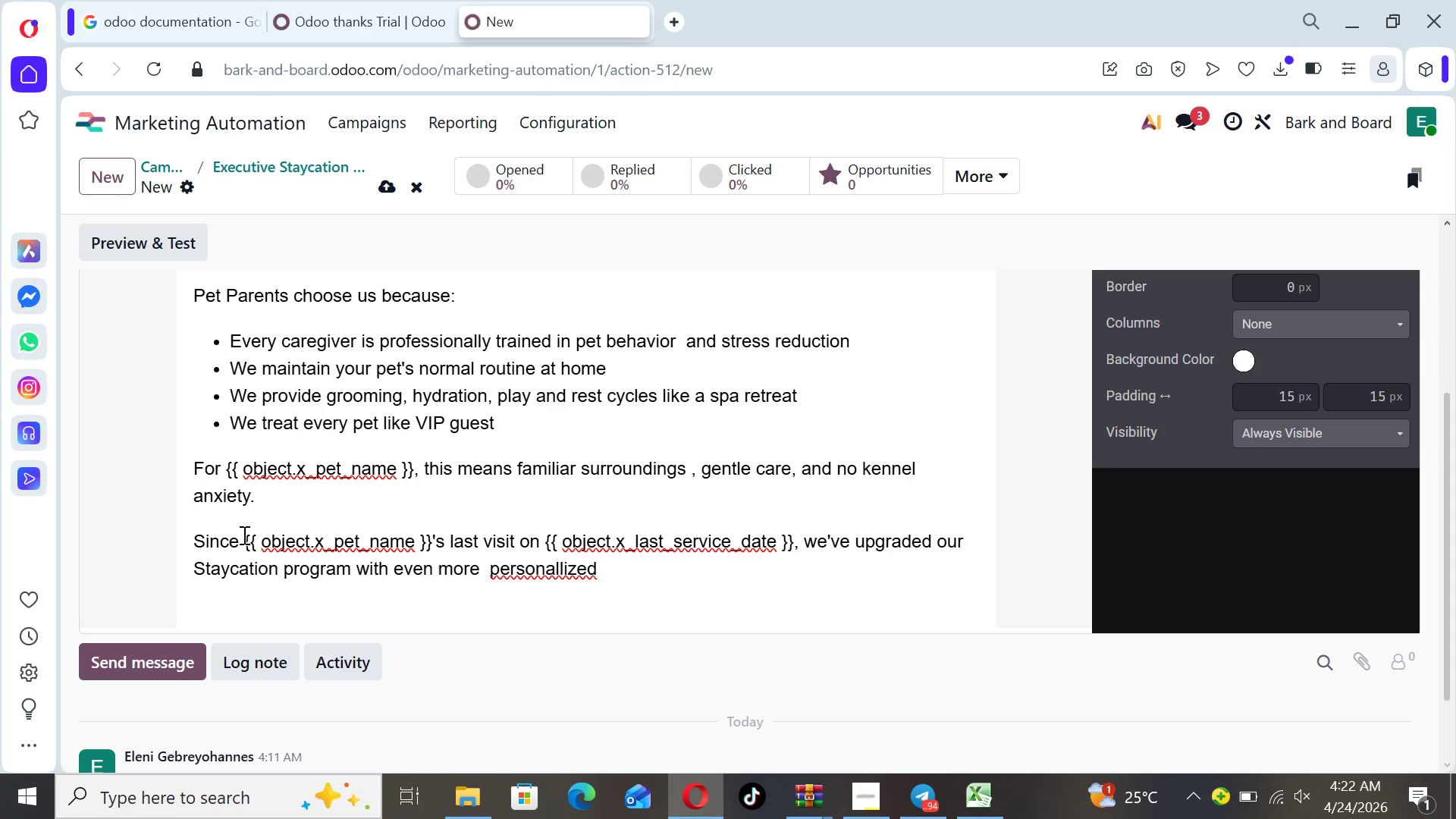 
key(ArrowDown)
 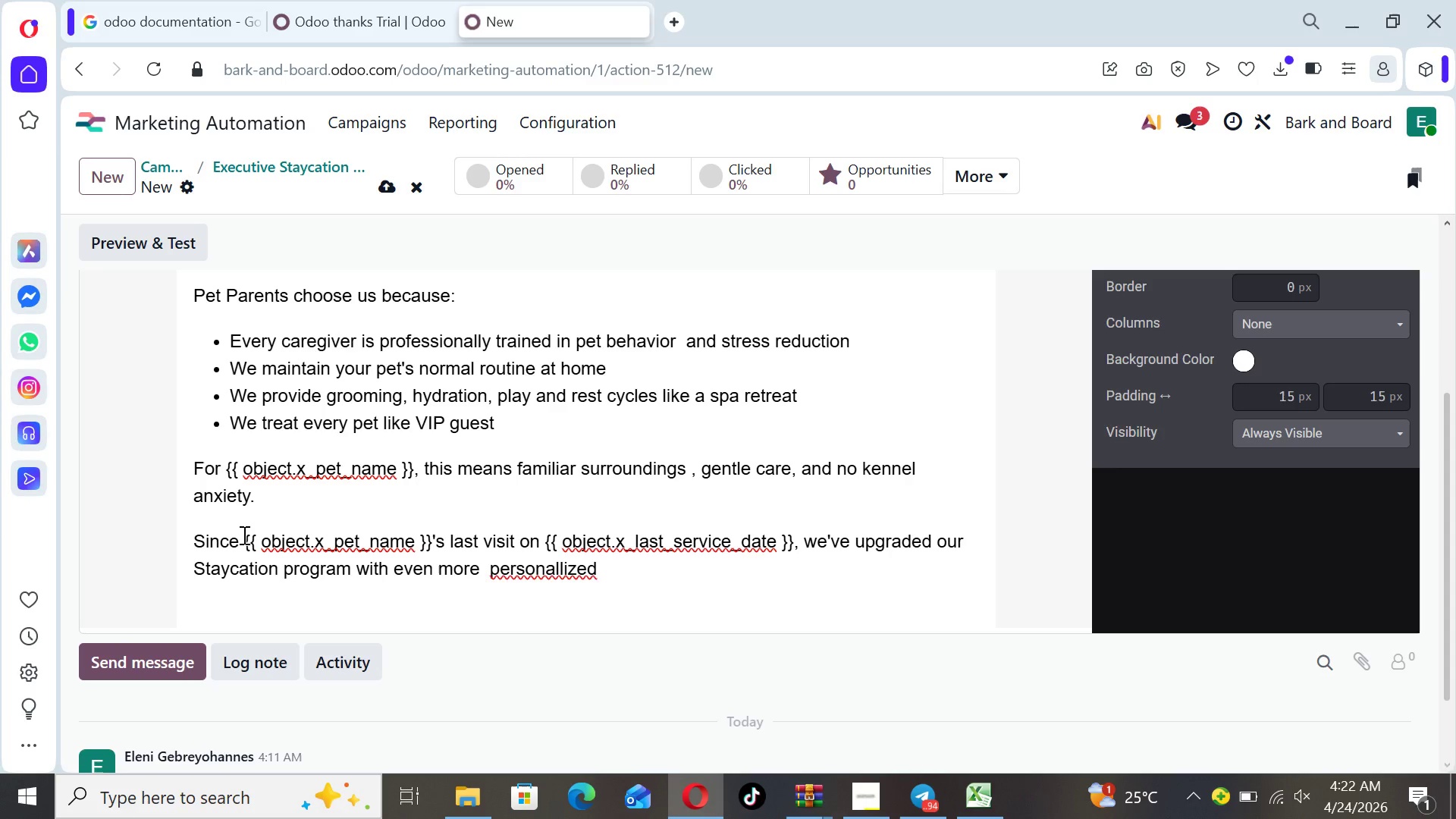 
key(ArrowLeft)
 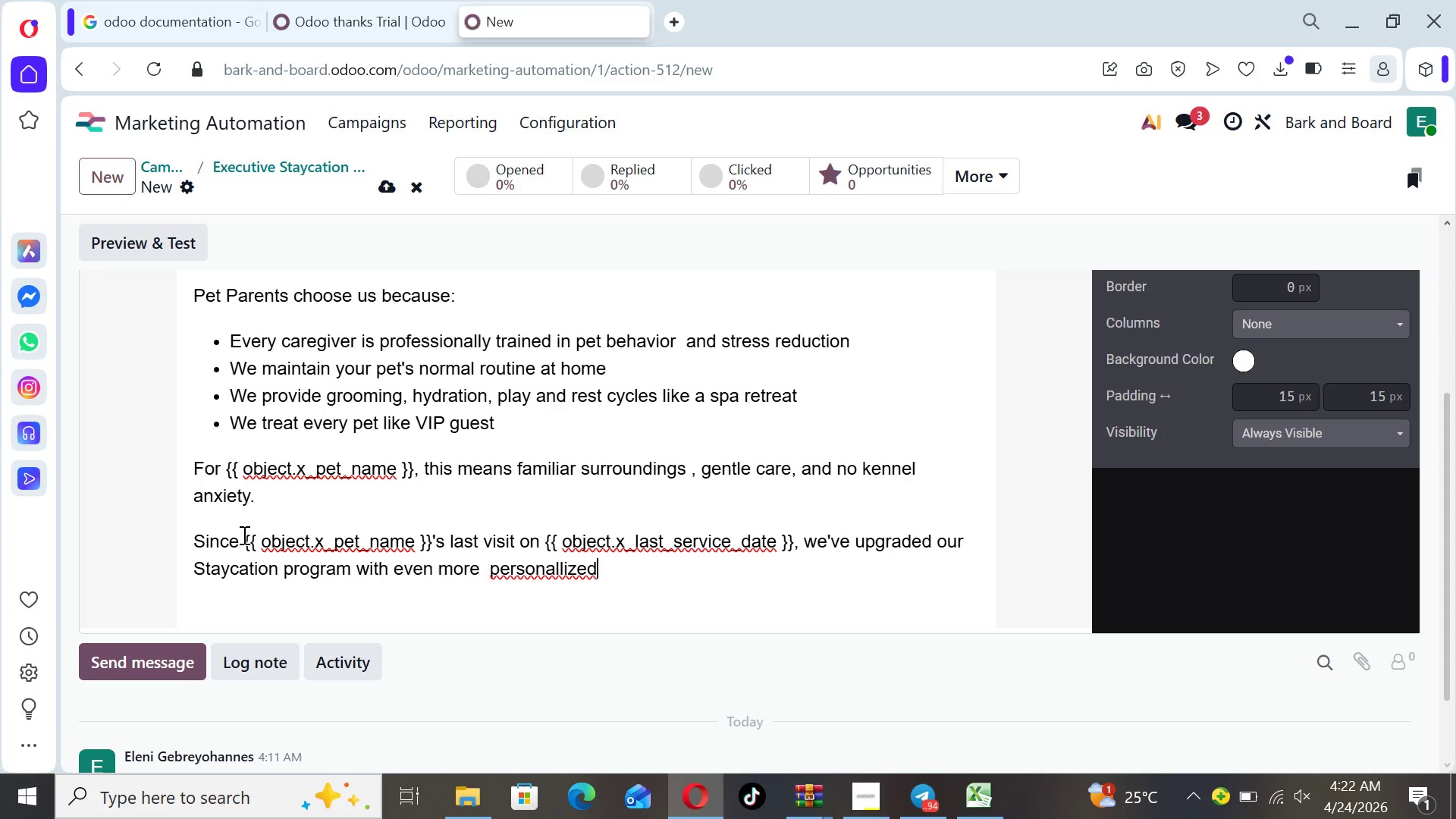 
key(ArrowLeft)
 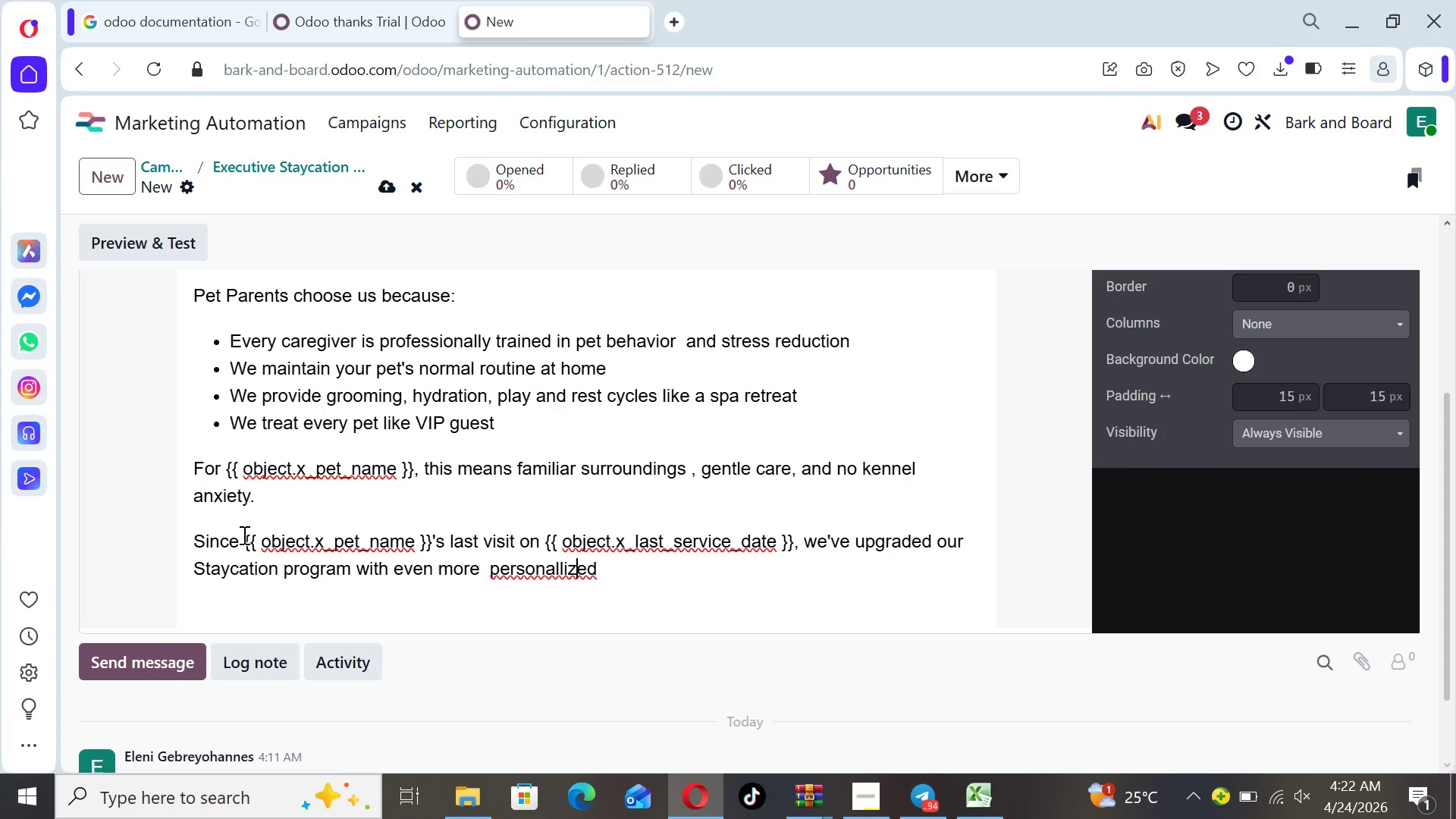 
key(ArrowLeft)
 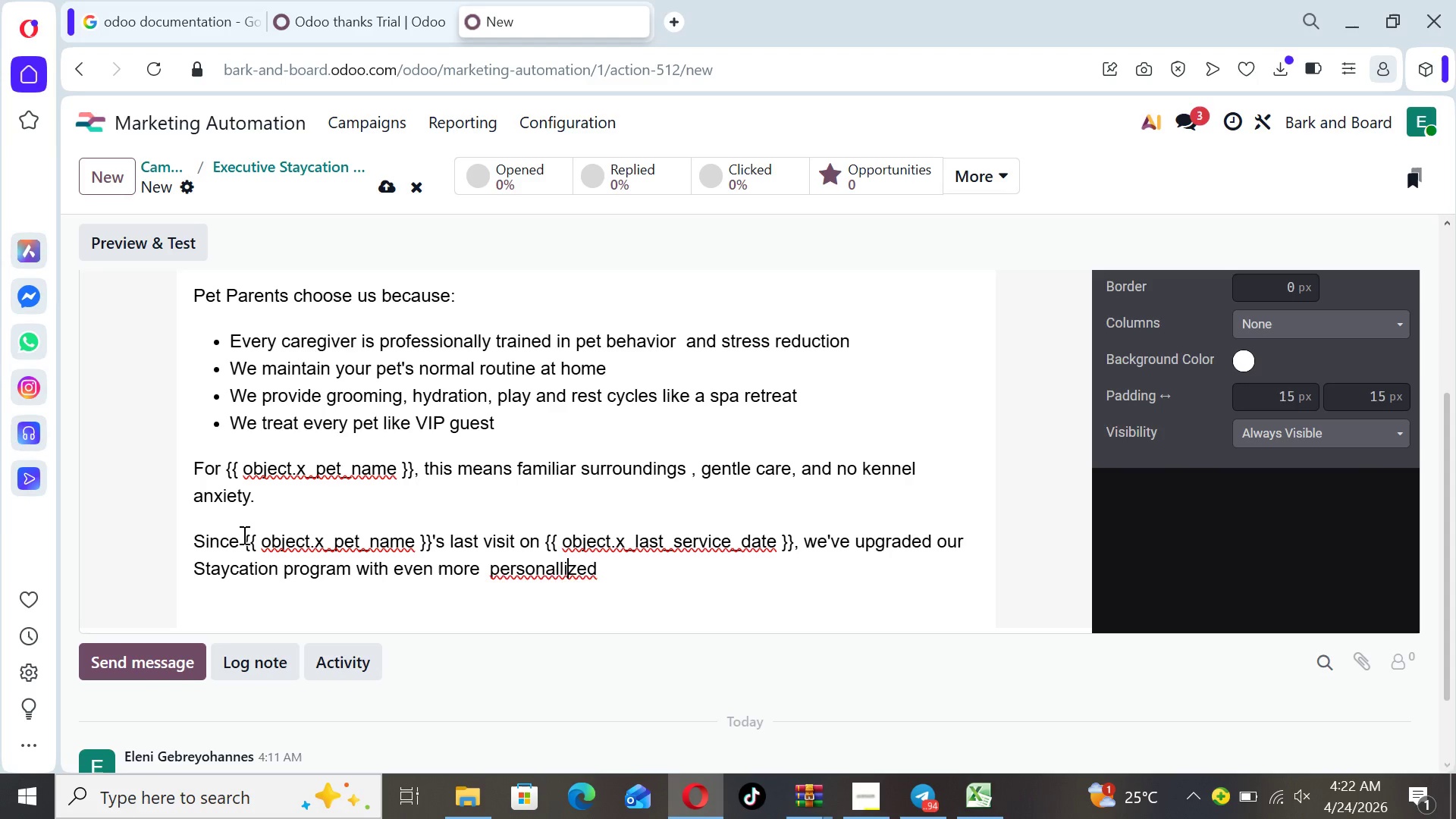 
key(ArrowLeft)
 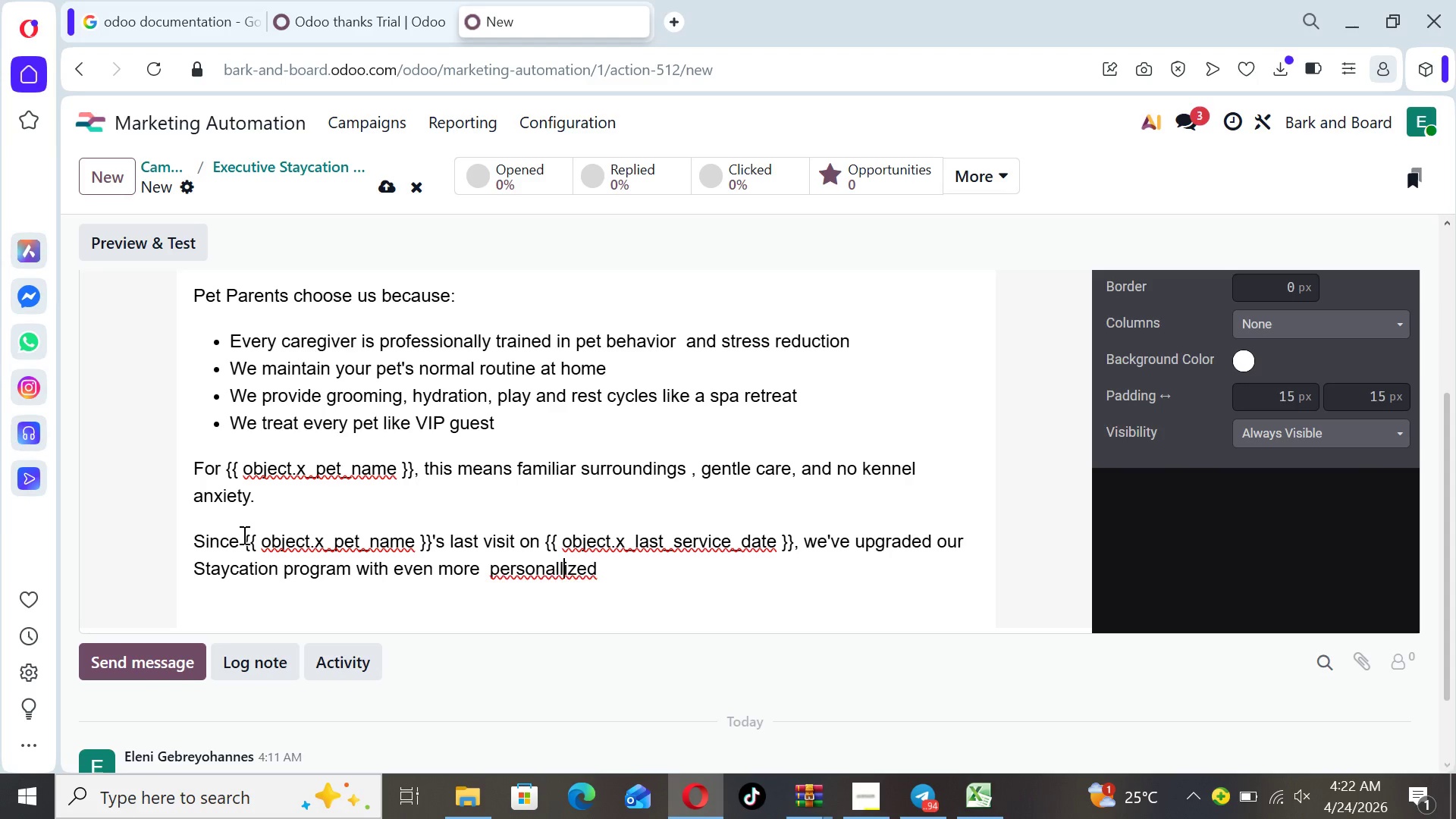 
key(ArrowLeft)
 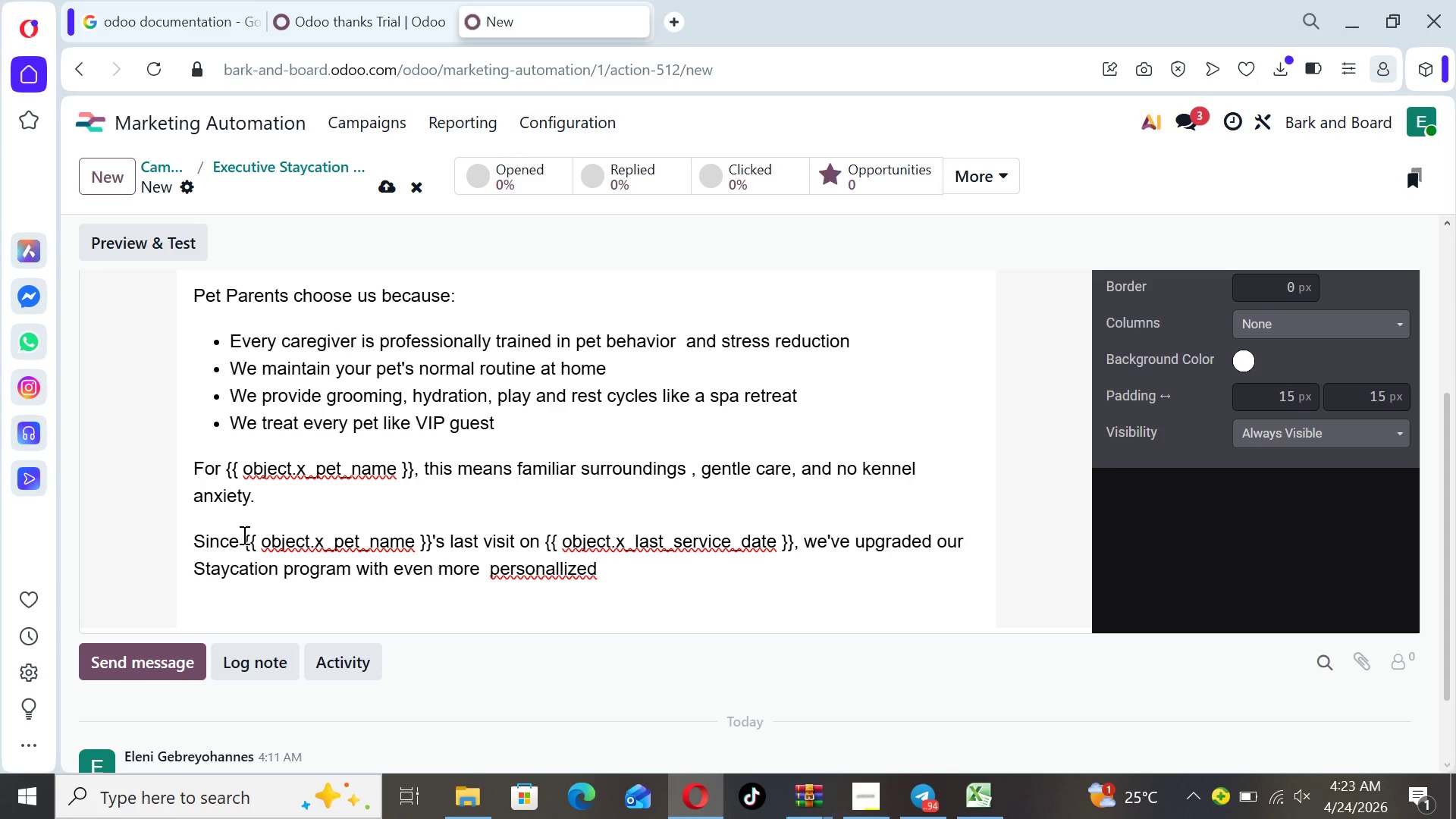 
key(Backspace)
 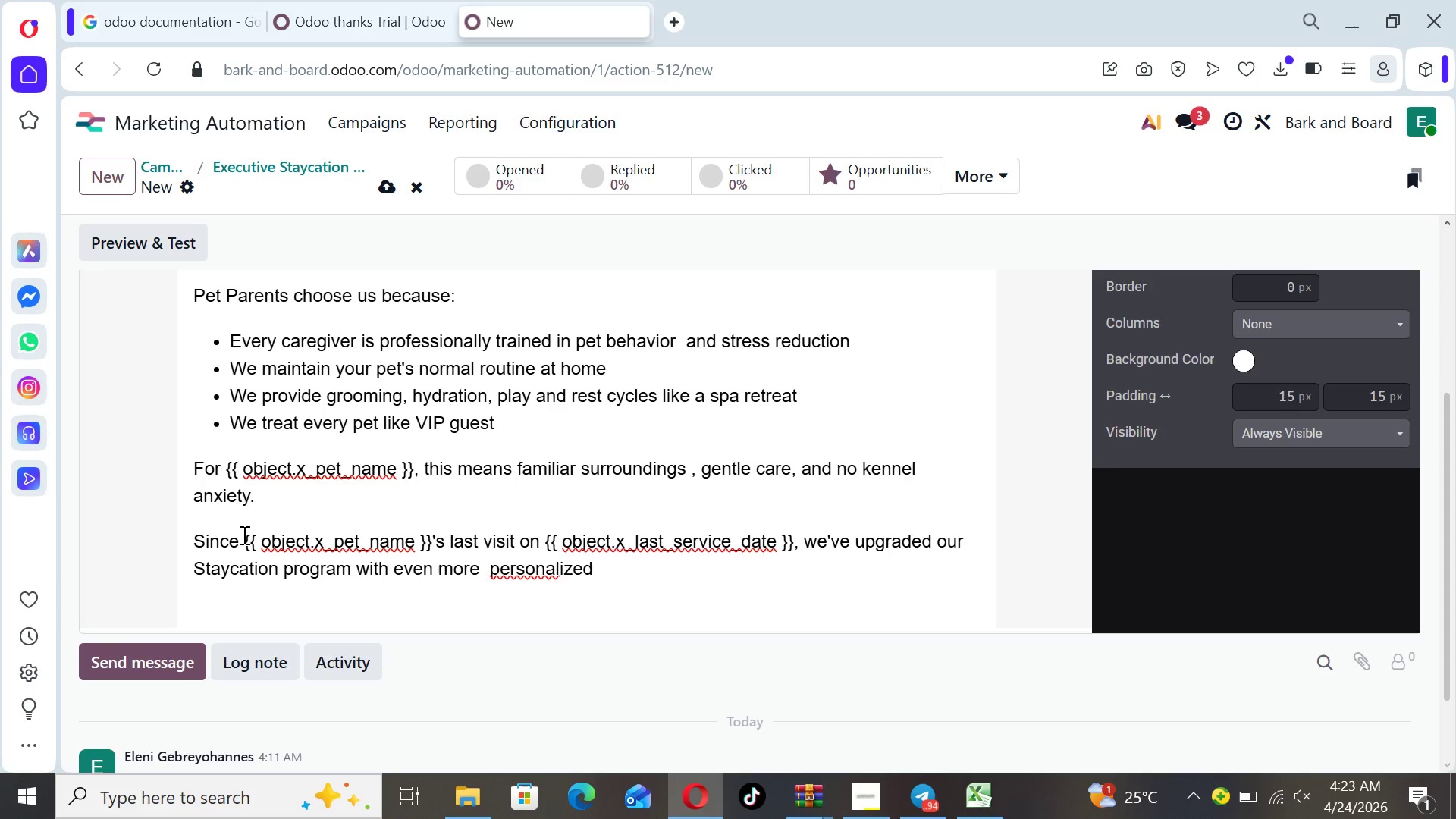 
hold_key(key=ArrowRight, duration=0.61)
 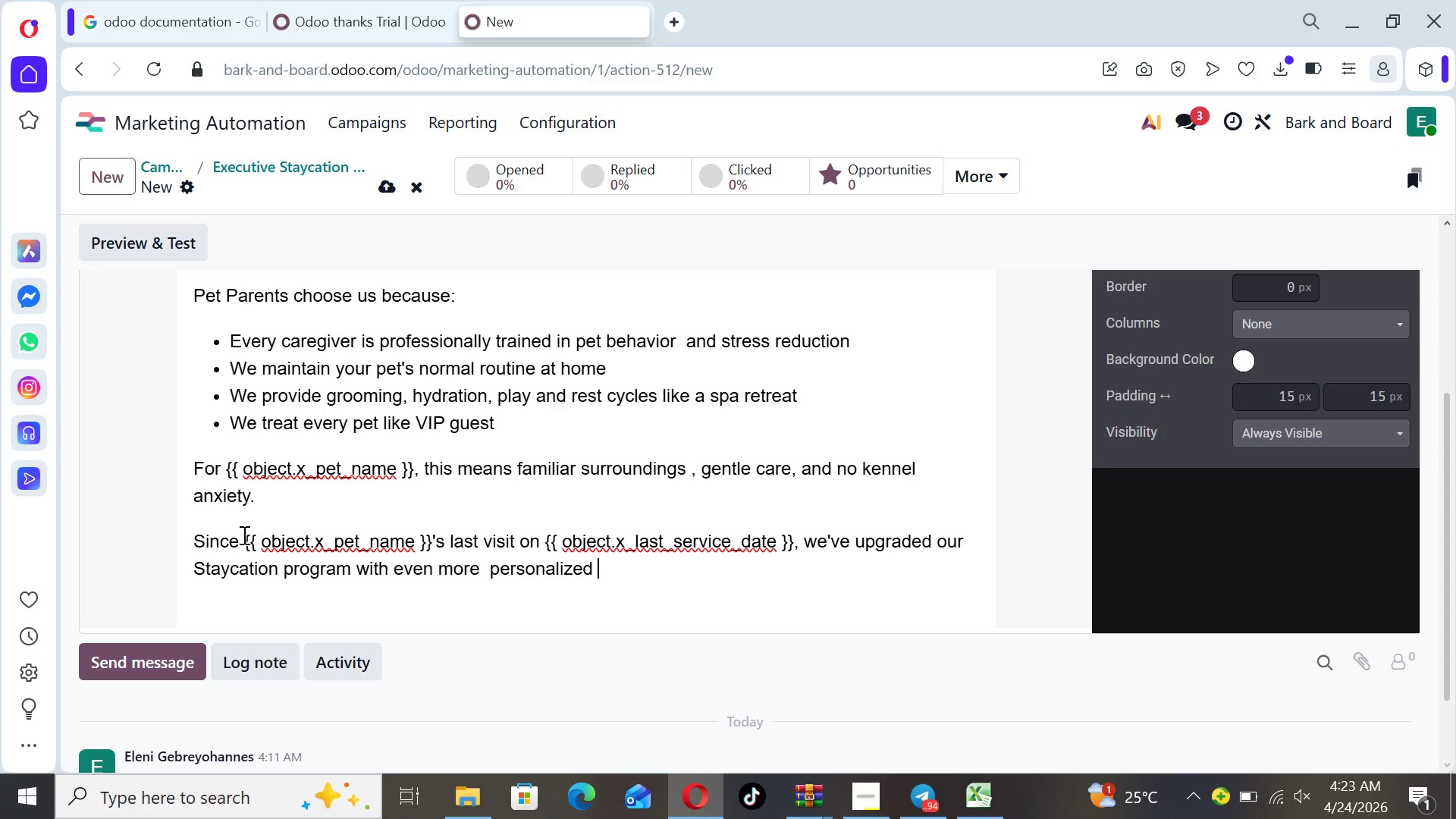 
type( )
key(Backspace)
type(atten tion)
 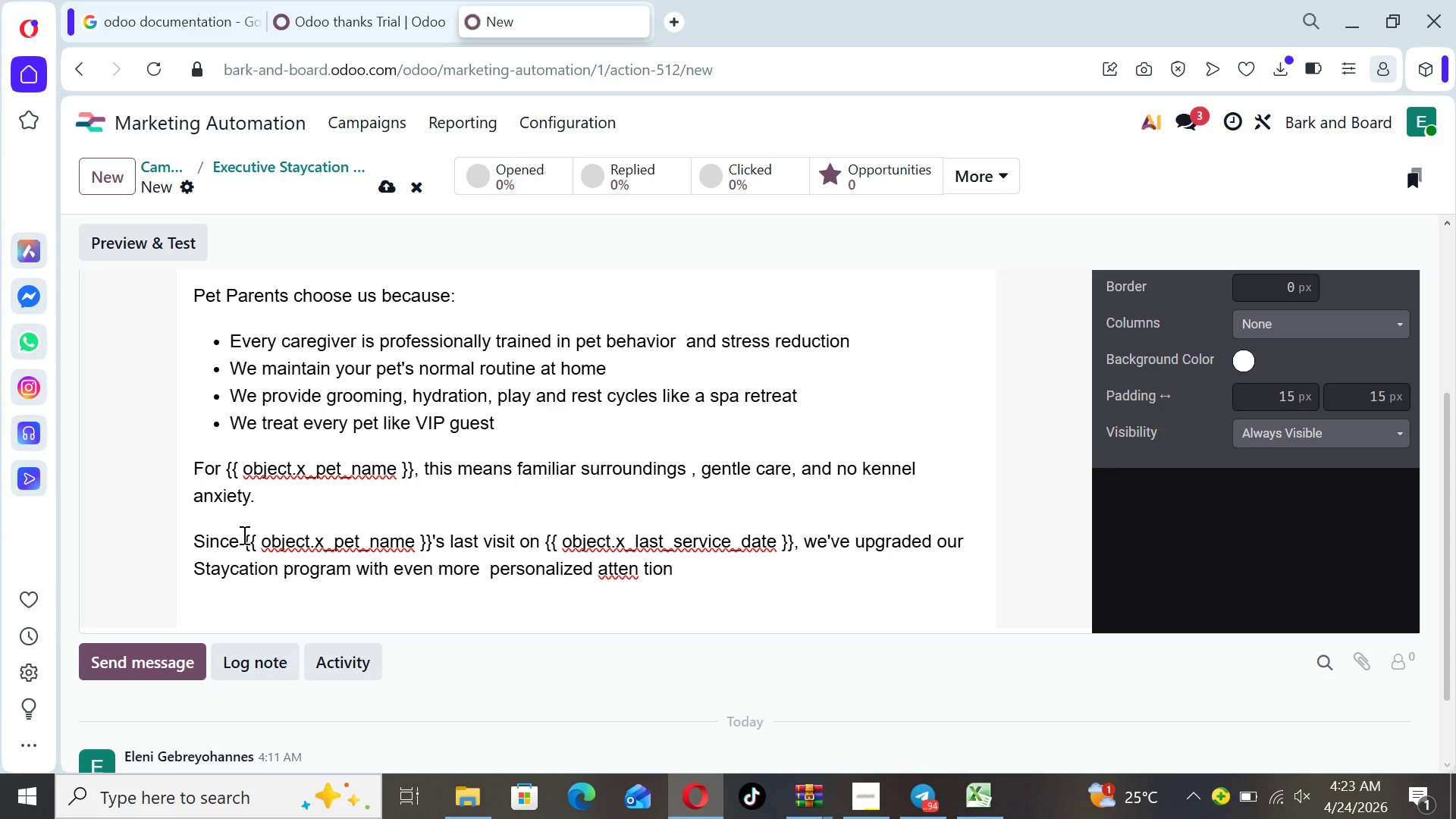 
key(ArrowLeft)
 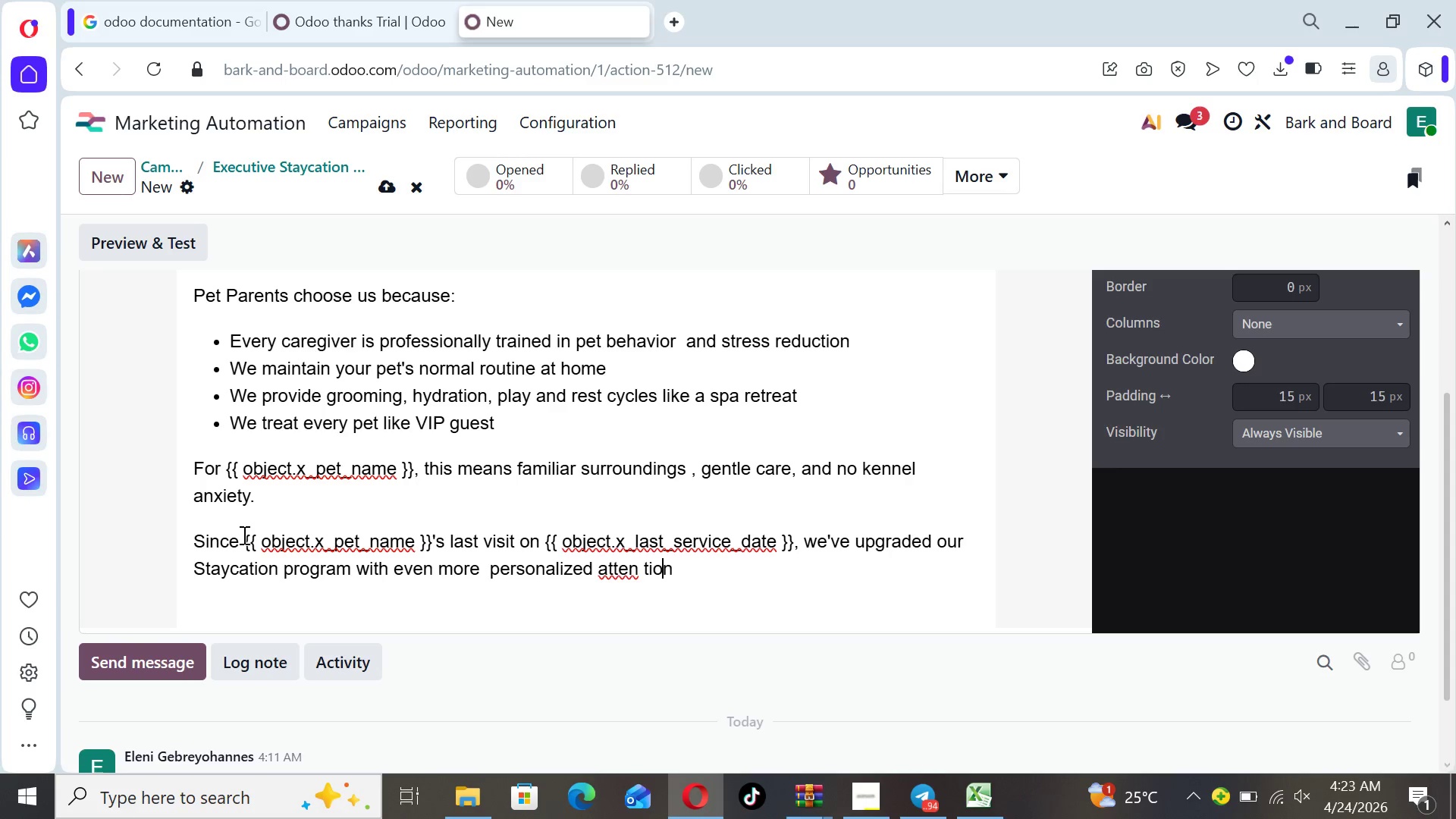 
key(ArrowLeft)
 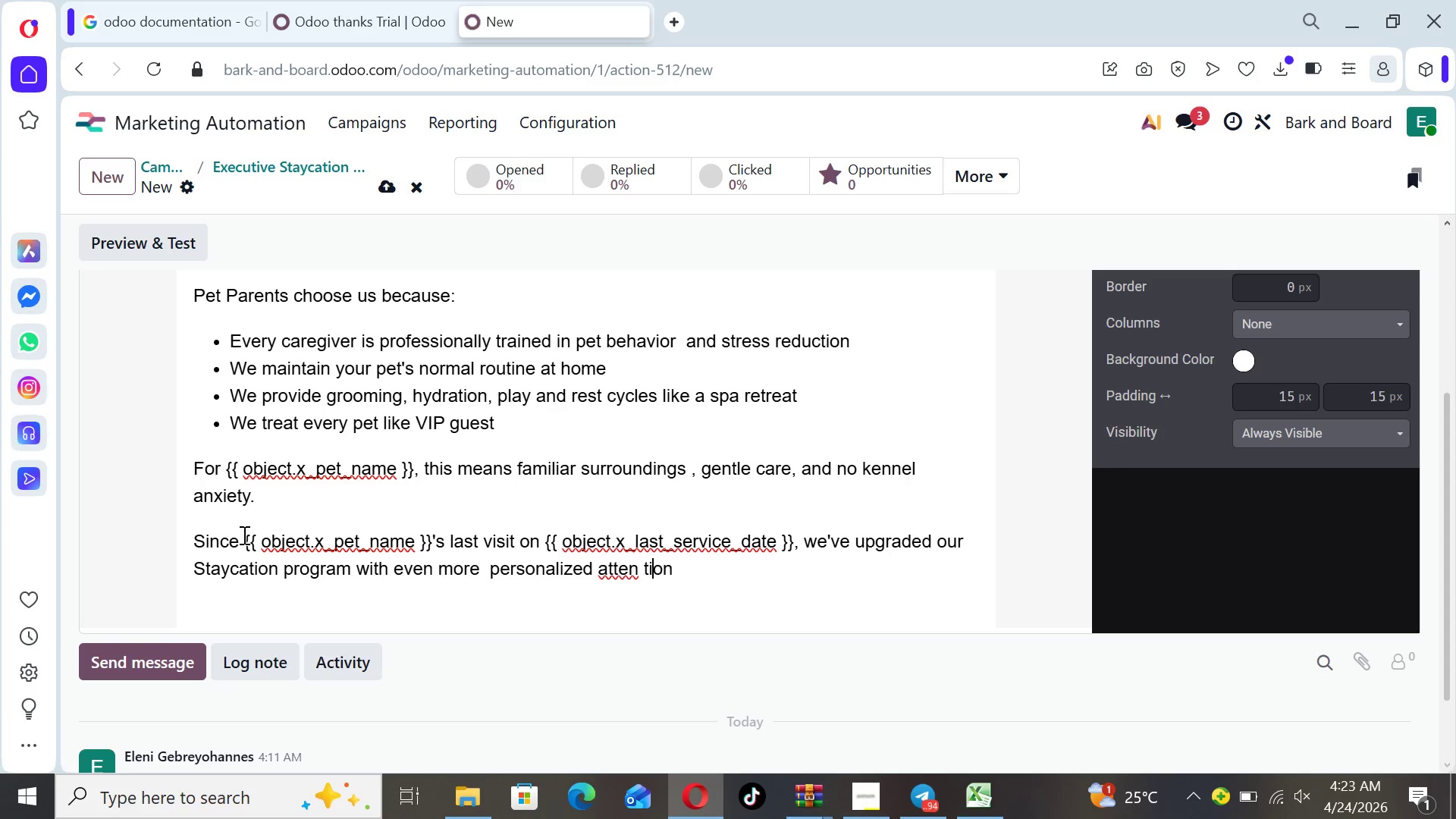 
key(ArrowLeft)
 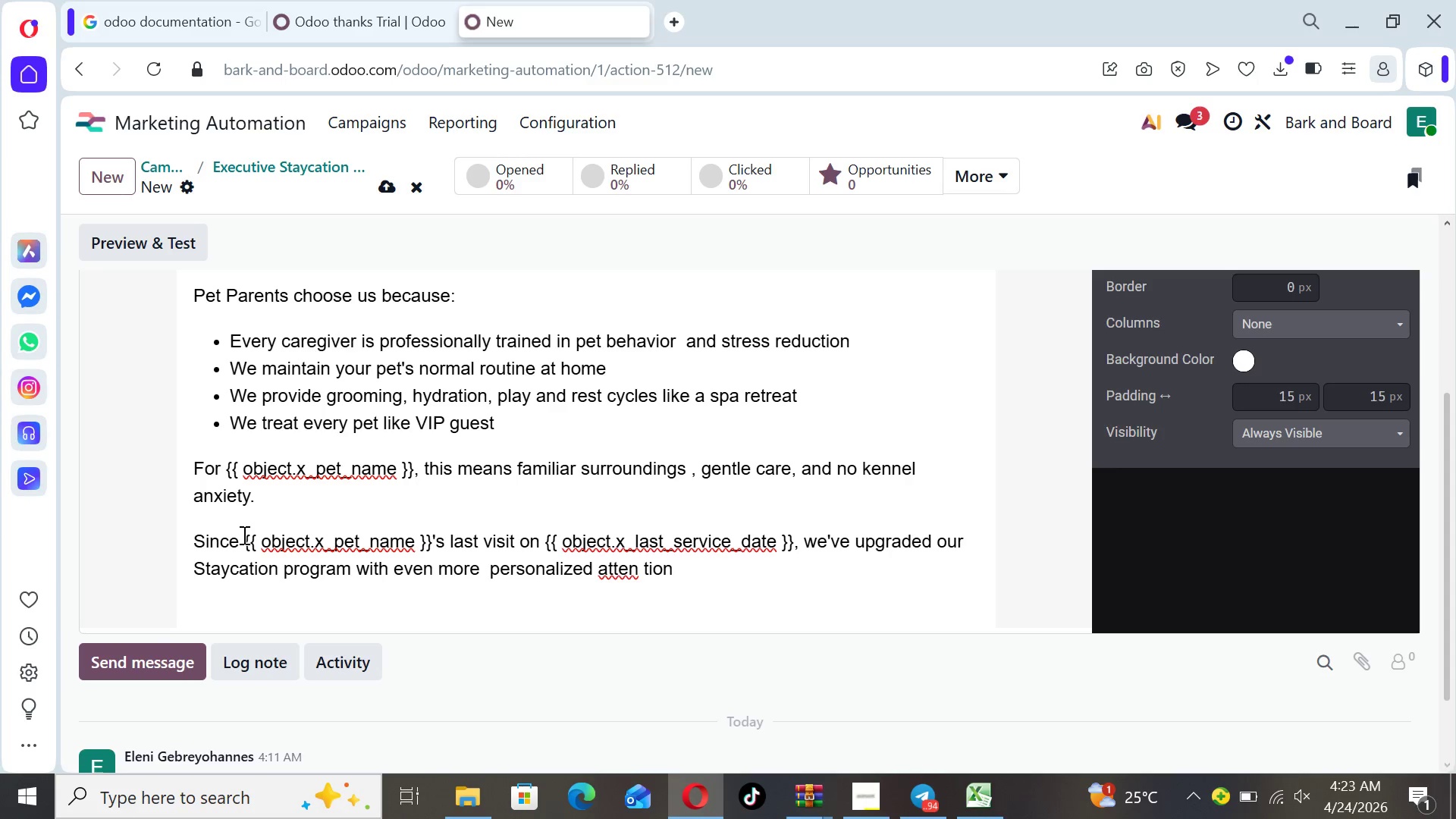 
key(ArrowLeft)
 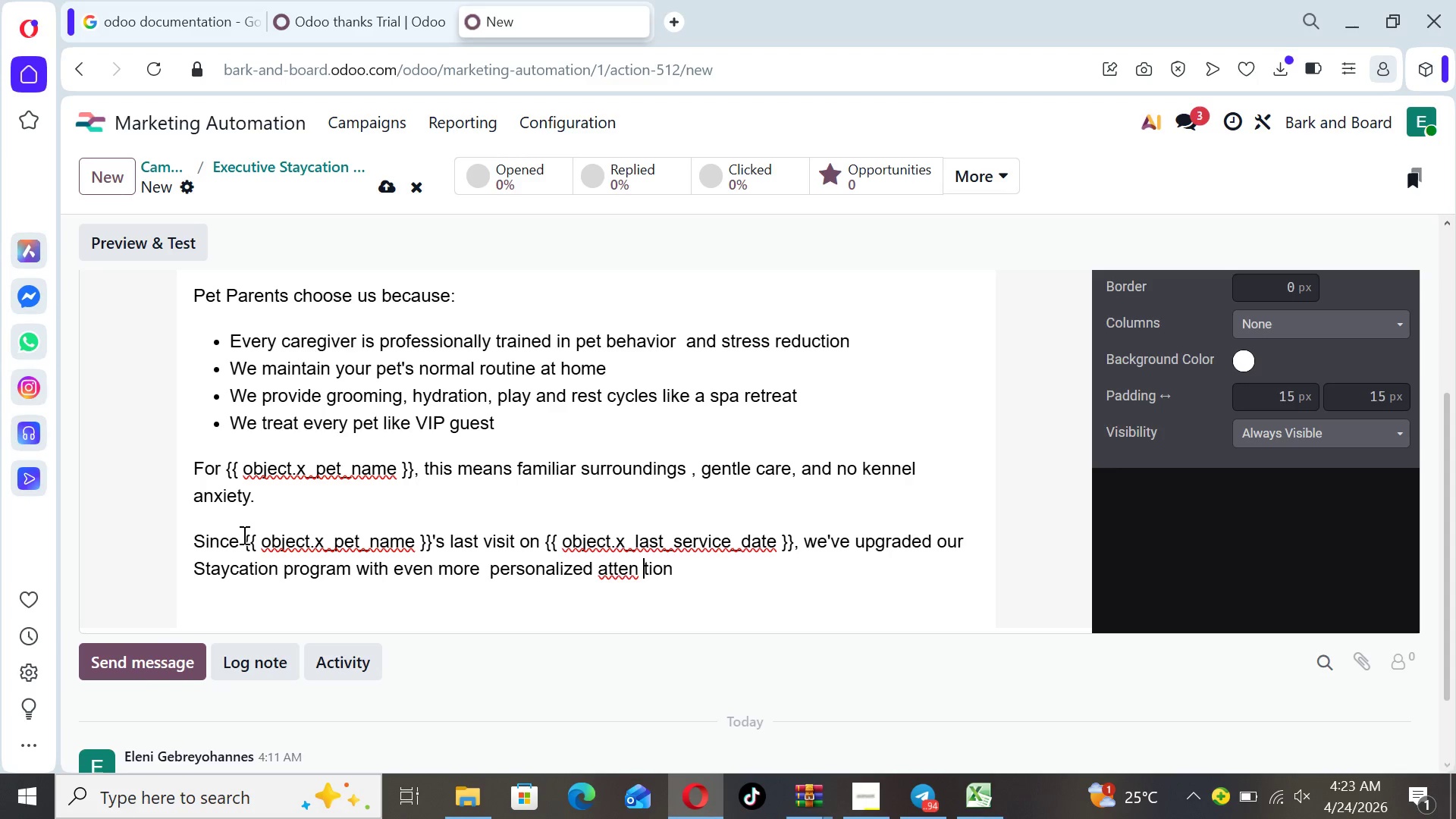 
key(Backspace)
 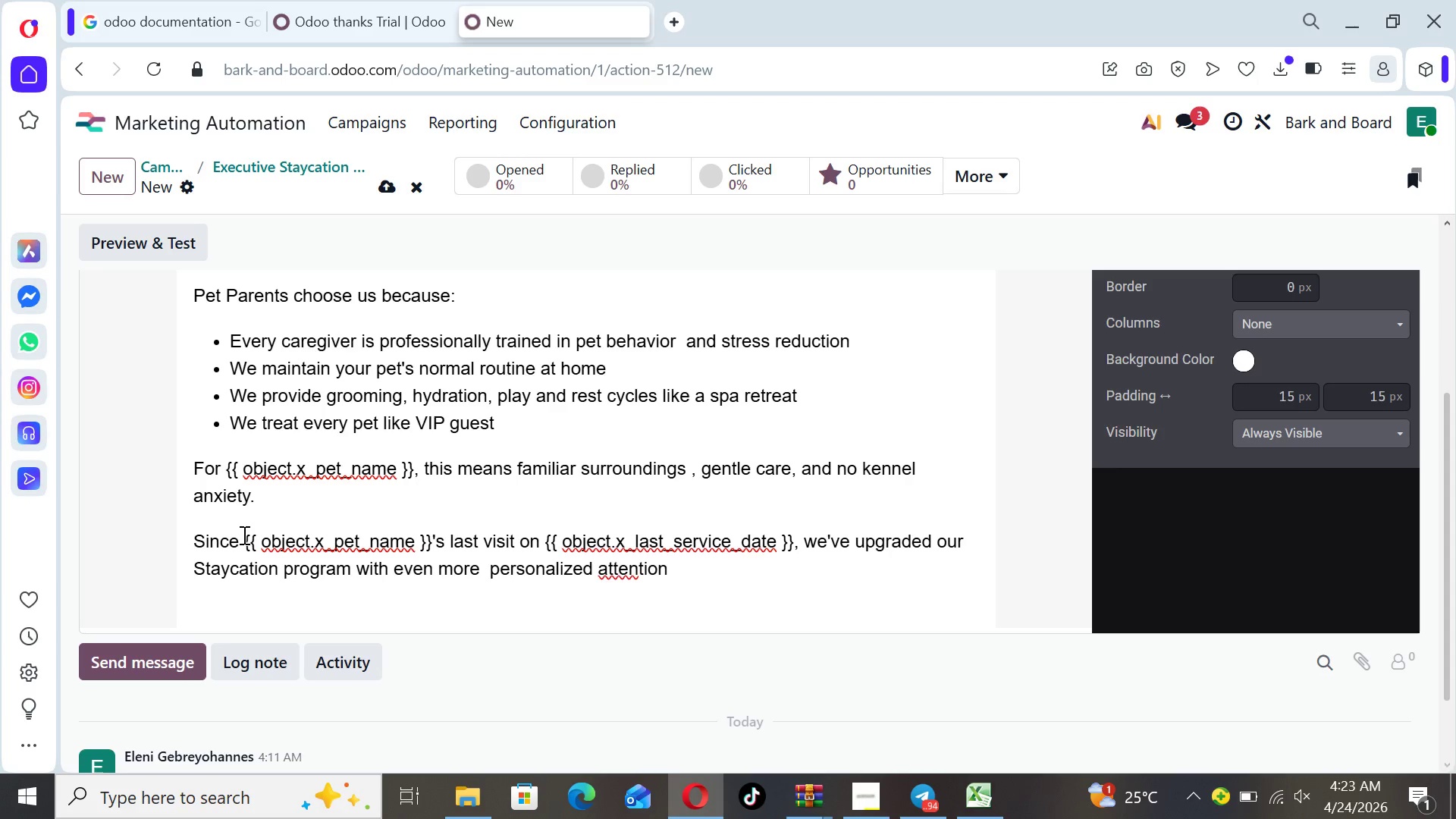 
hold_key(key=ArrowRight, duration=0.56)
 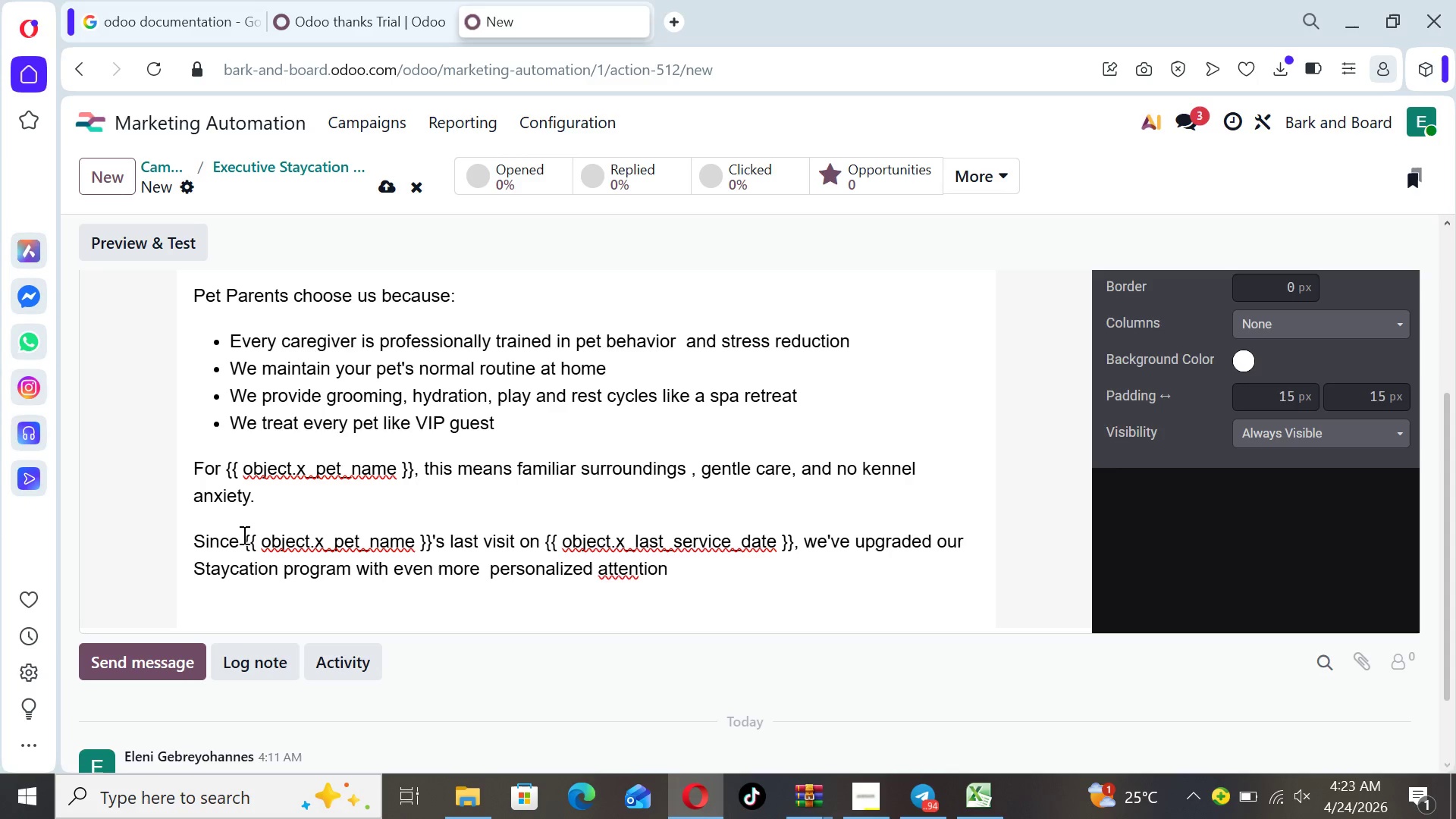 
key(ArrowRight)
 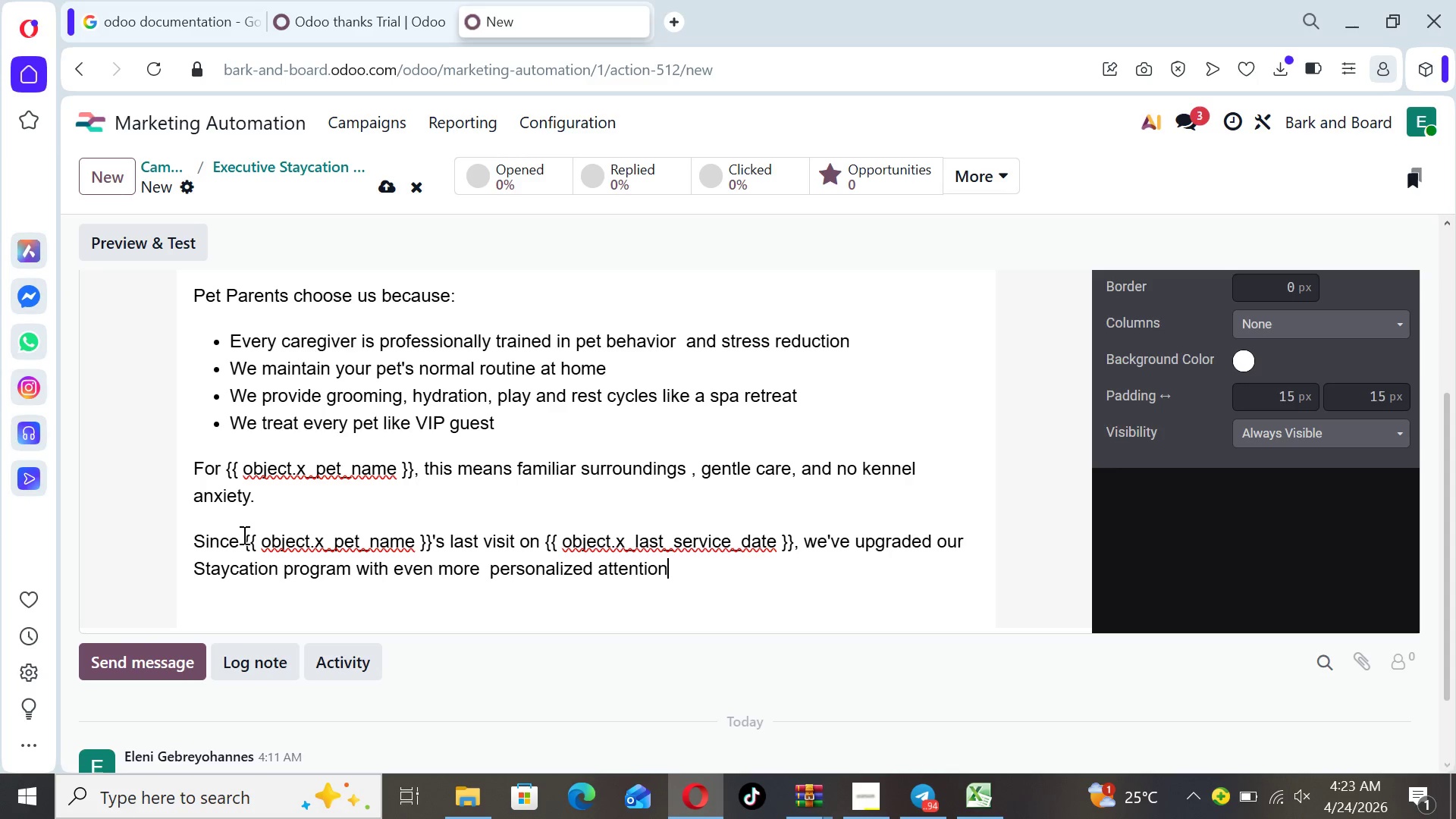 
wait(5.83)
 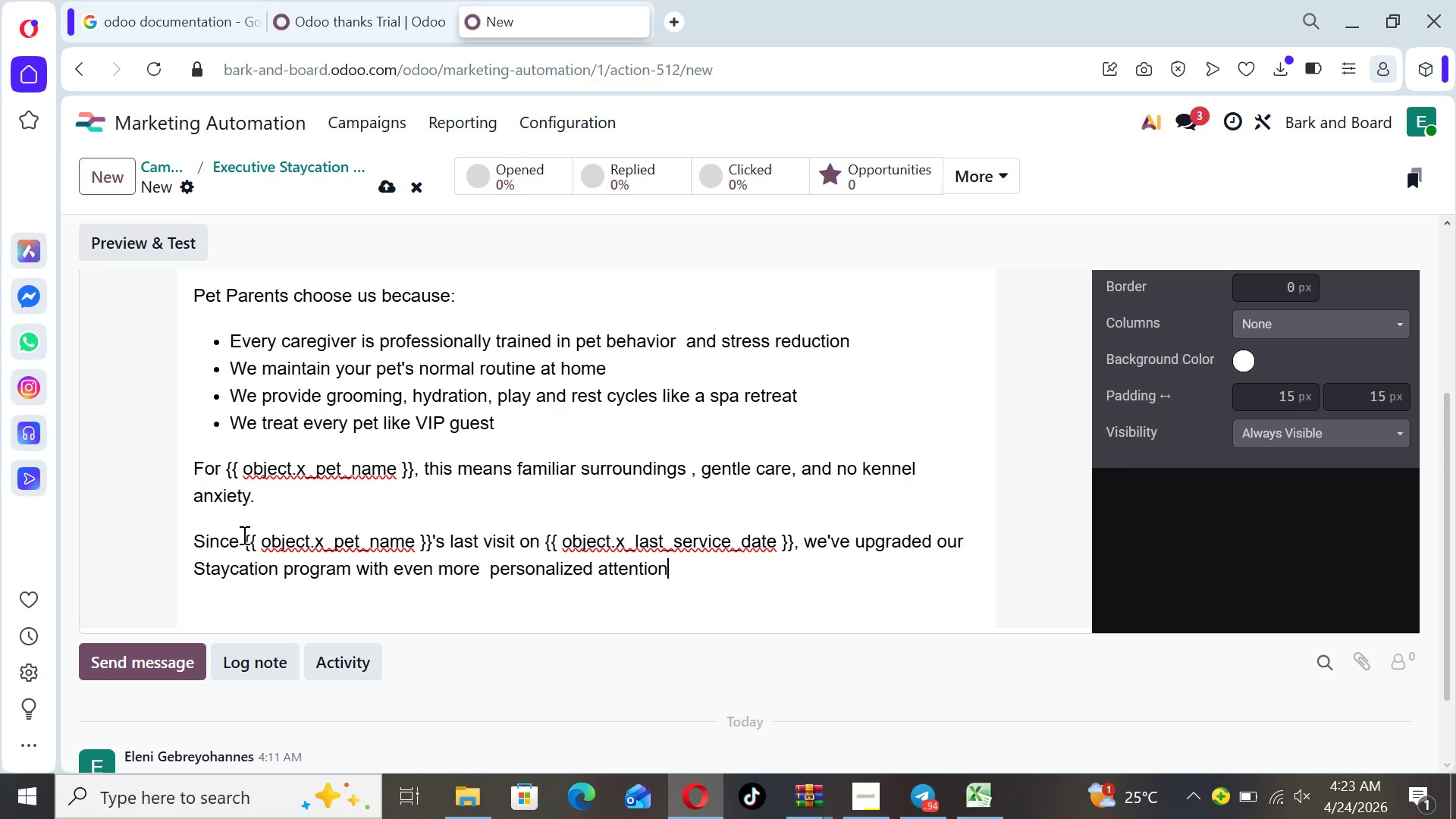 
key(Period)
 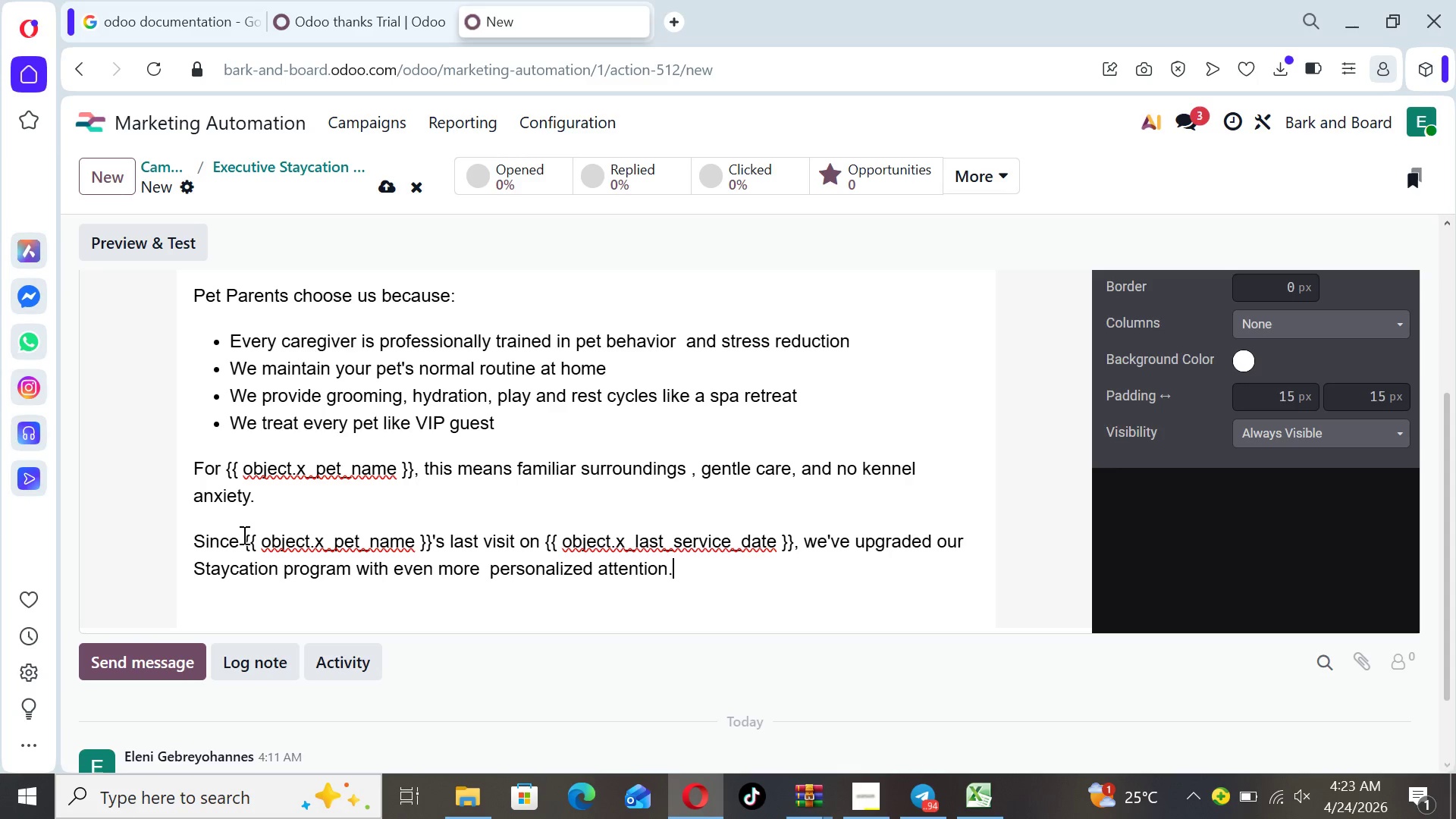 
key(Enter)
 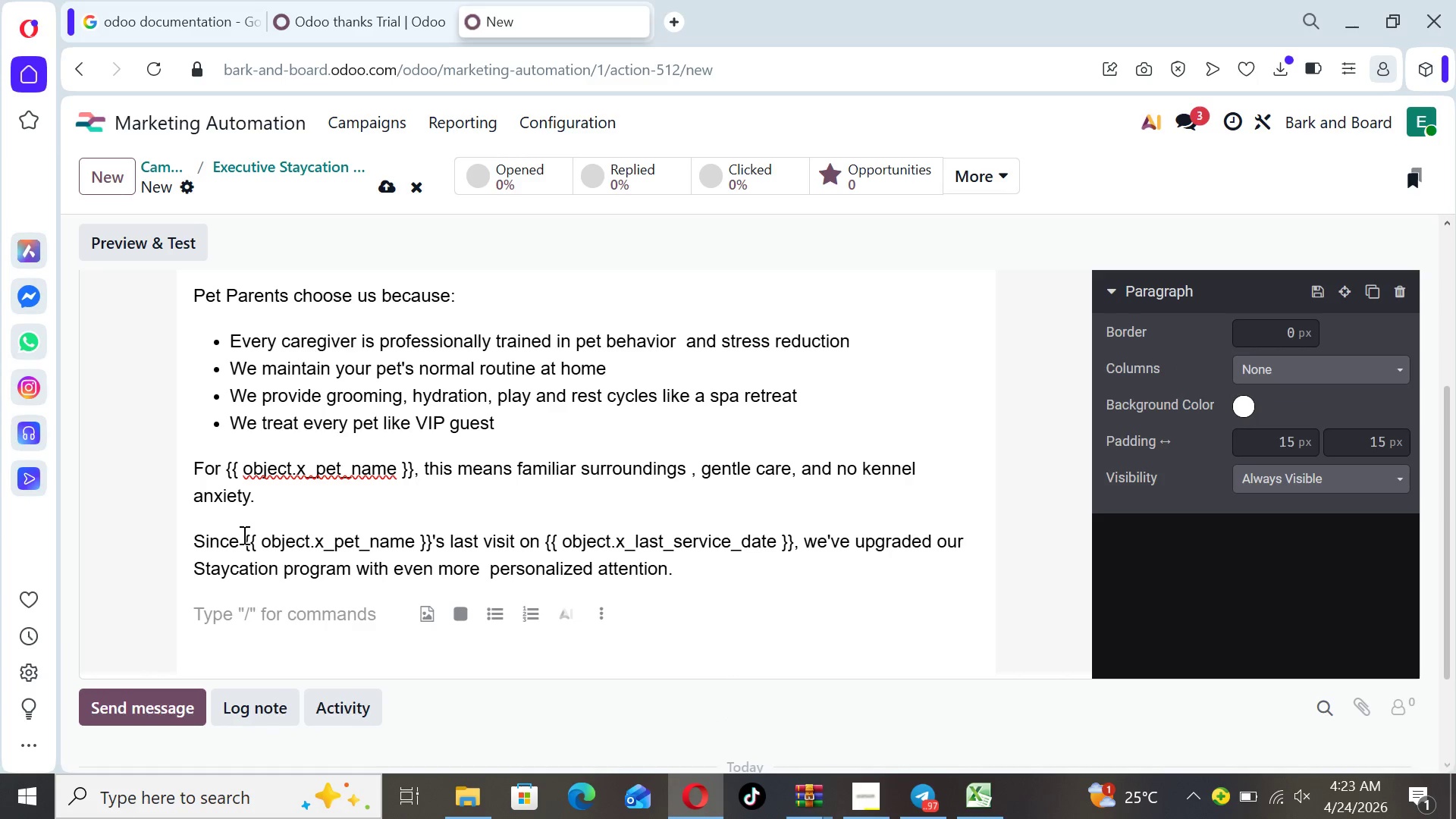 
type(Your pet)
 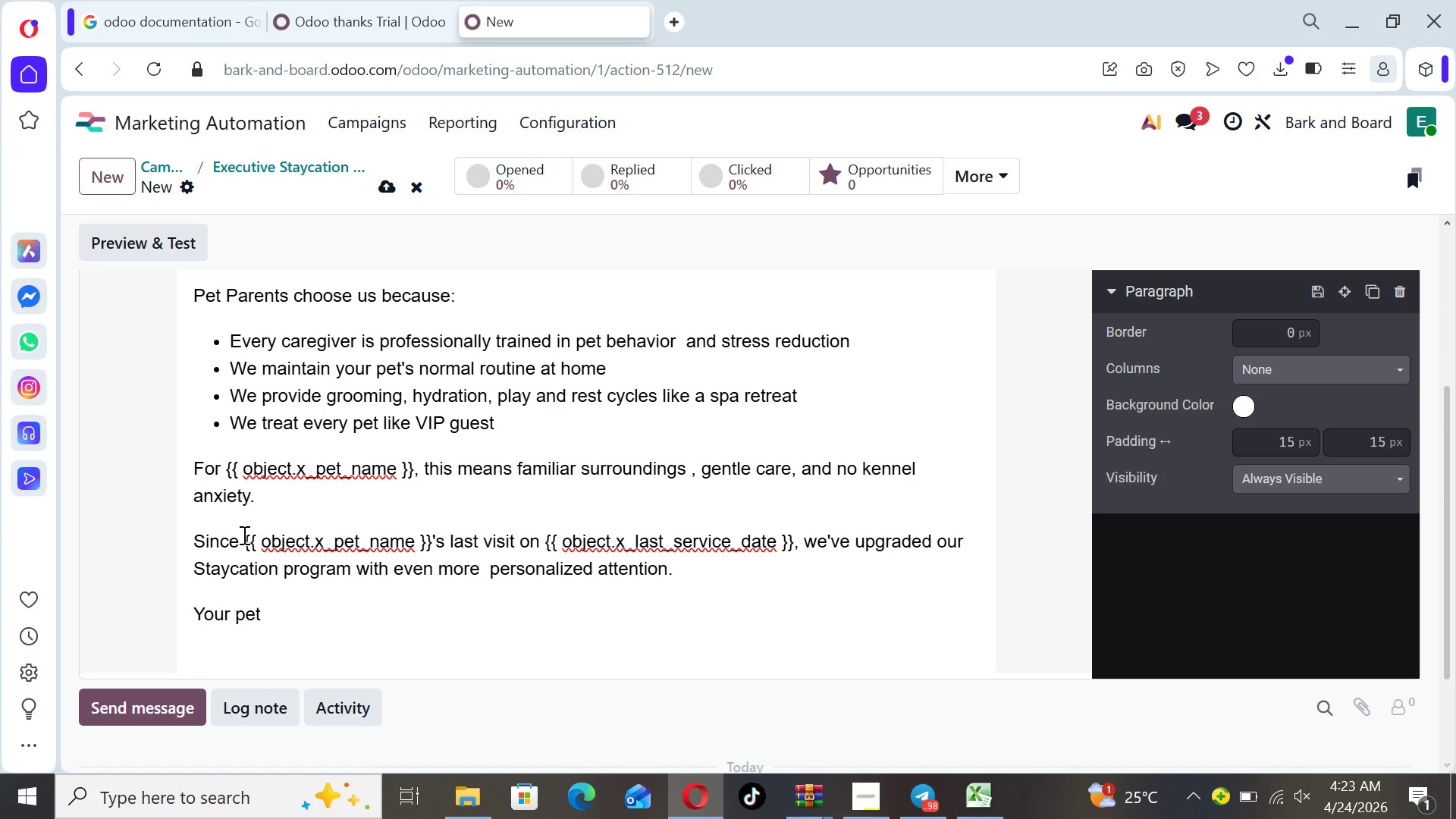 
type( deserves care that feels like home because it  is.)
 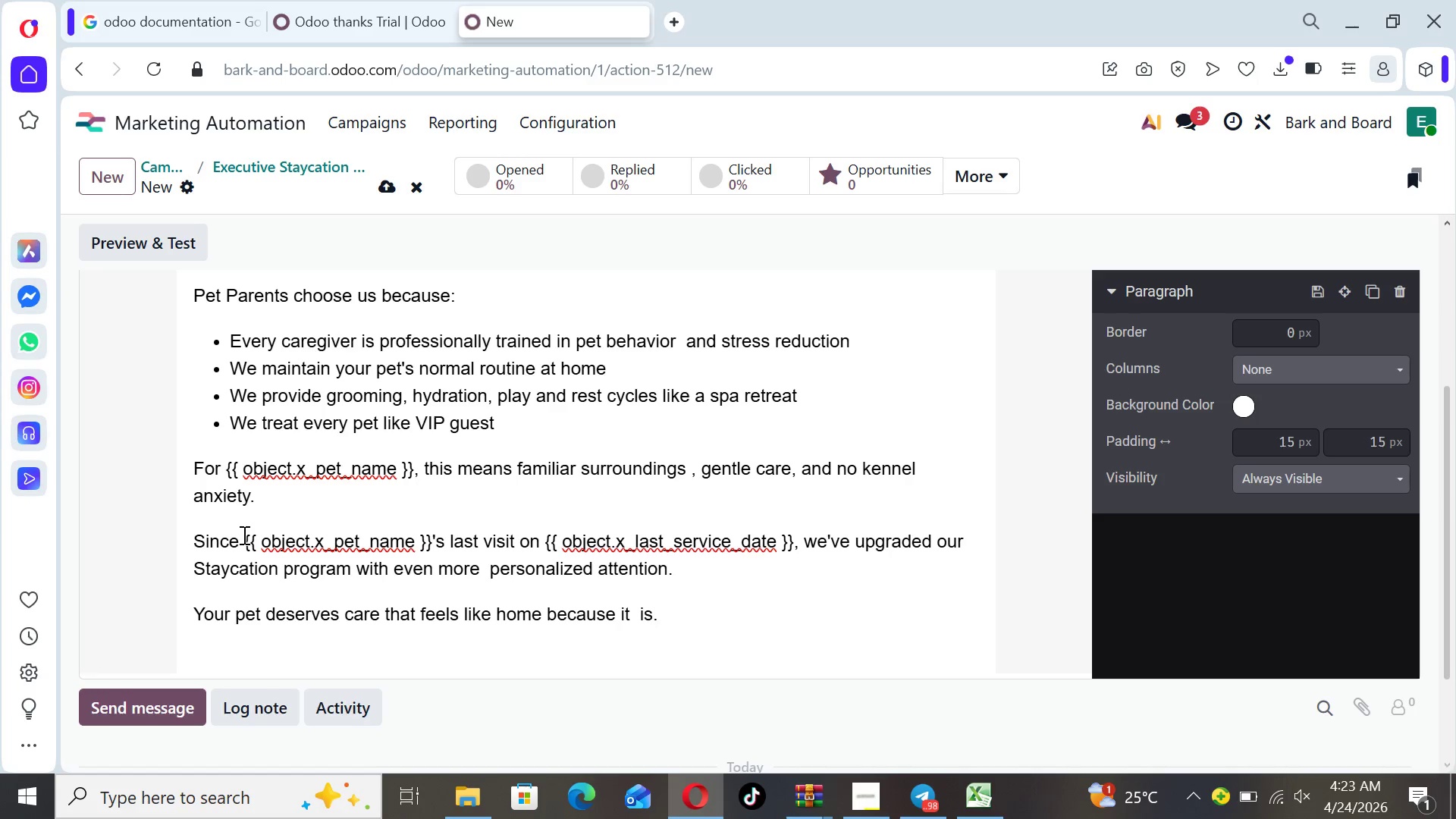 
key(Enter)
 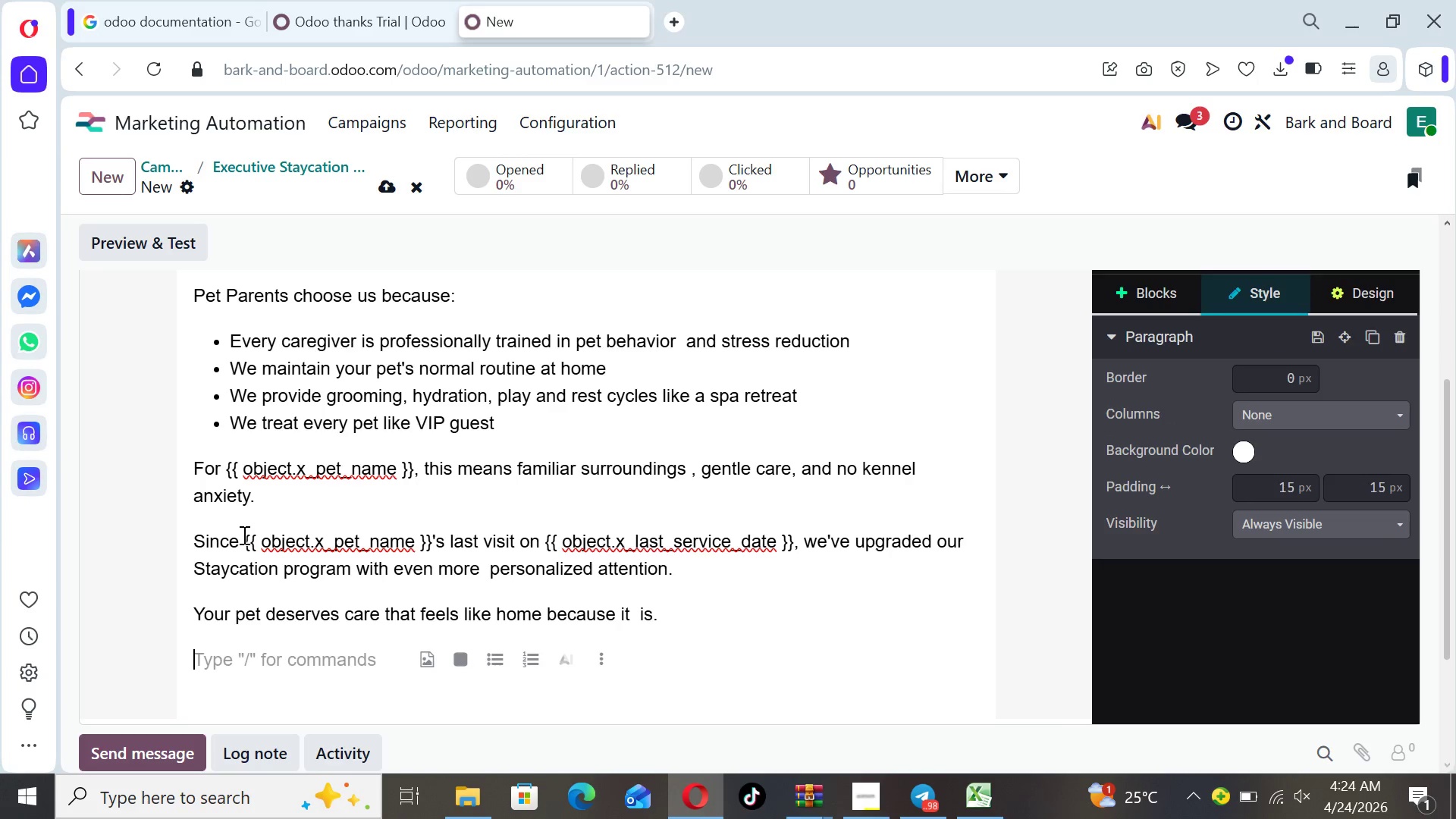 
type(See why pet parents )
 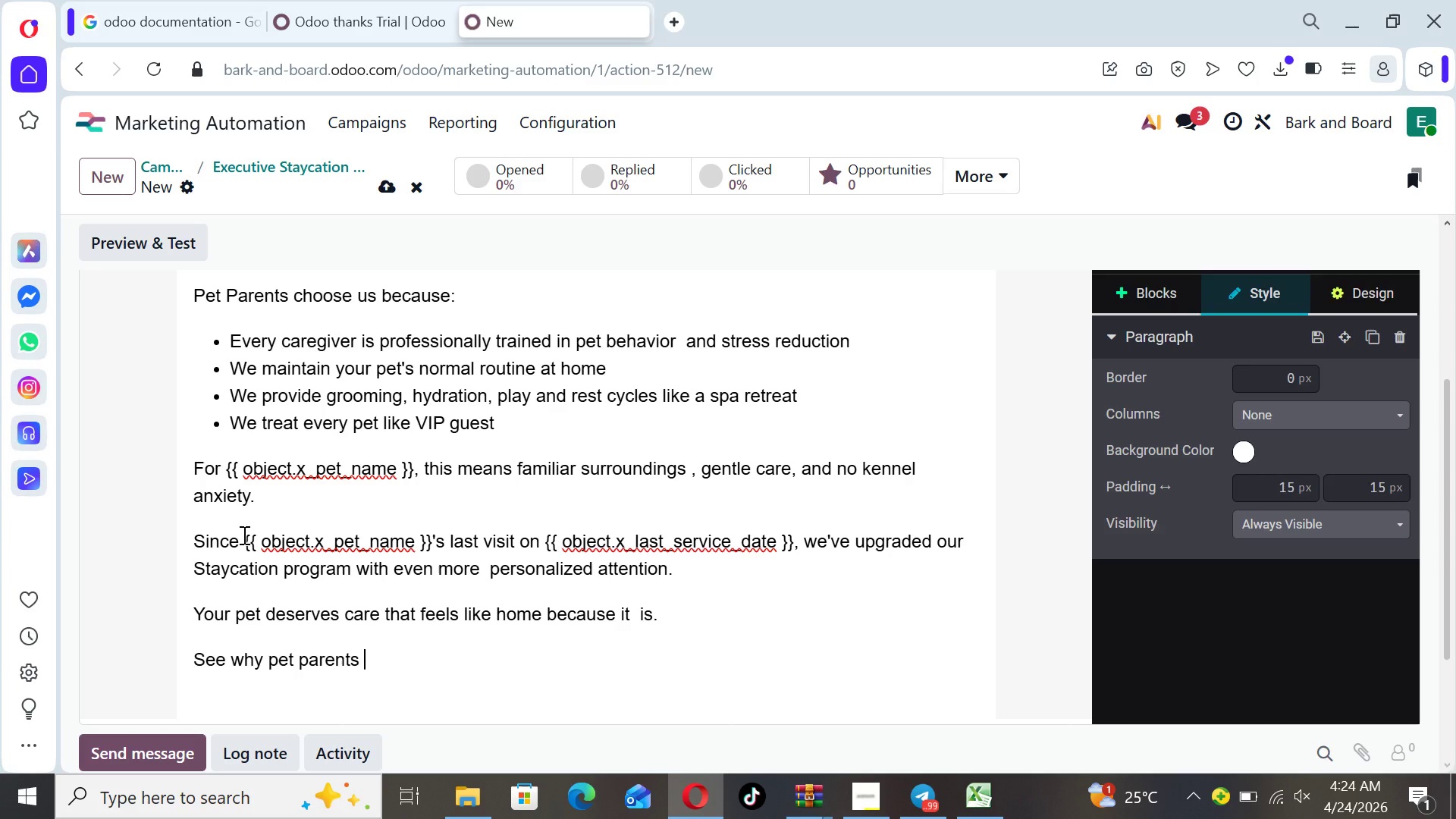 
type(are switching into)
 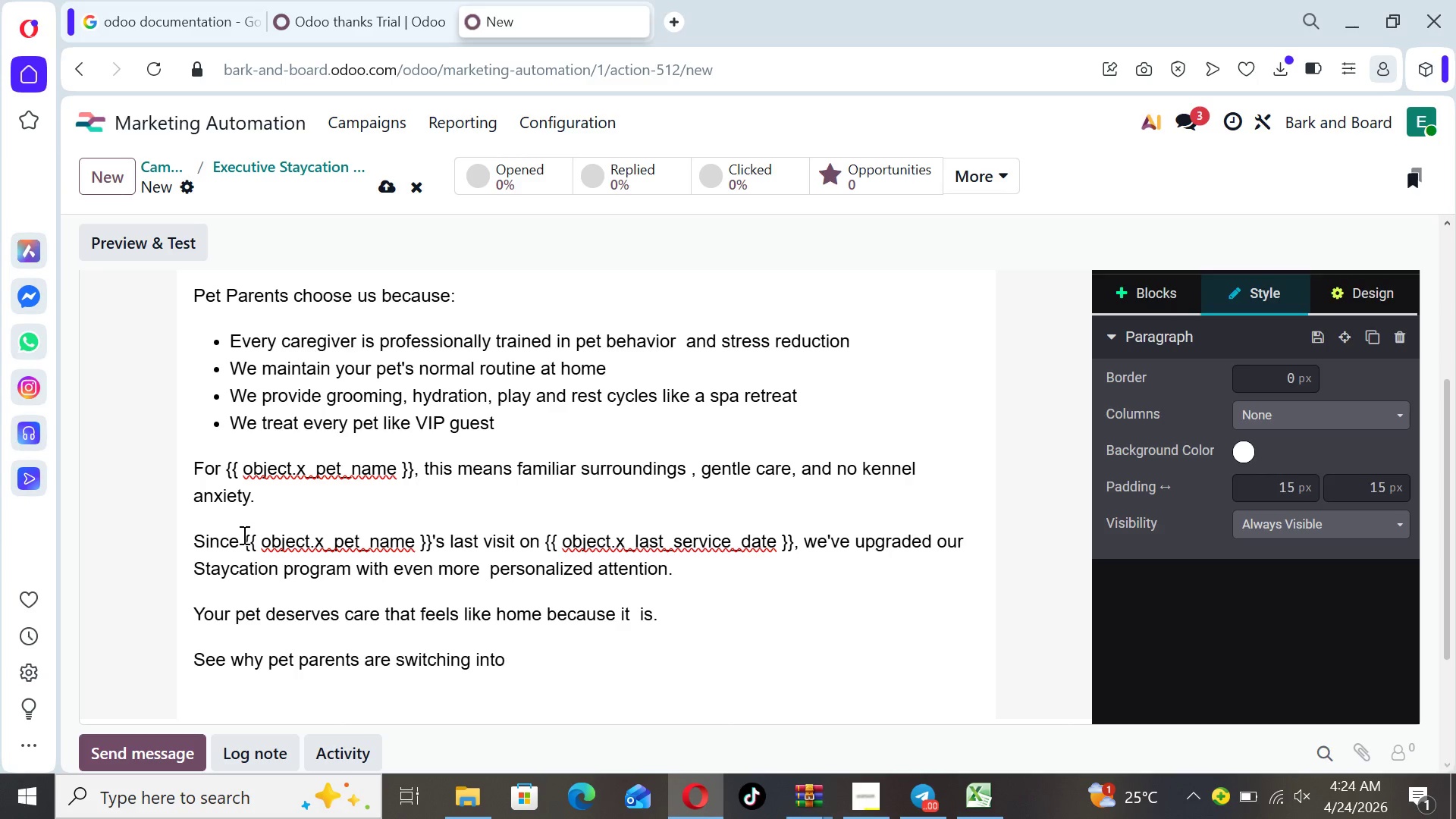 
key(ArrowLeft)
 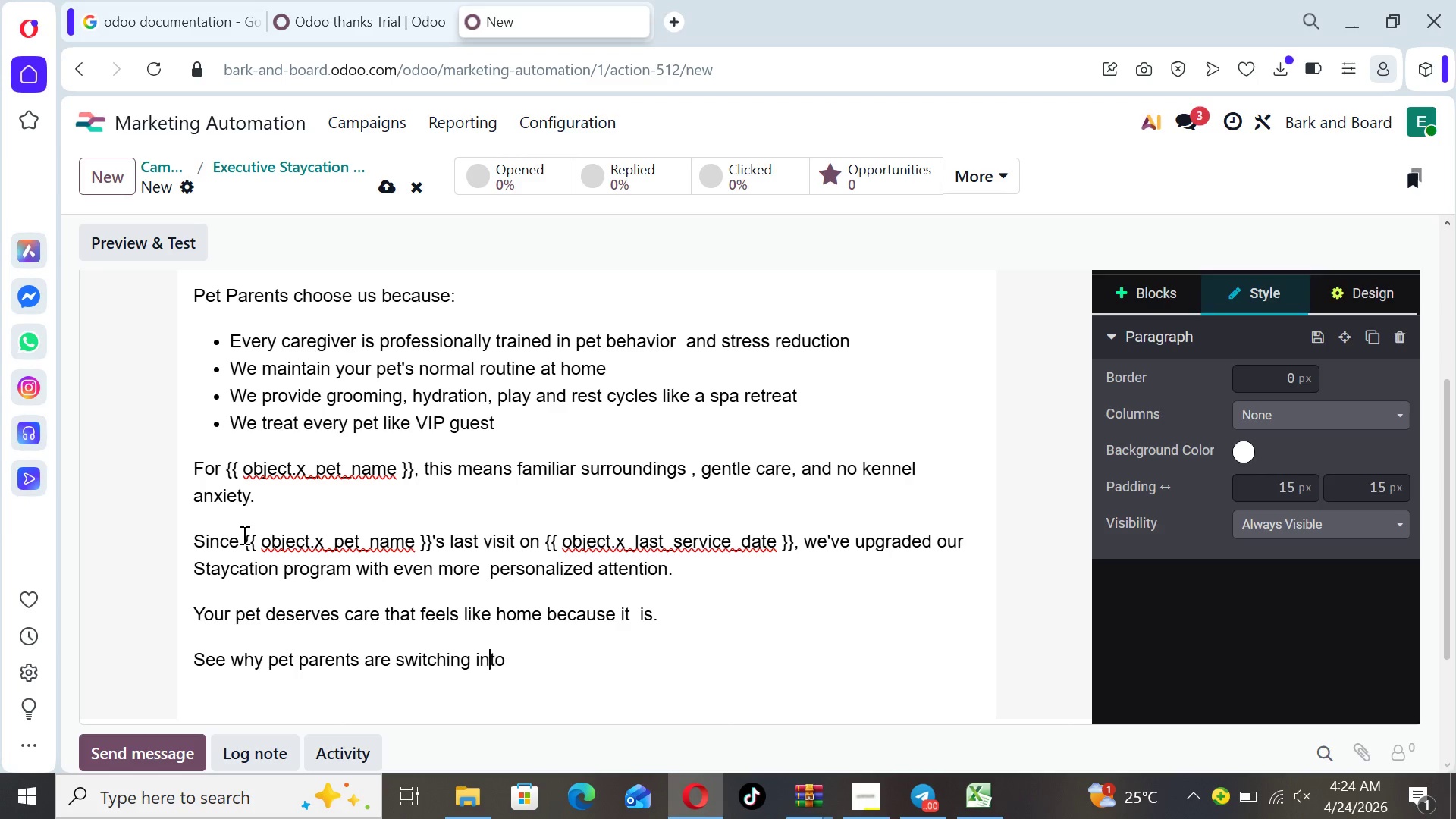 
key(ArrowLeft)
 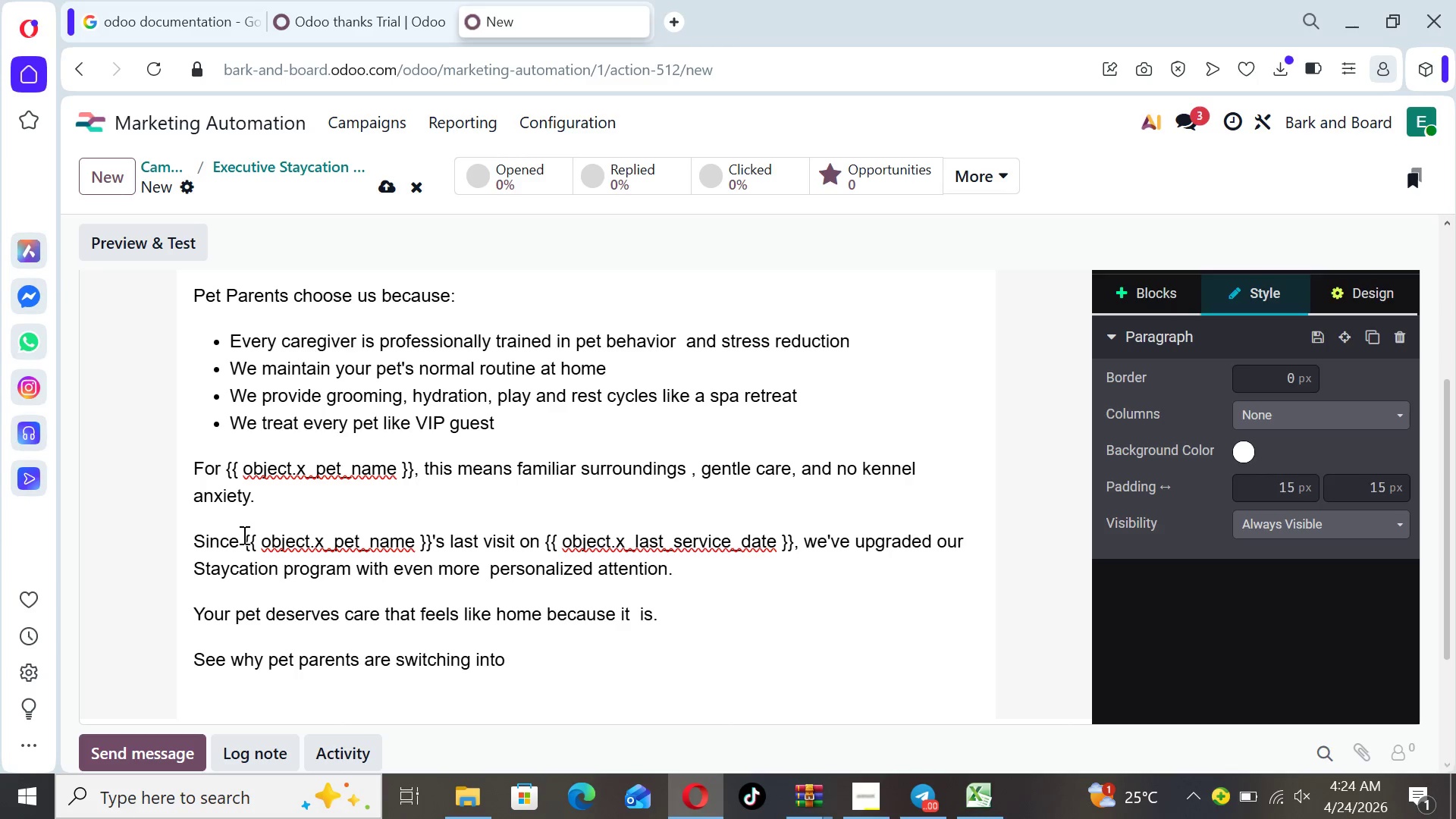 
key(Backspace)
 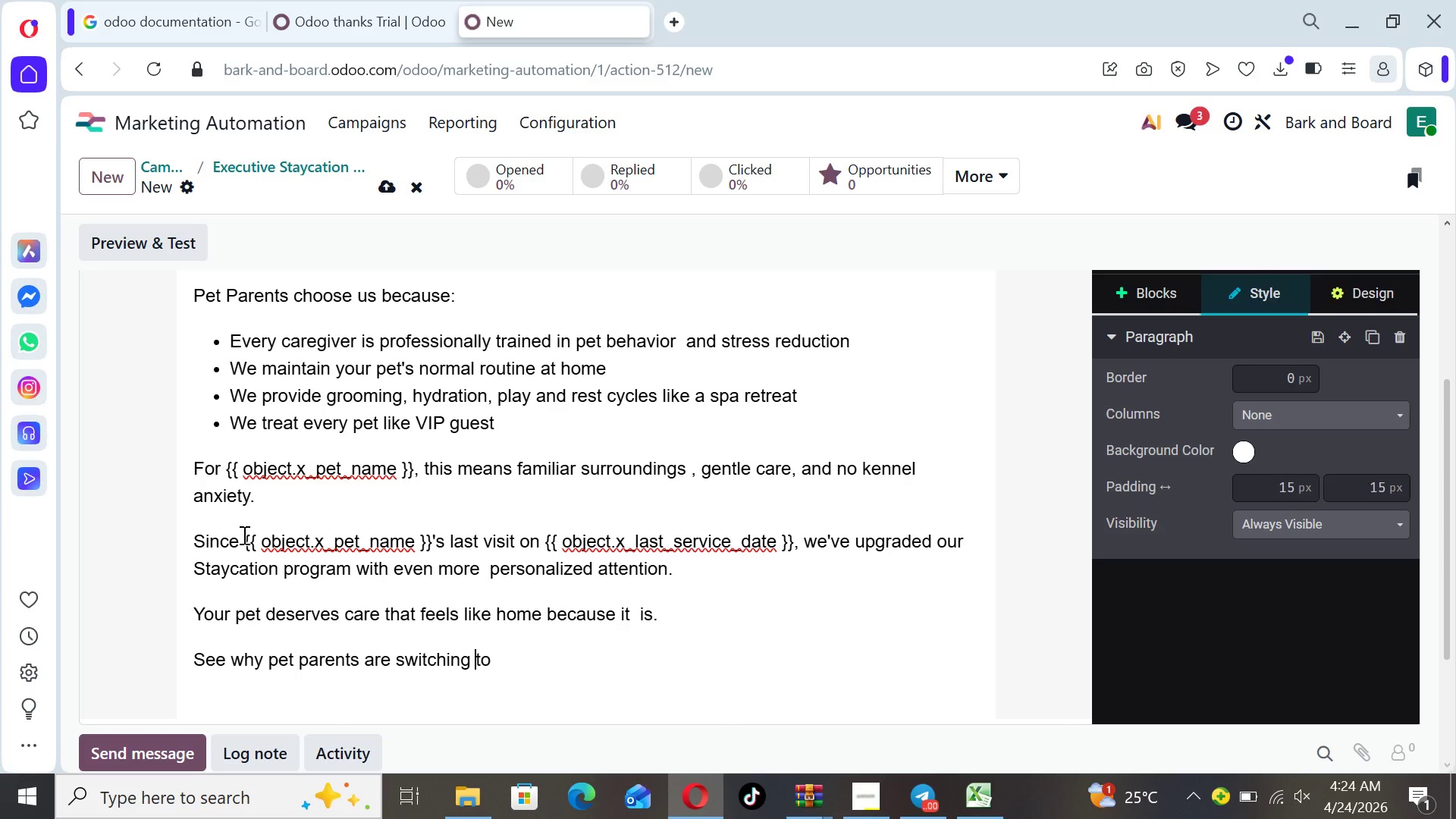 
key(Backspace)
 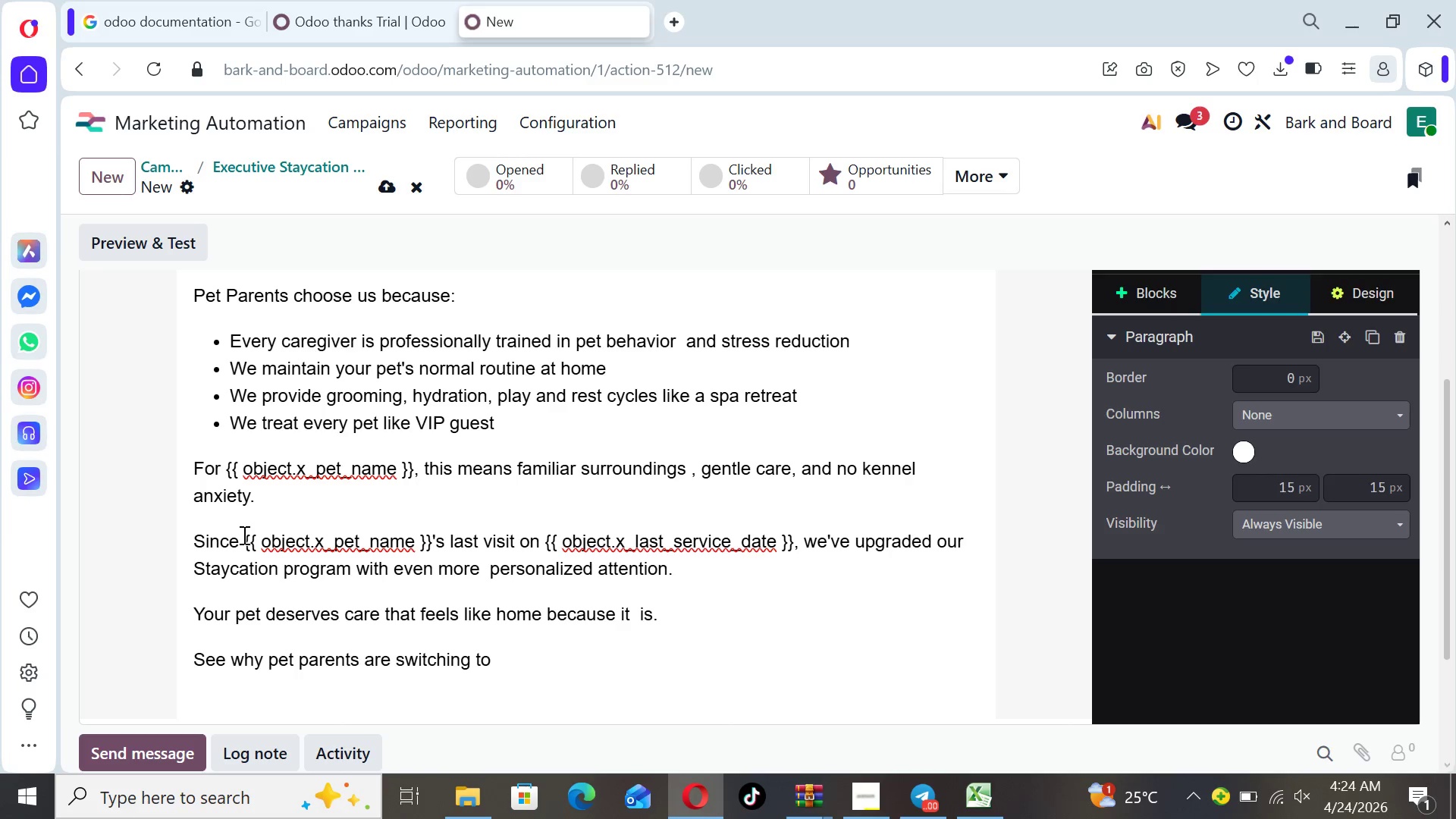 
key(ArrowRight)
 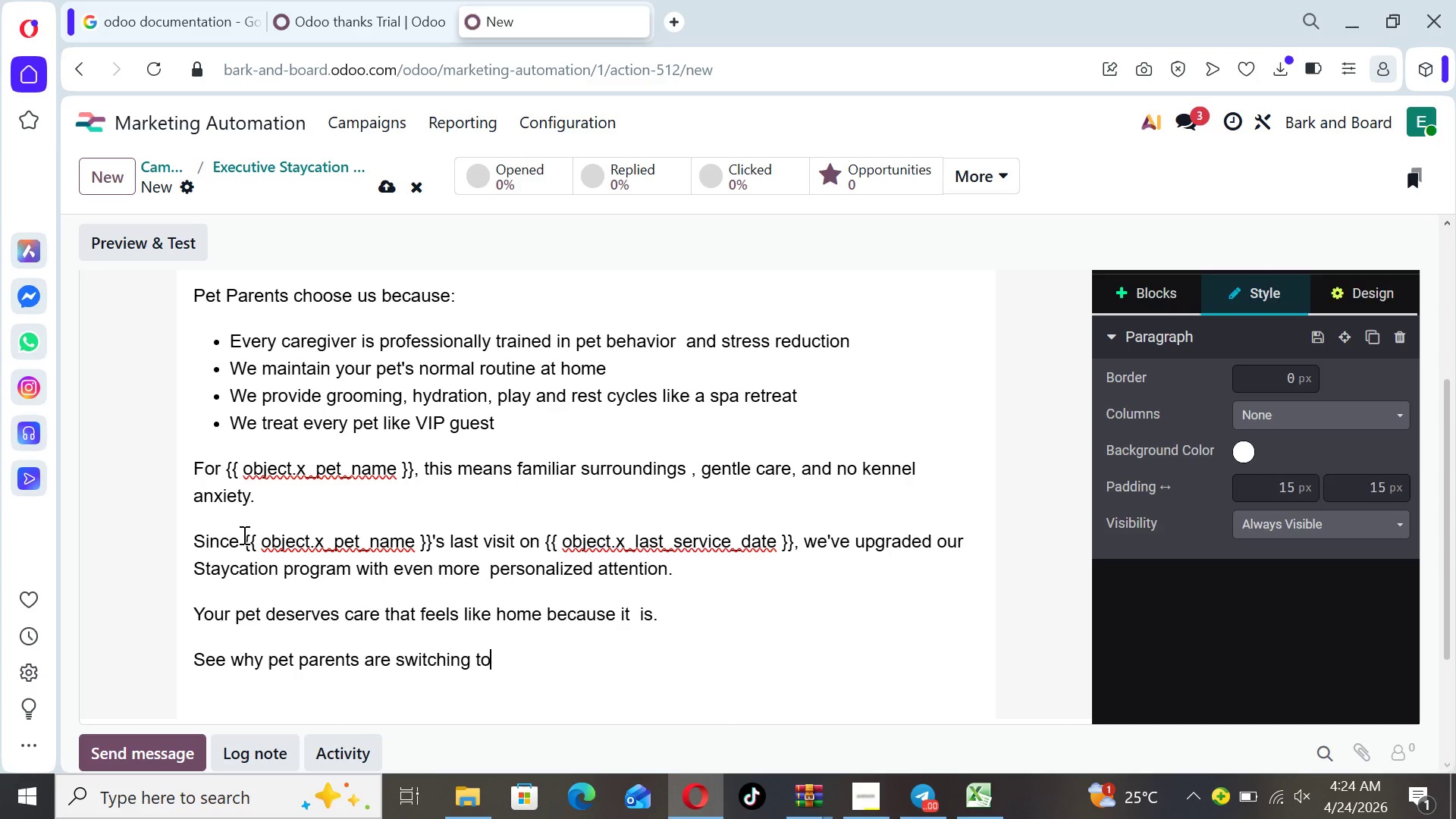 
key(ArrowRight)
 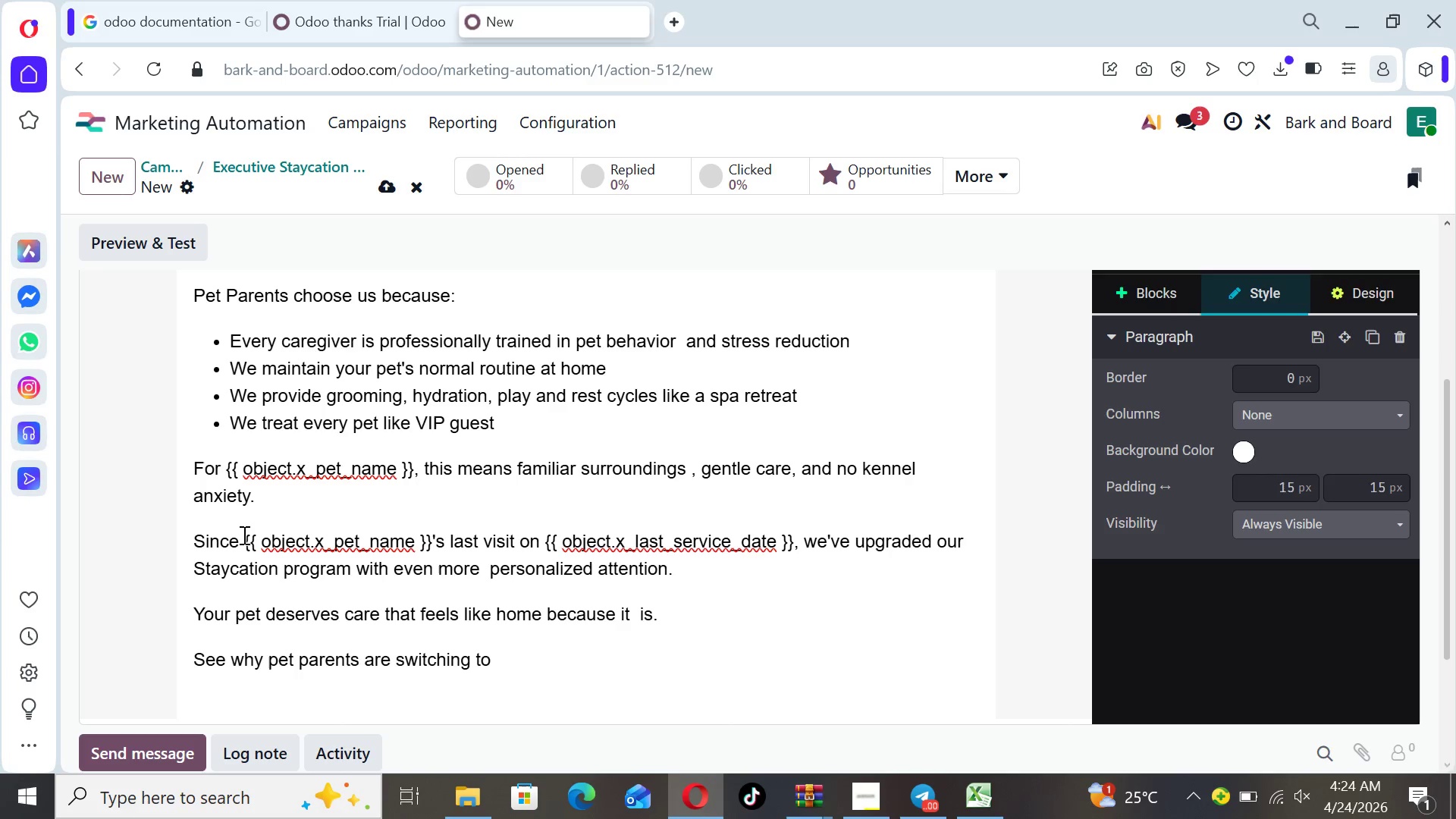 
type( in-home lix)
key(Backspace)
key(Backspace)
type(uxury care)
 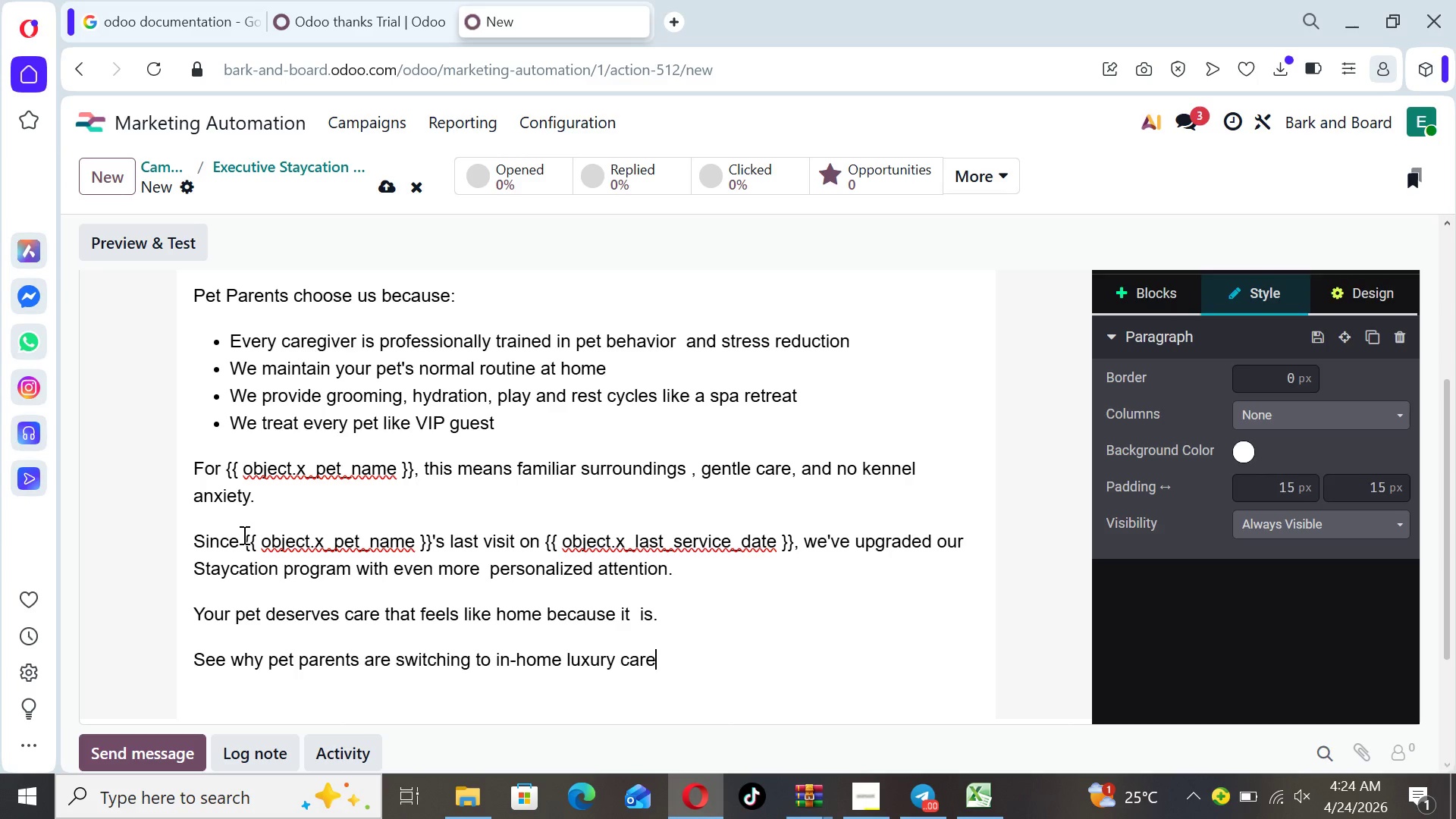 
wait(6.95)
 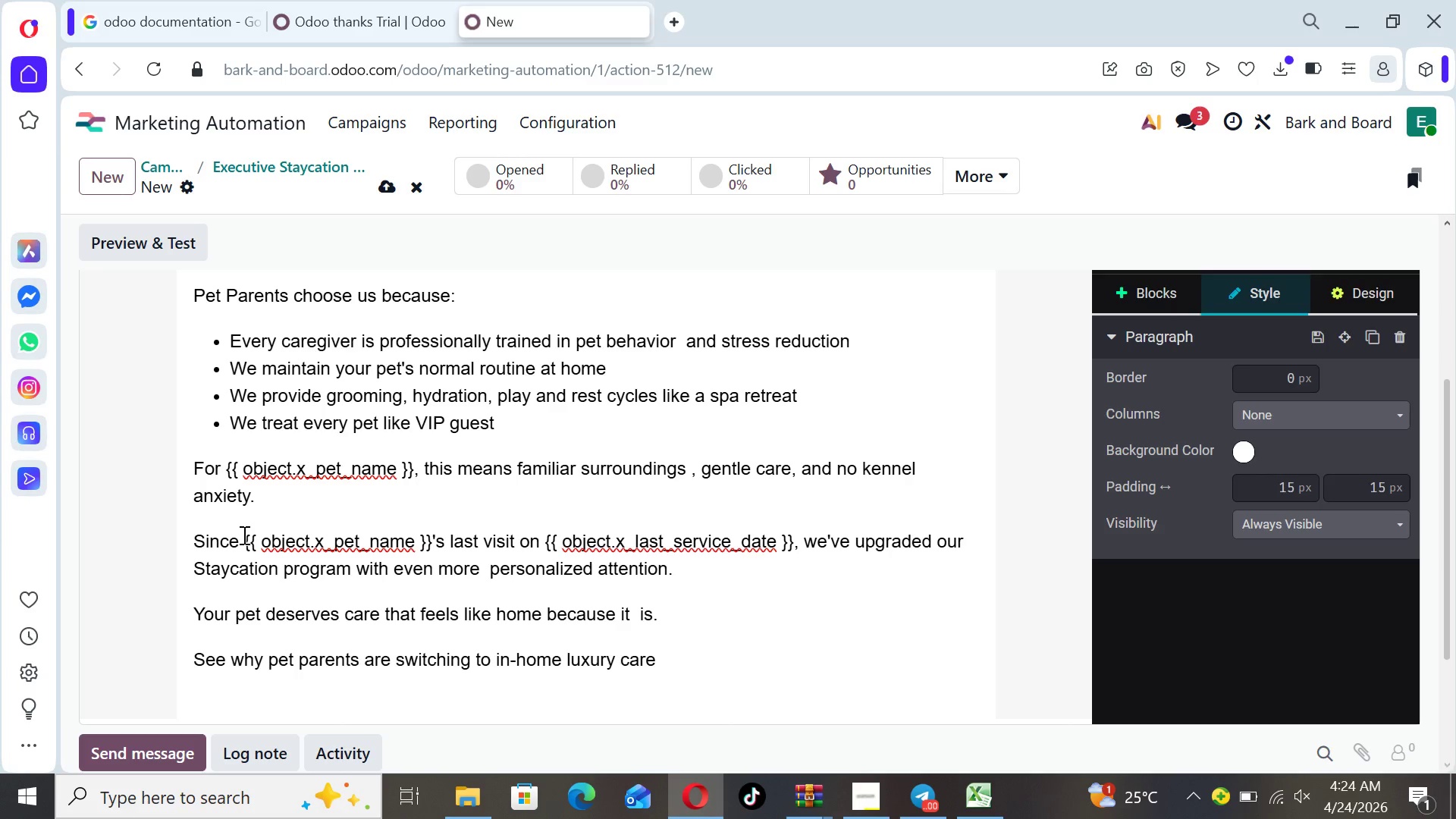 
left_click_drag(start_coordinate=[658, 659], to_coordinate=[190, 657])
 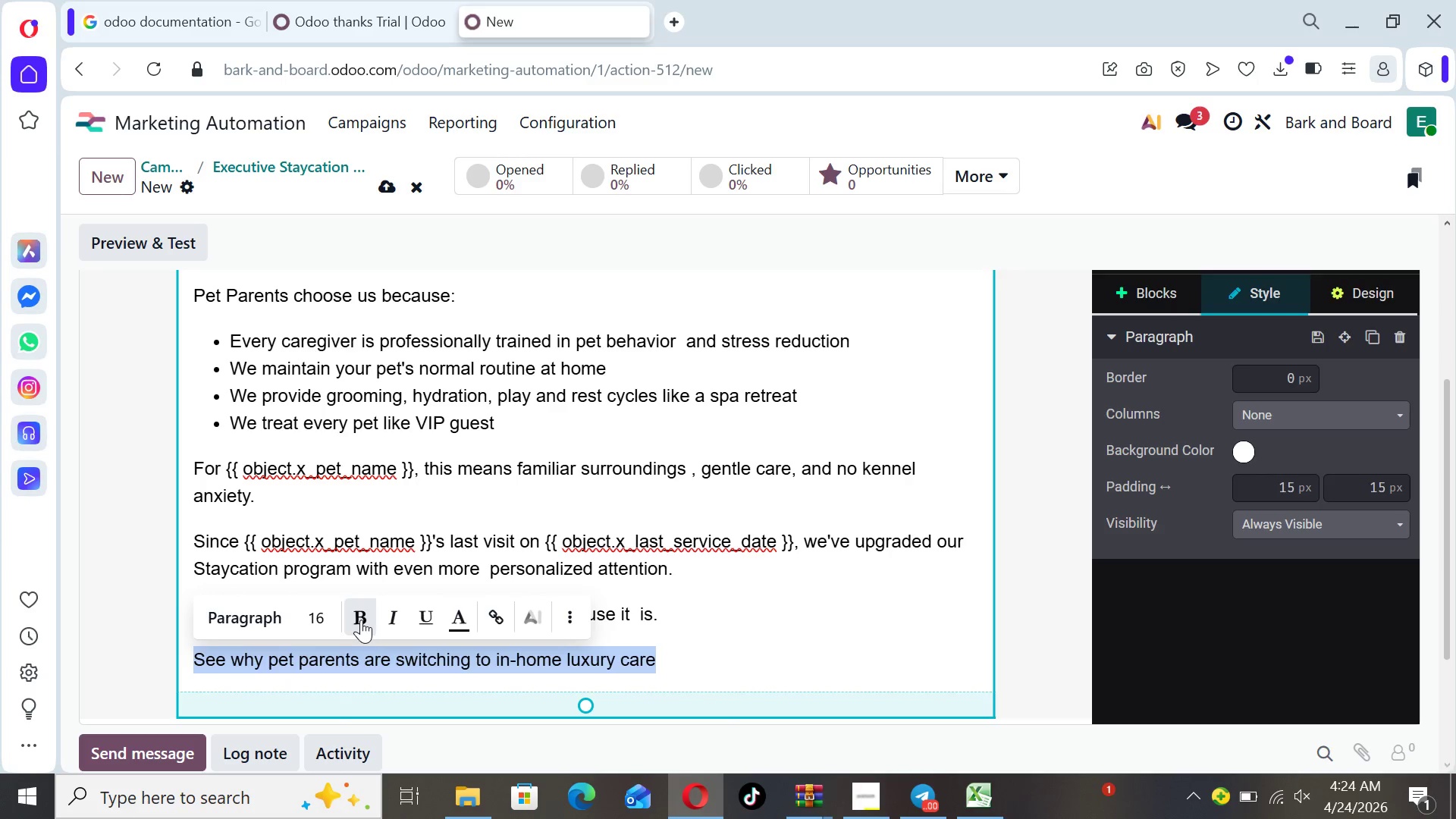 
left_click([360, 620])
 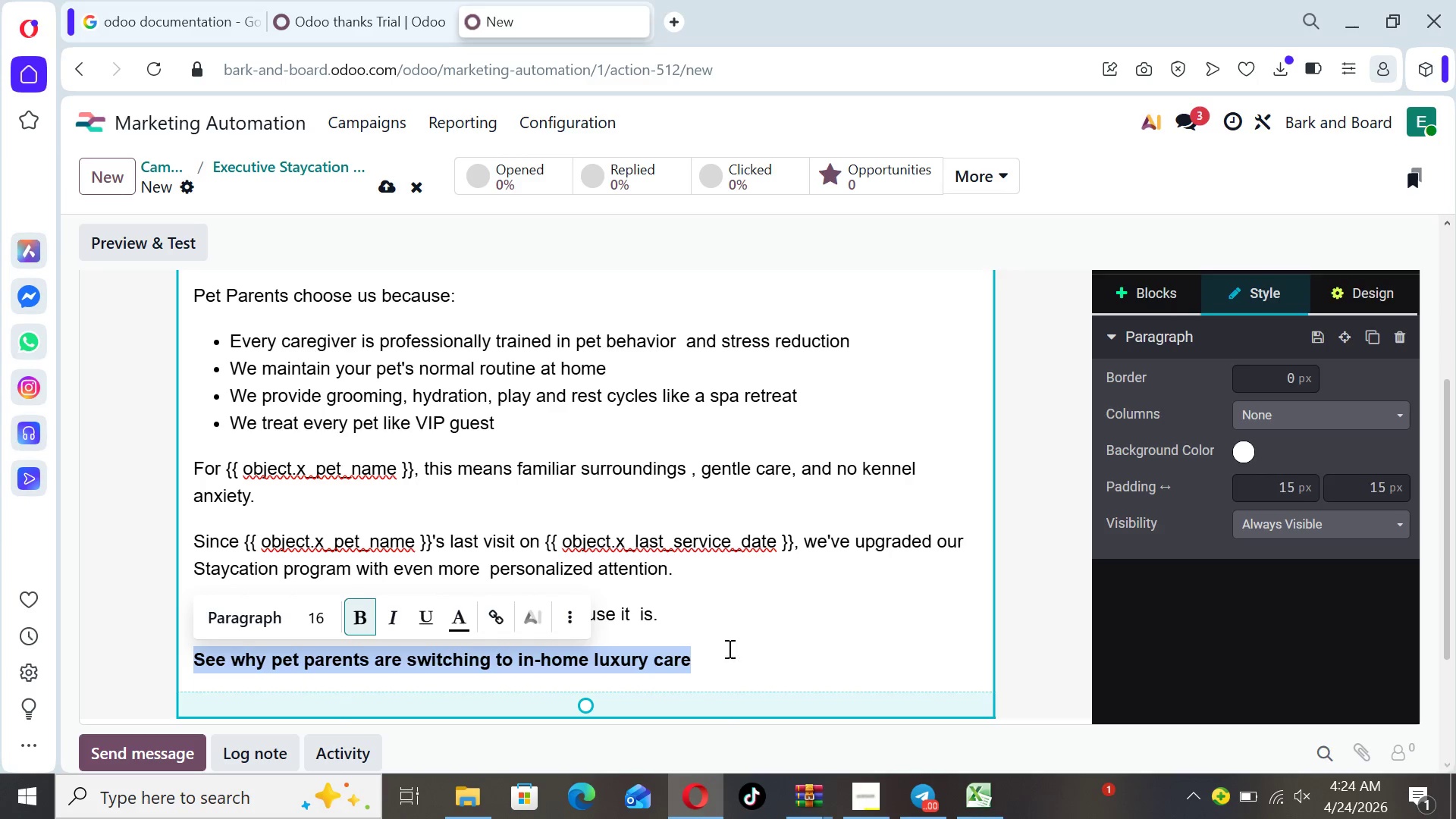 
left_click([738, 656])
 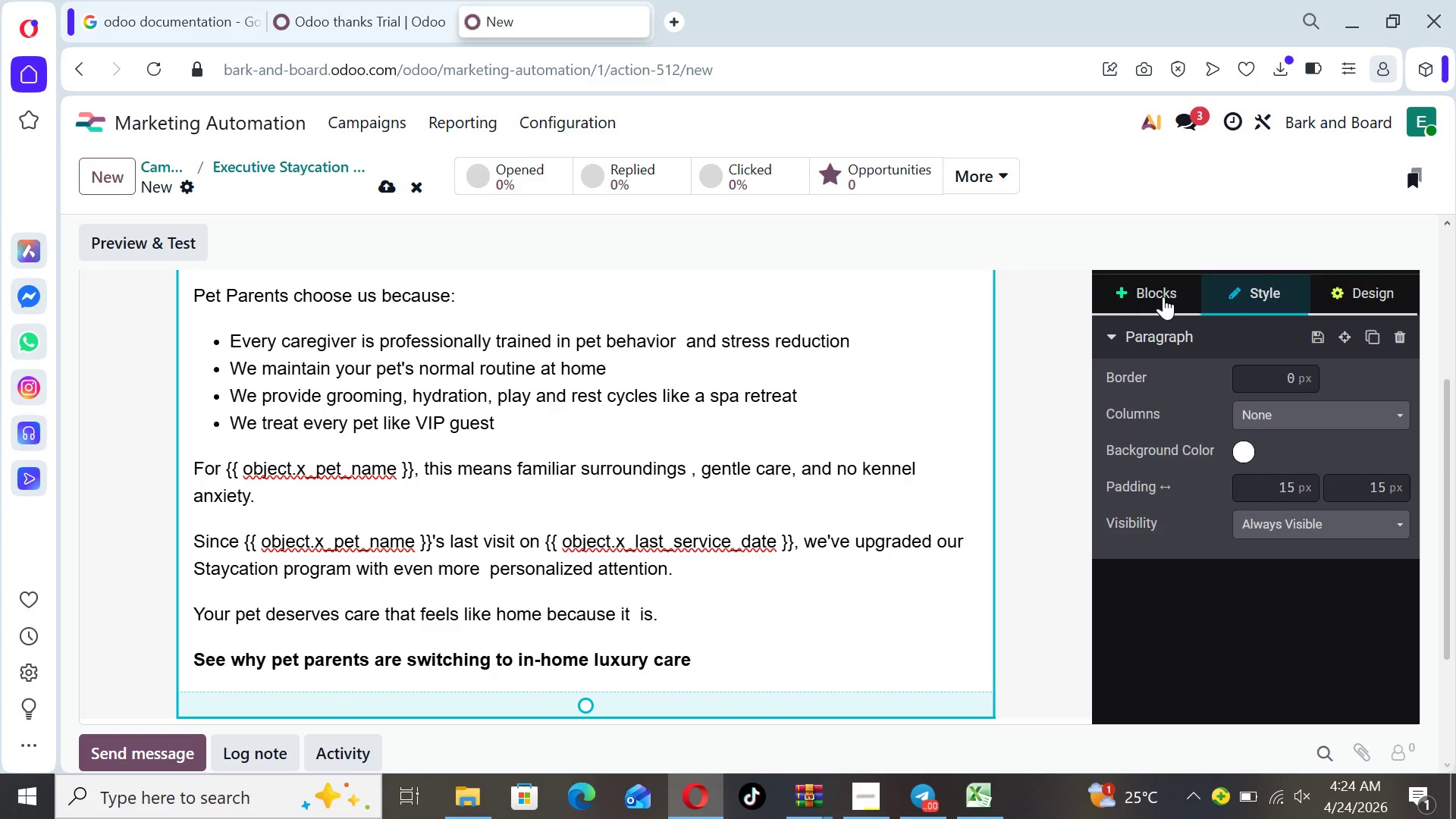 
left_click([1166, 297])
 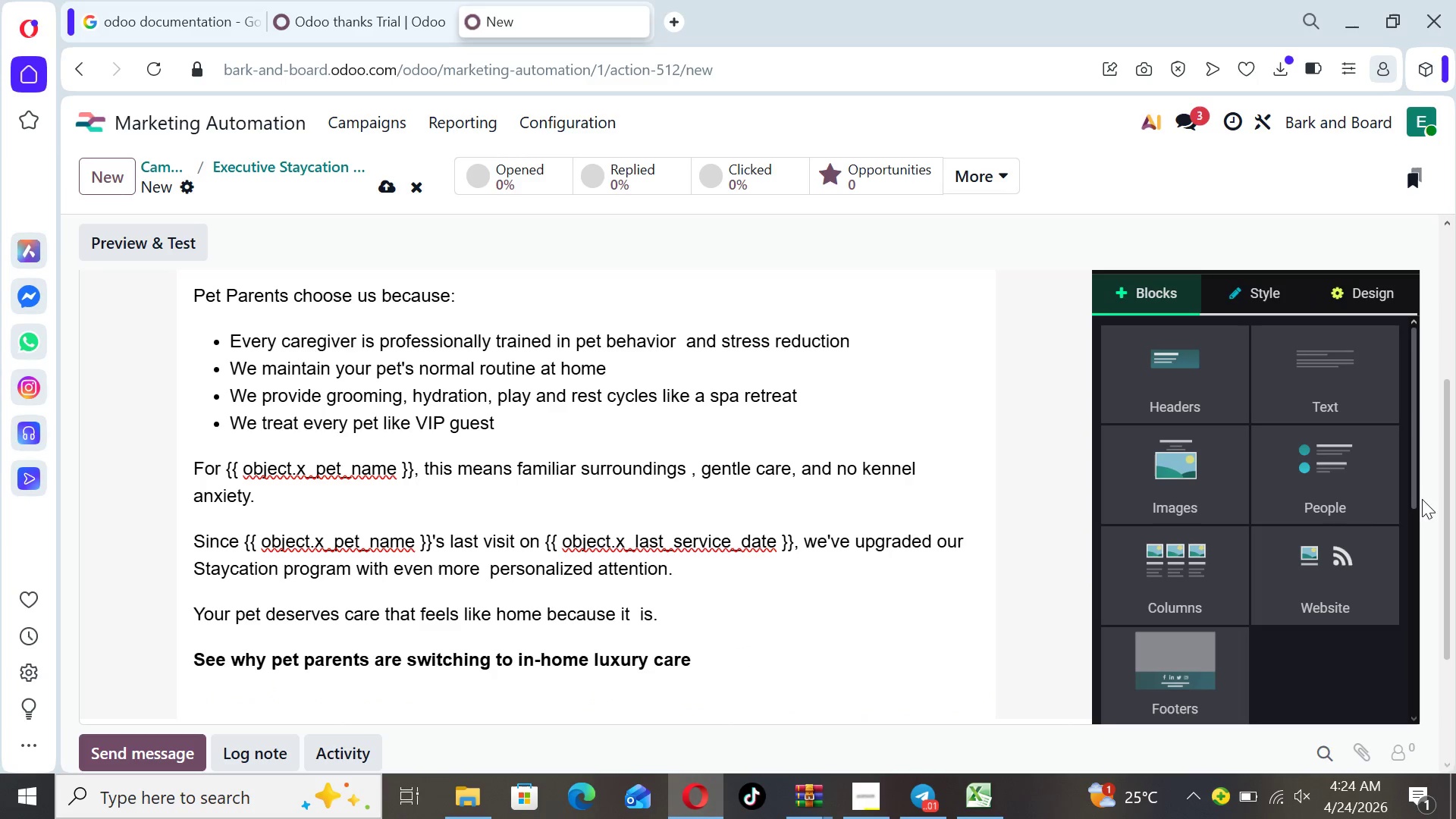 
left_click_drag(start_coordinate=[1419, 496], to_coordinate=[1442, 694])
 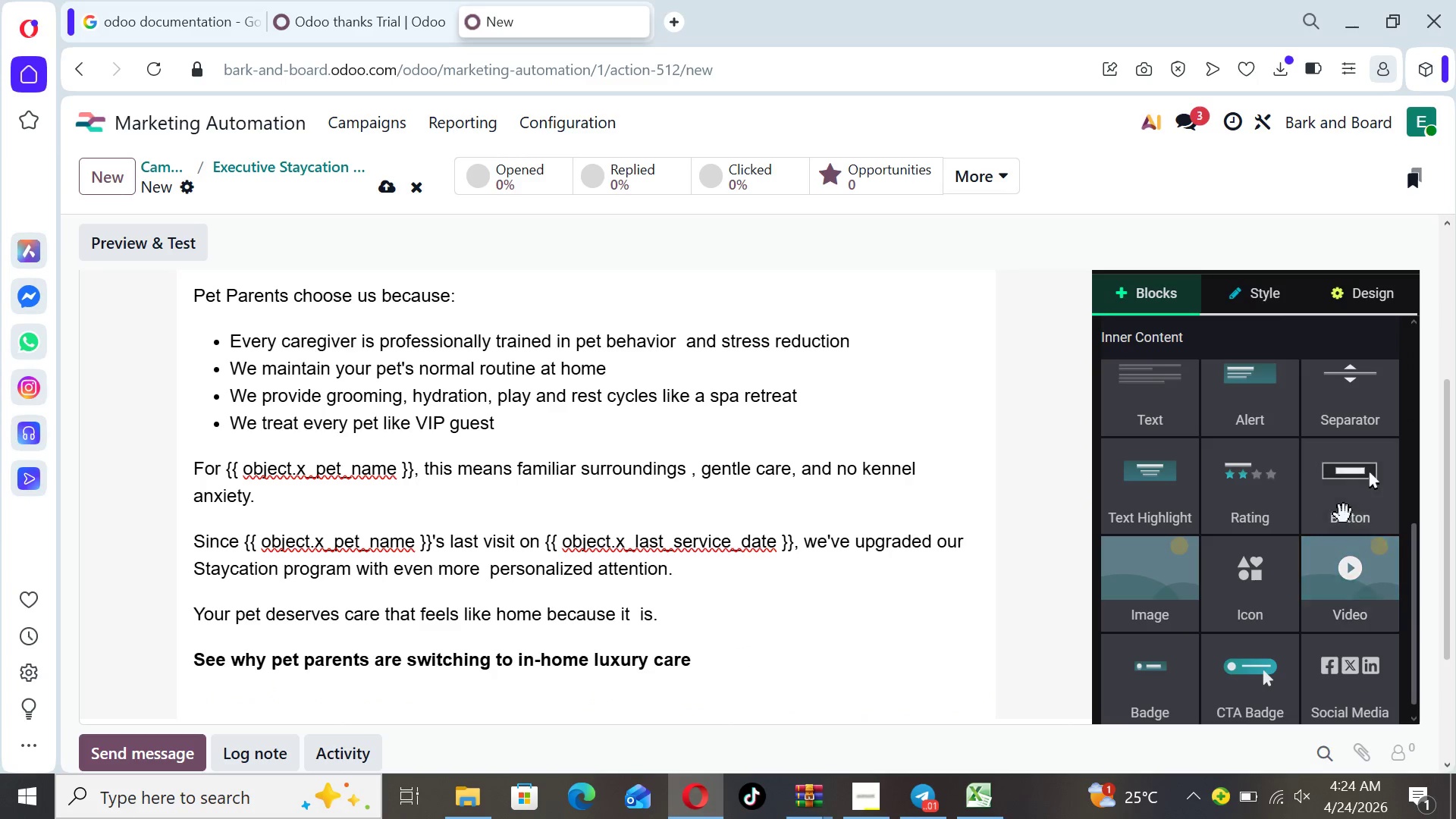 
left_click_drag(start_coordinate=[1344, 514], to_coordinate=[598, 726])
 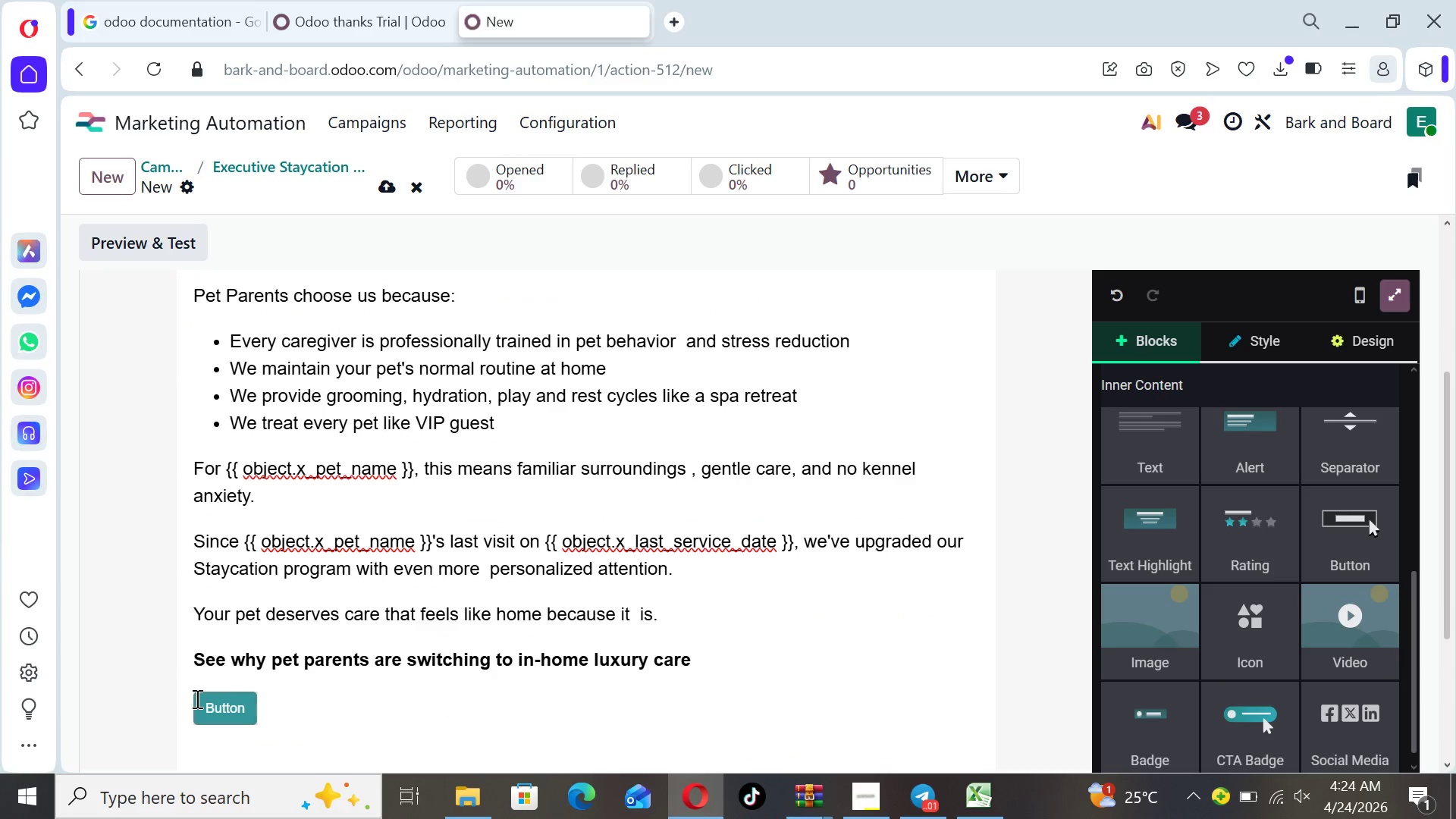 
left_click([196, 698])
 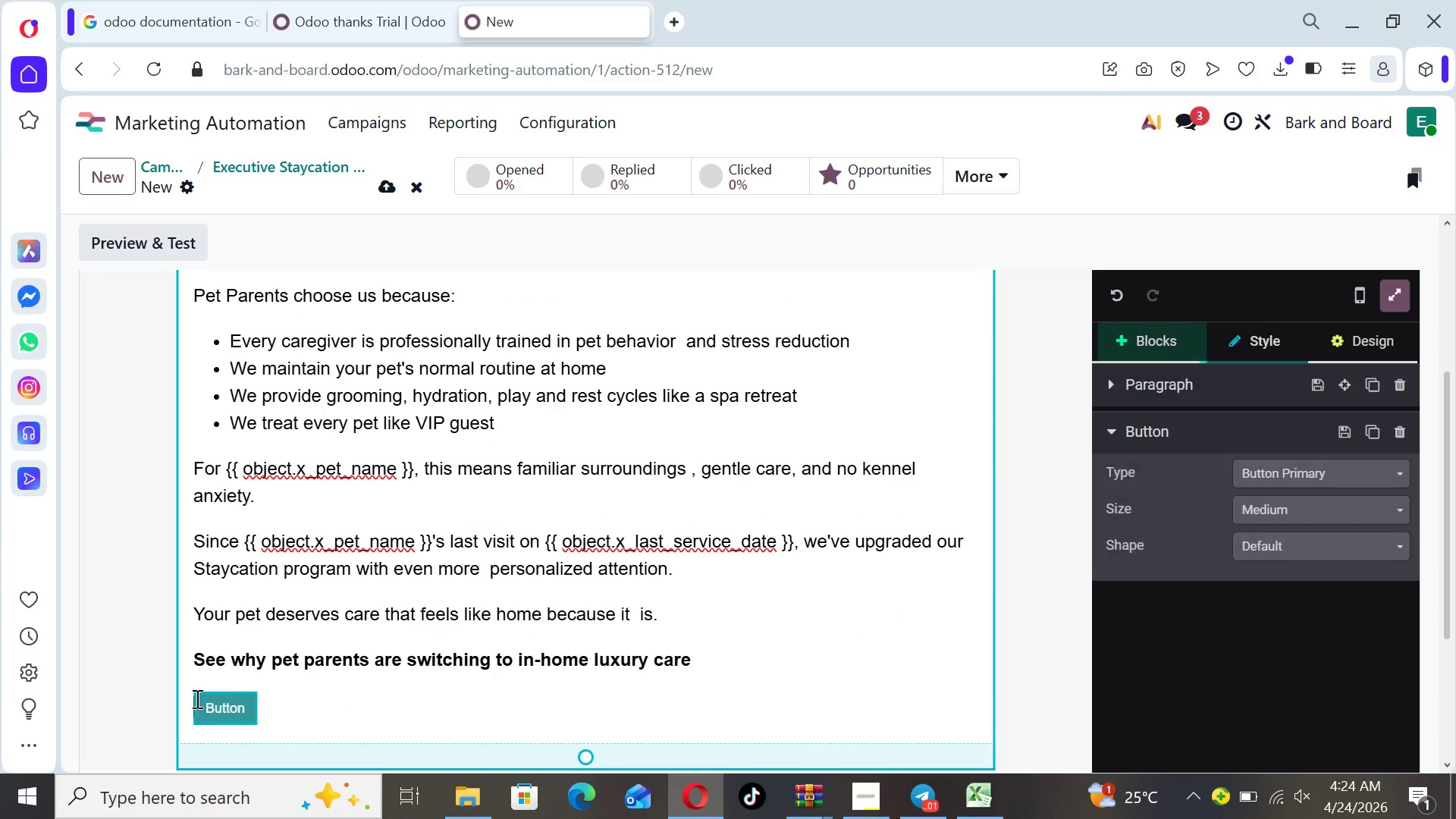 
hold_key(key=Space, duration=0.83)
 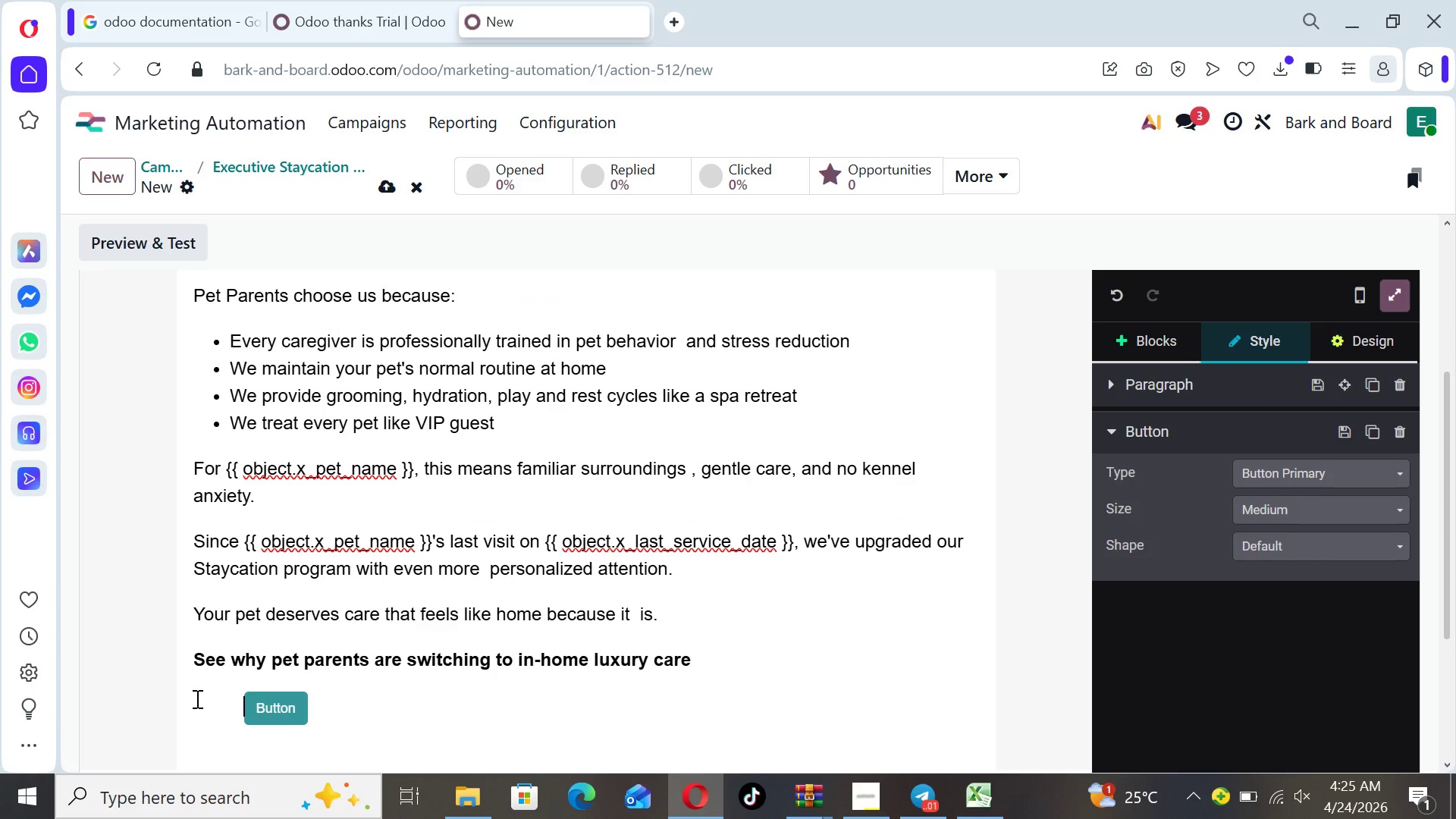 
key(Space)
 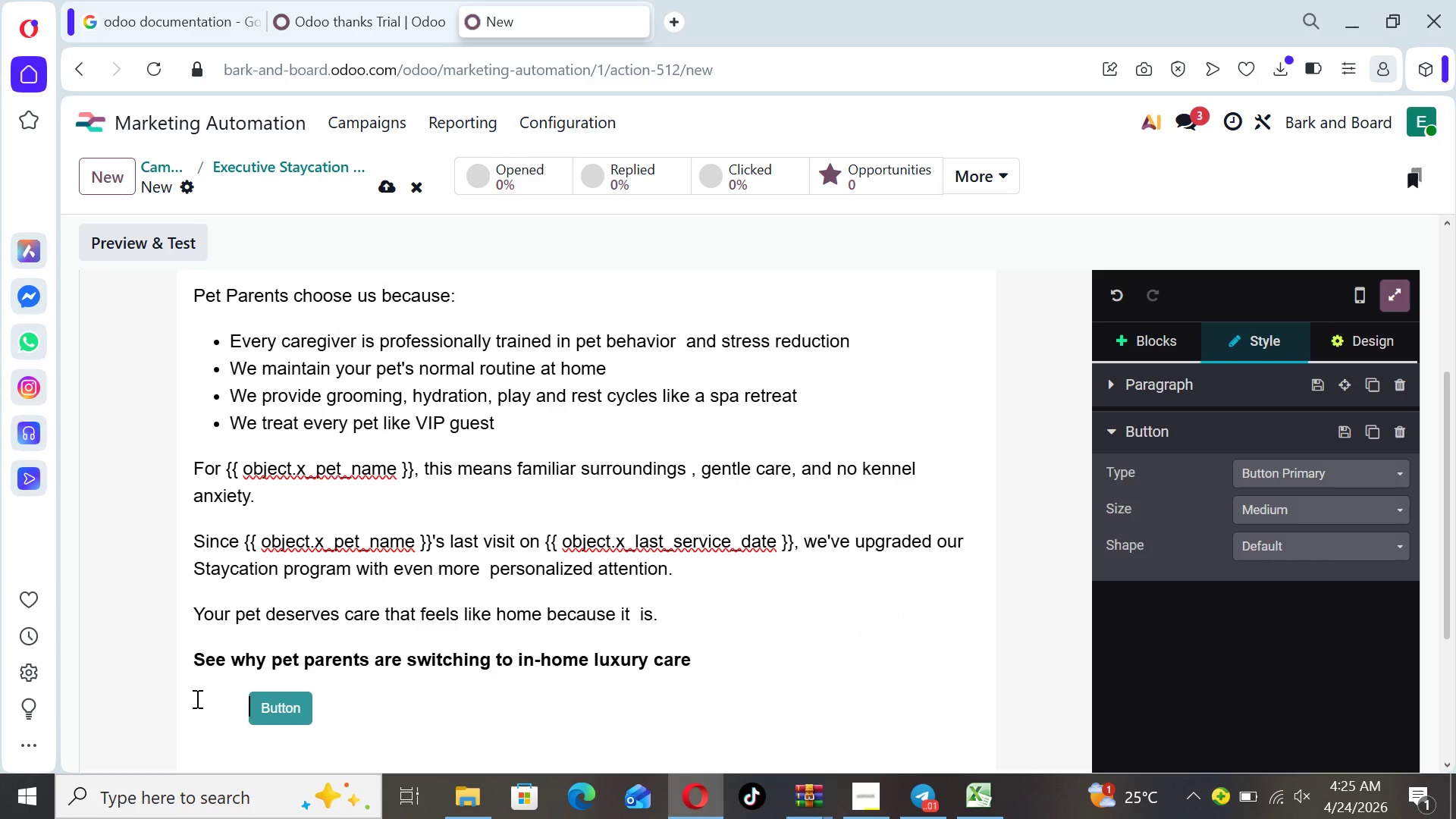 
key(Space)
 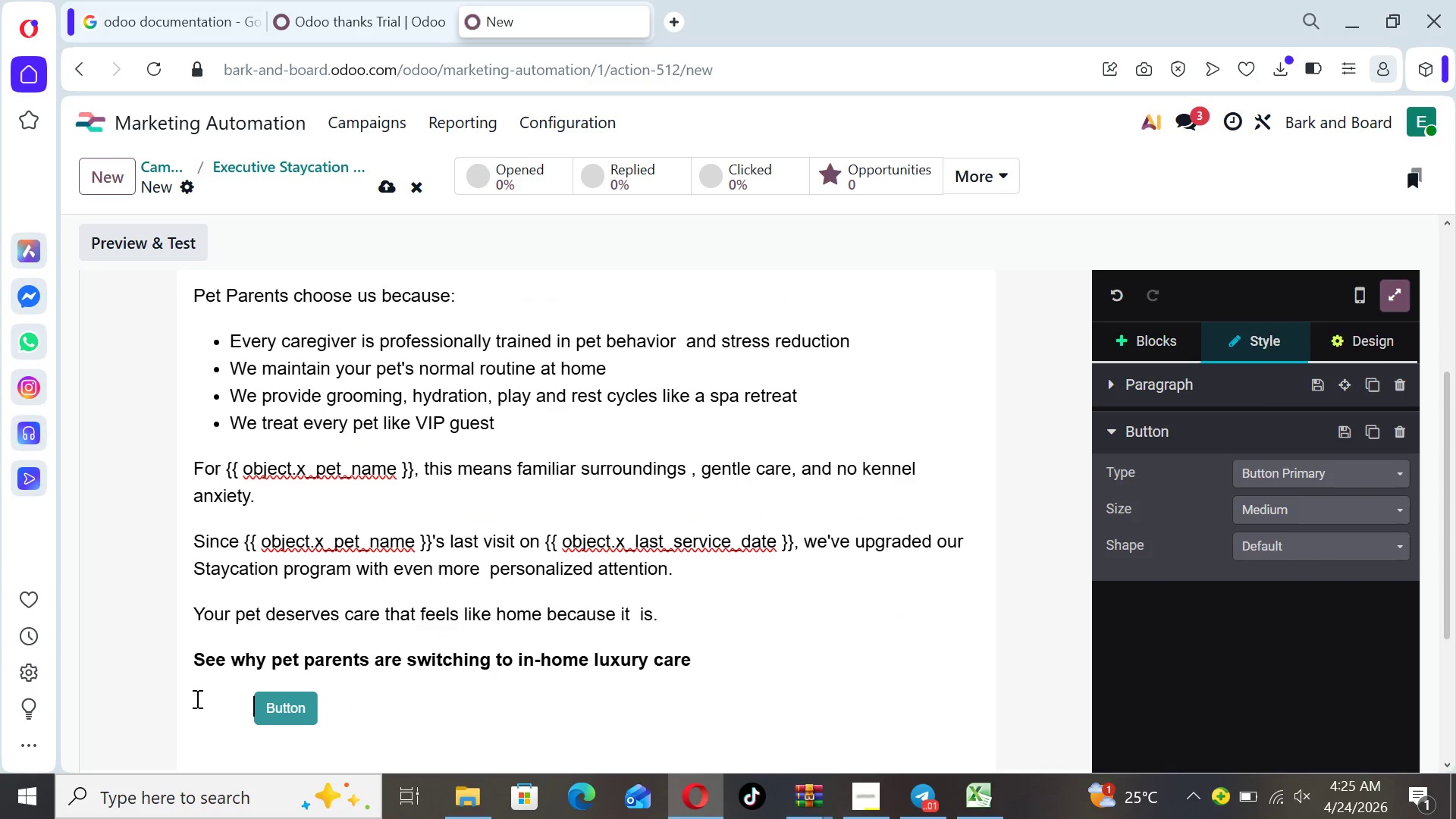 
key(Space)
 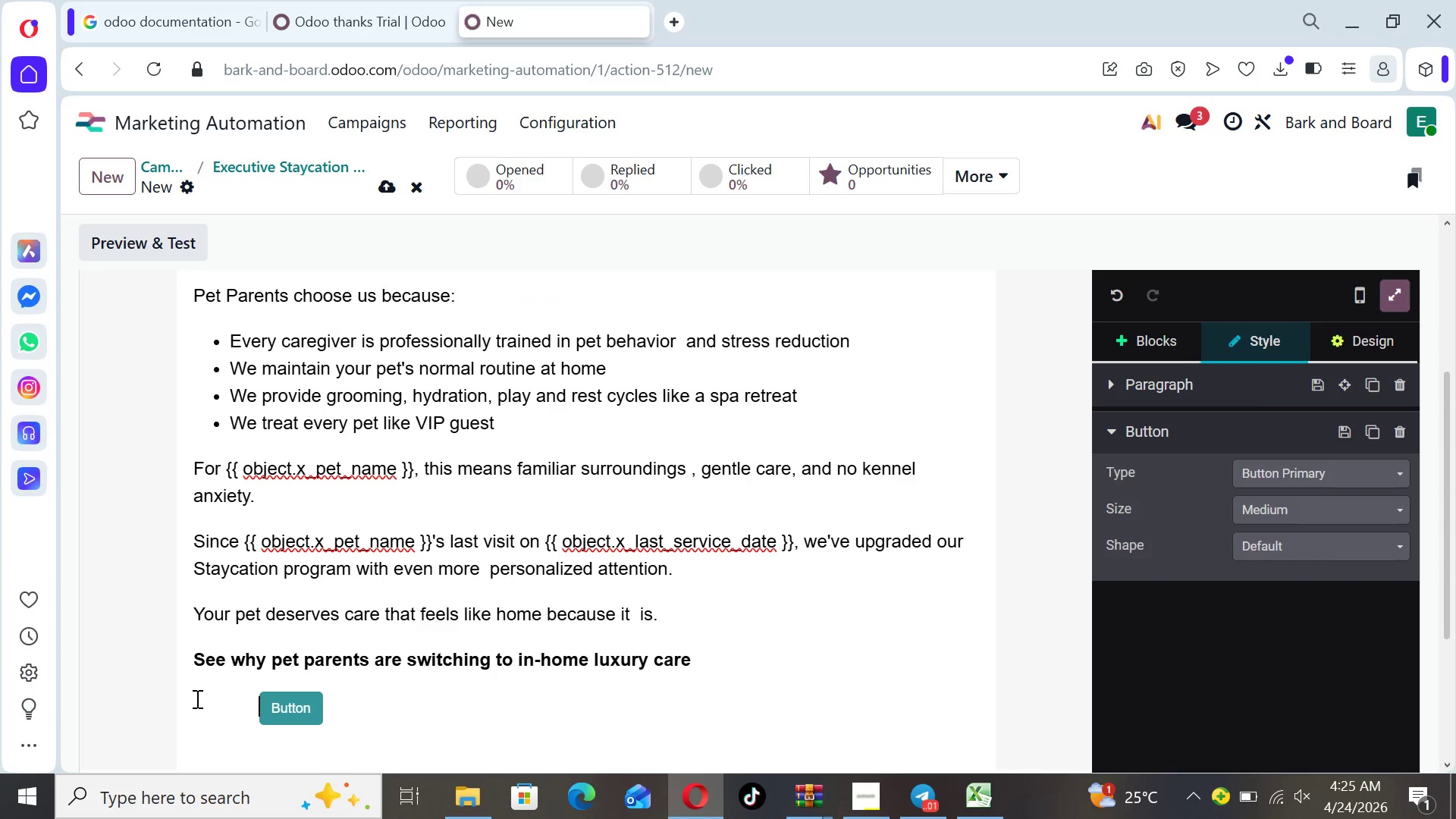 
key(Space)
 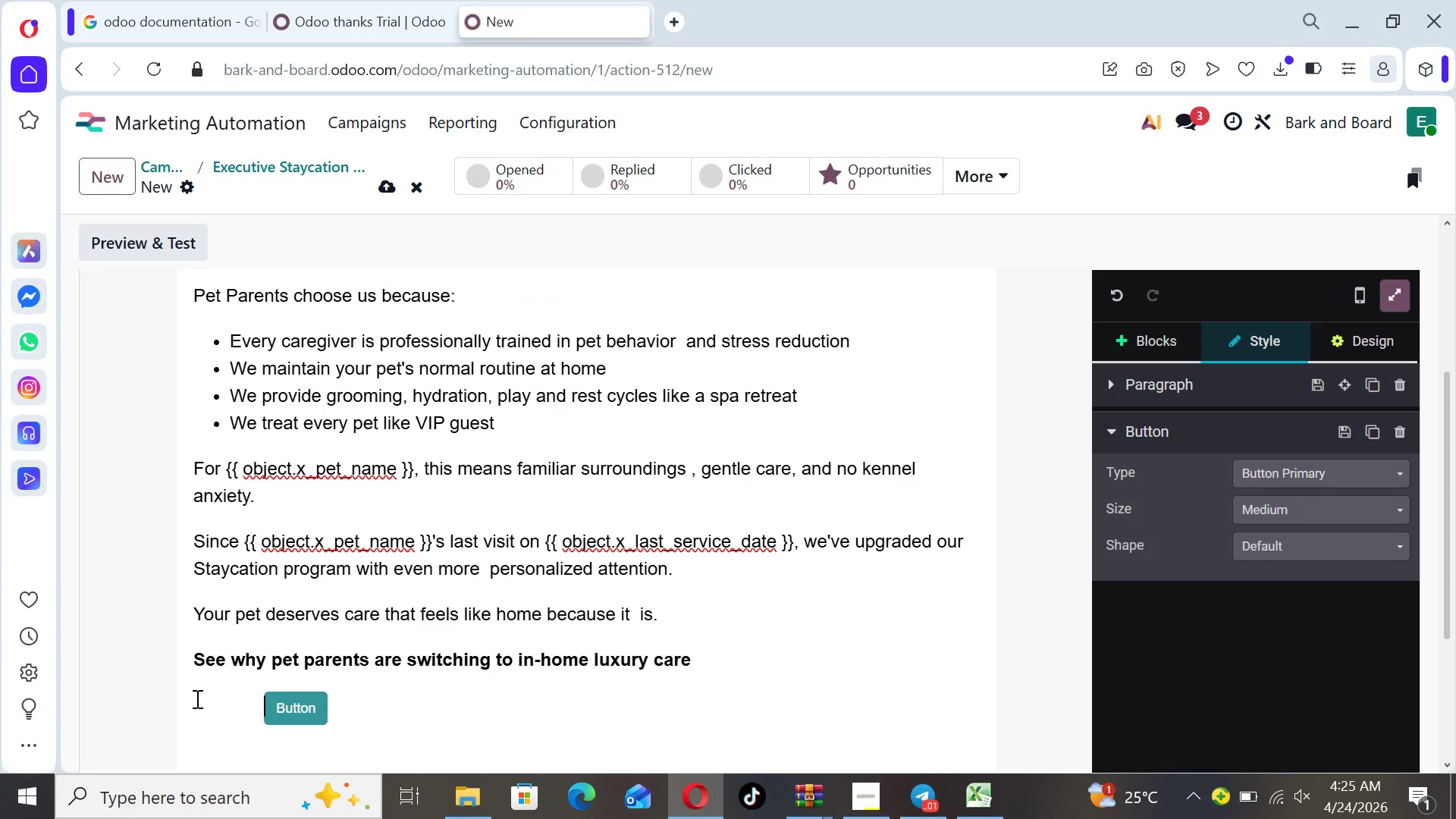 
key(Space)
 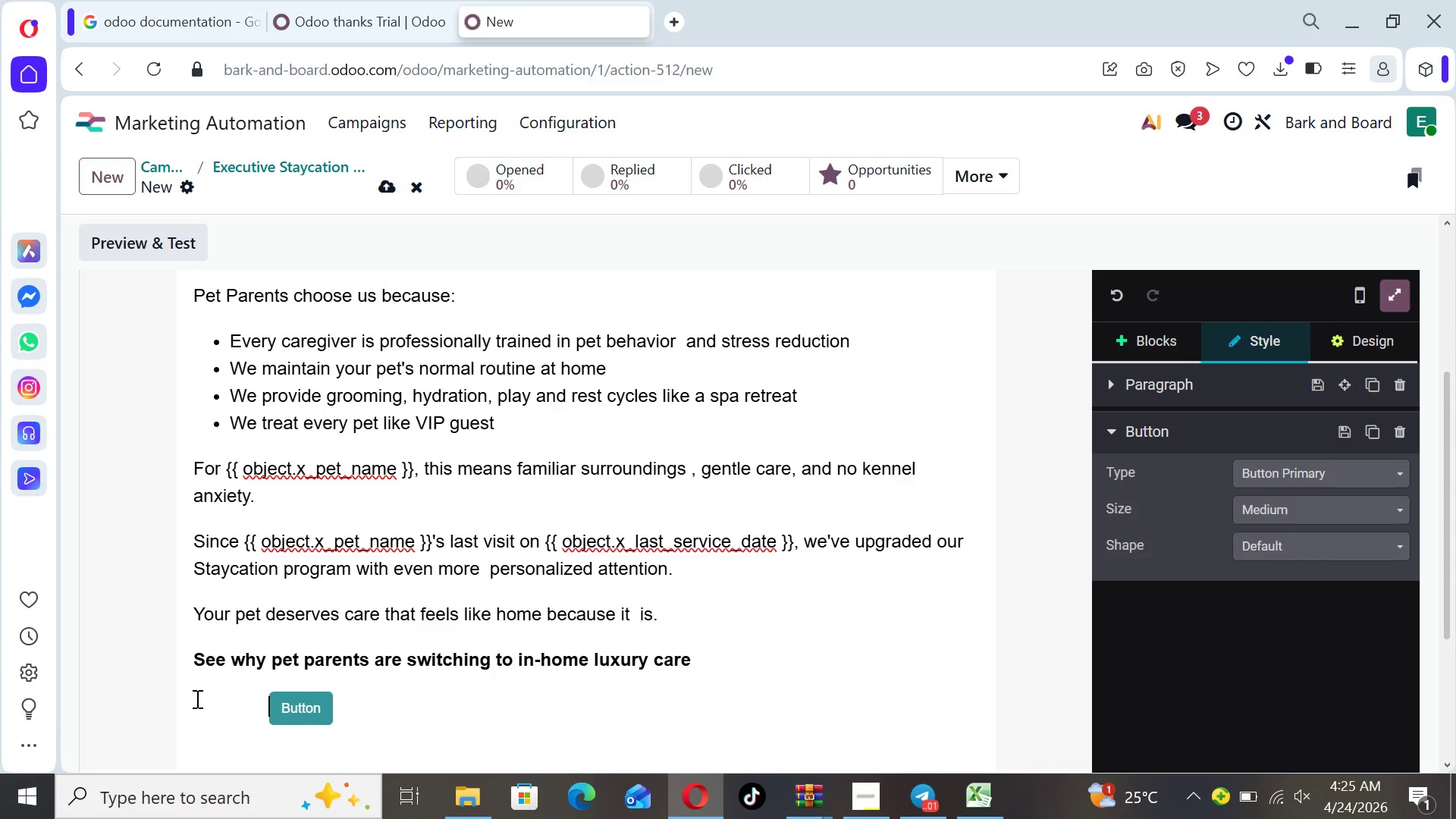 
key(Space)
 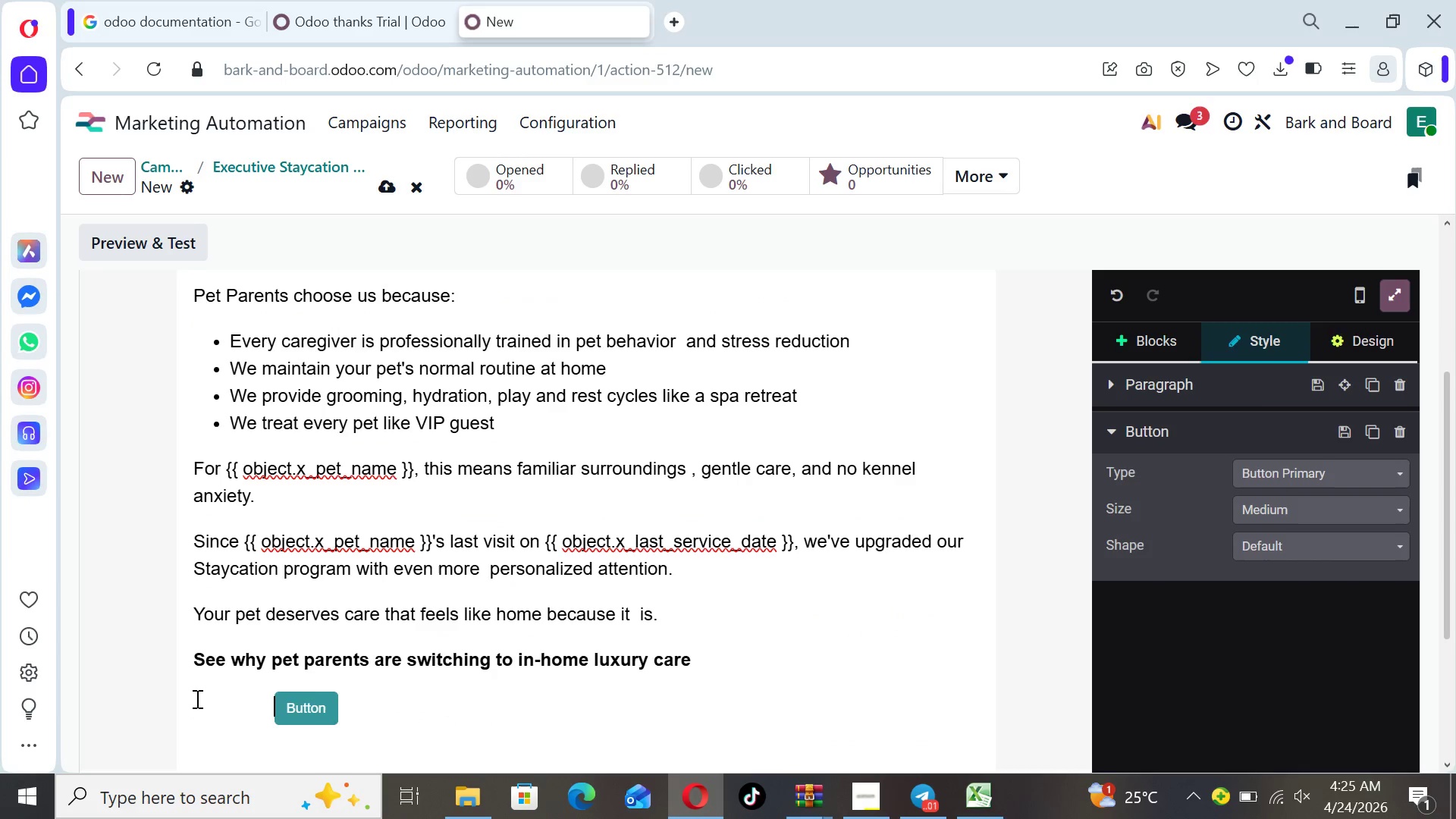 
key(Space)
 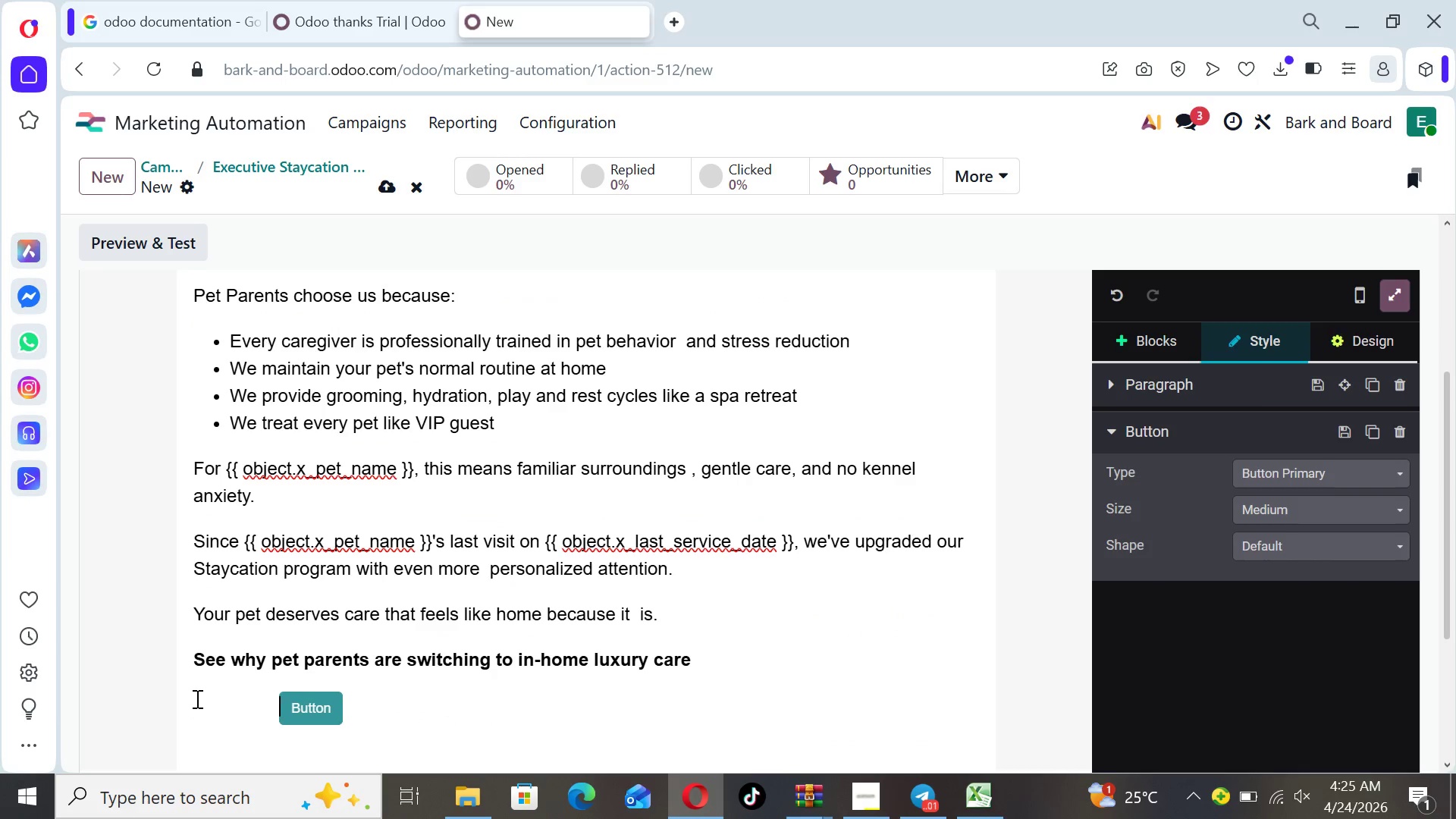 
key(Space)
 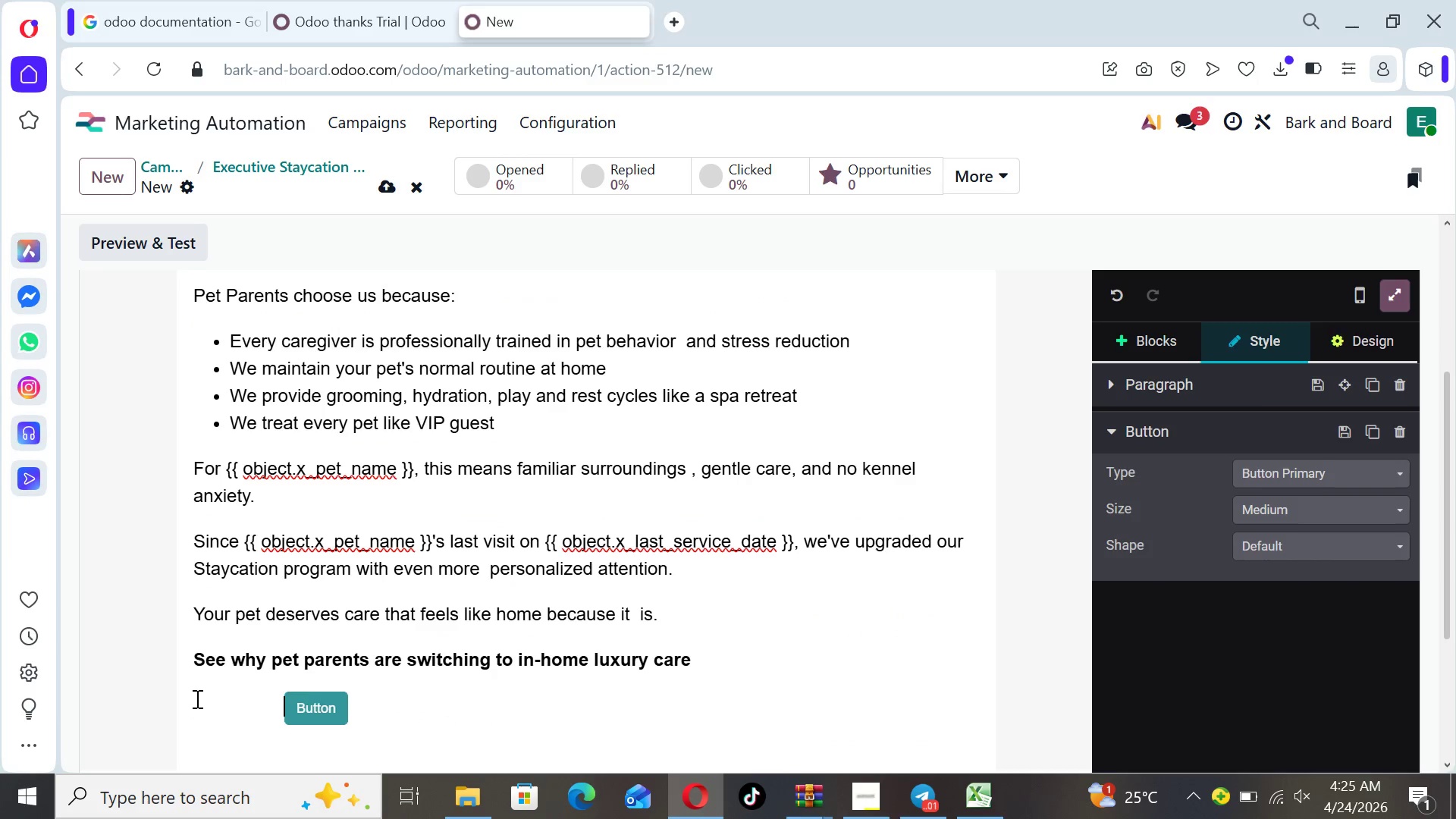 
hold_key(key=Space, duration=1.42)
 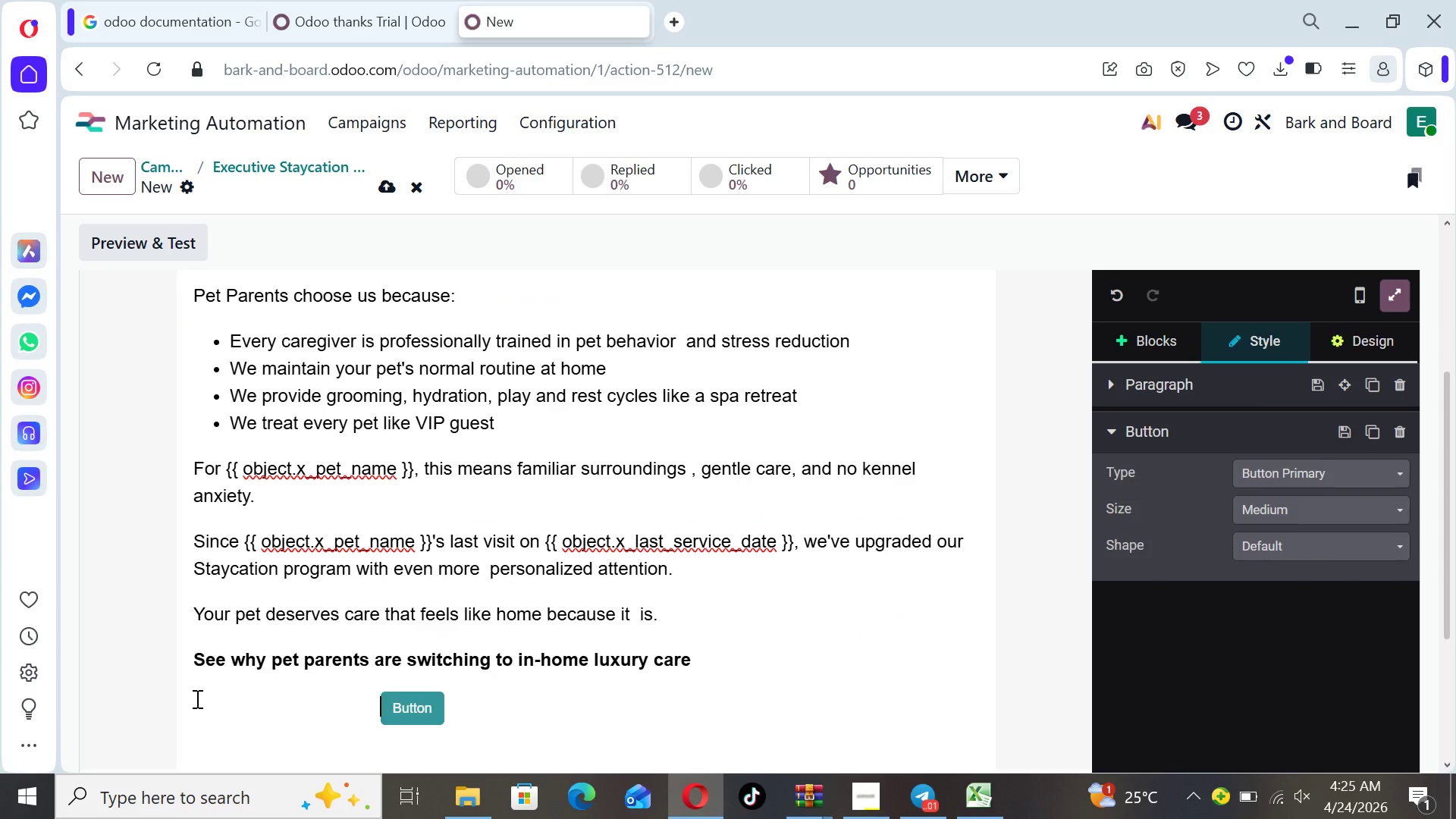 
key(Space)
 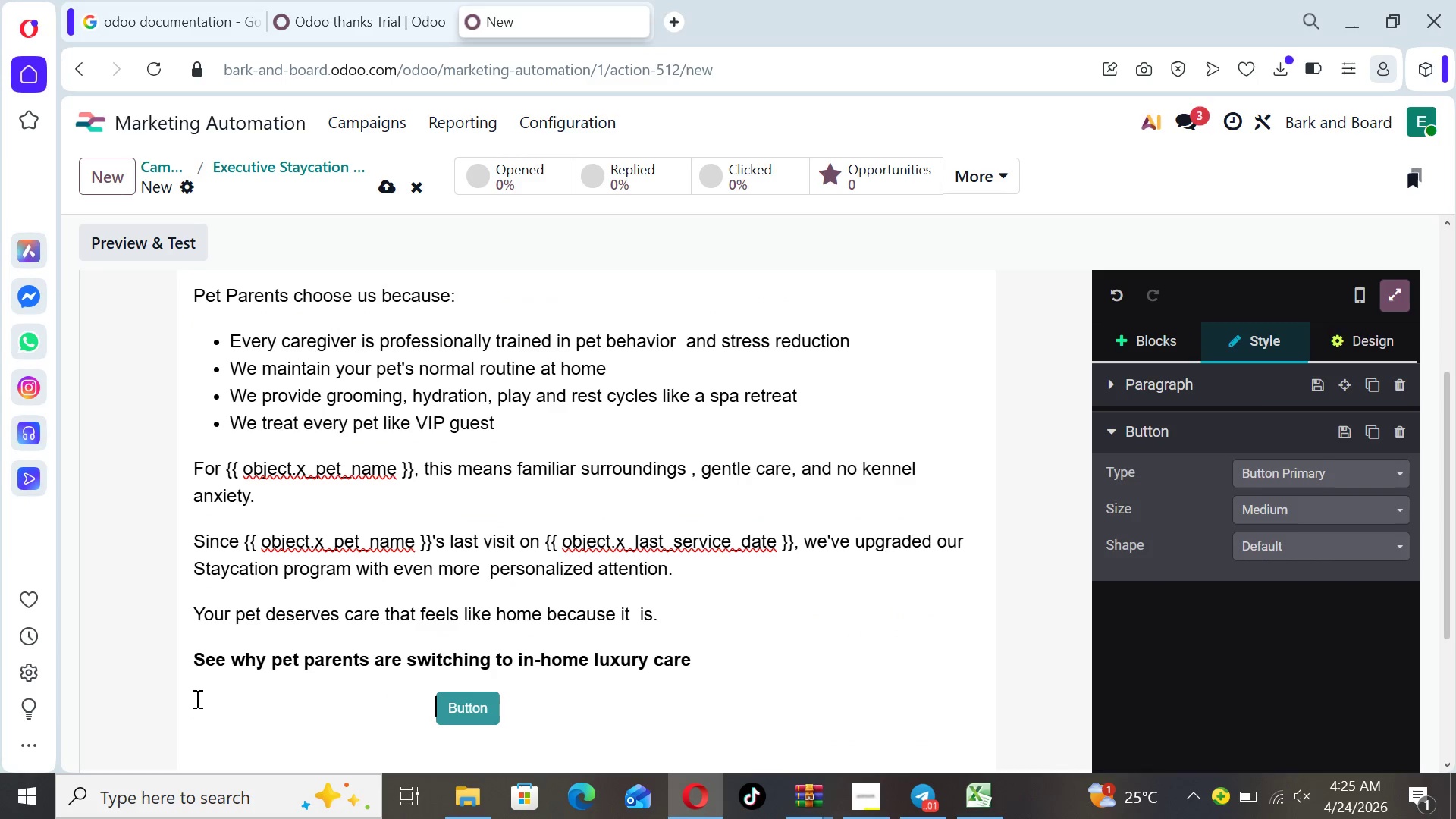 
key(Space)
 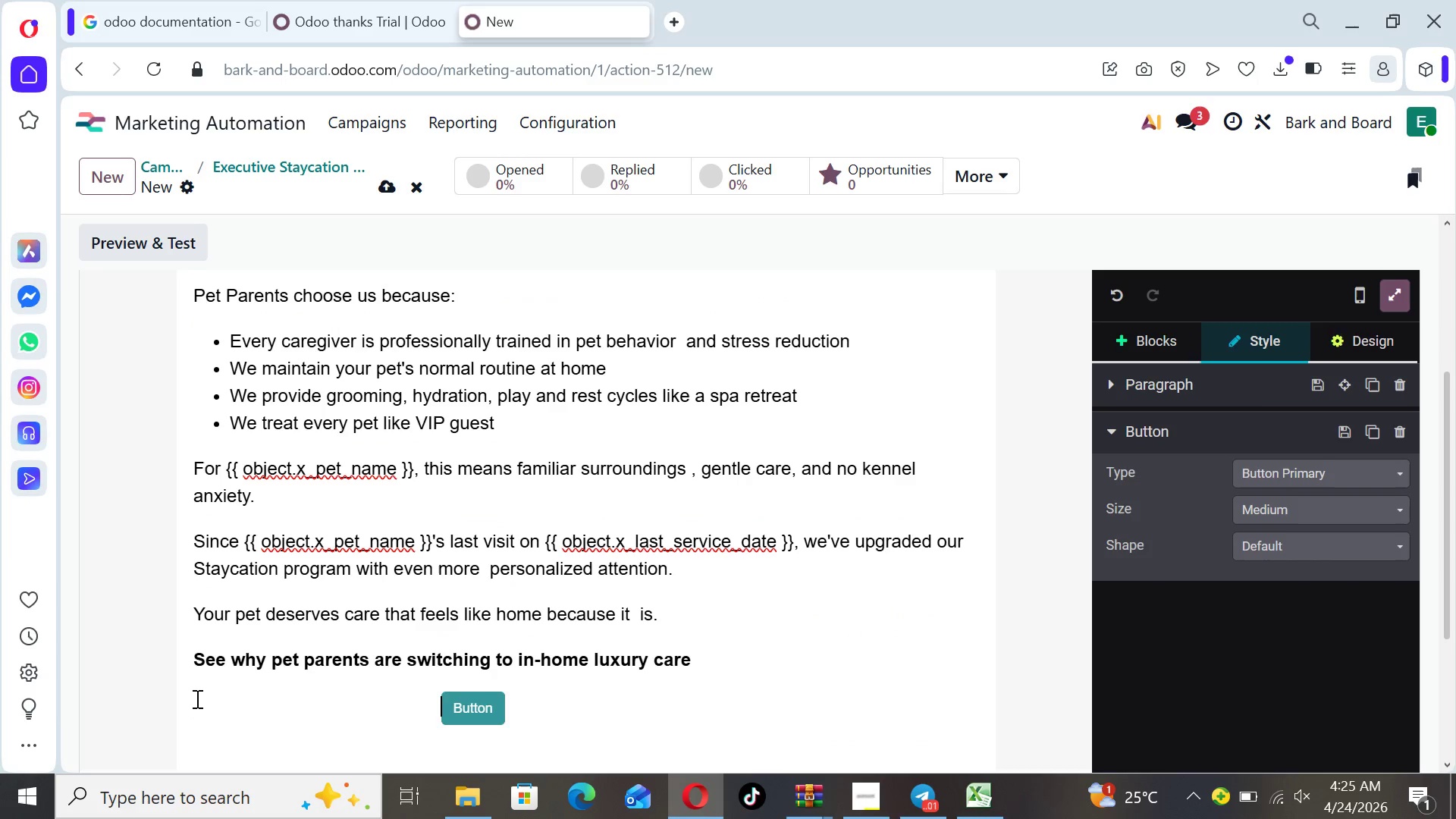 
key(Space)
 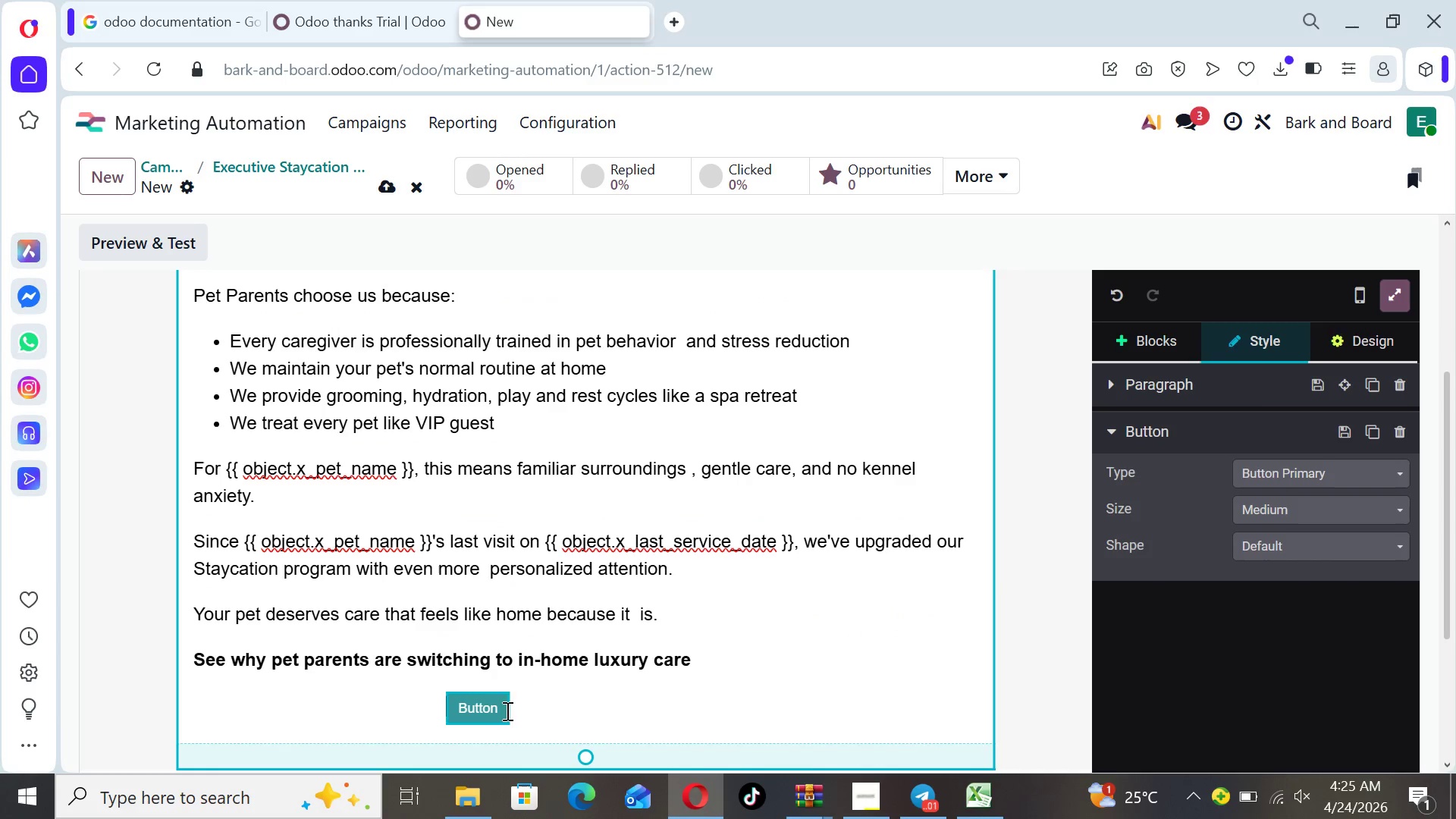 
left_click([500, 702])
 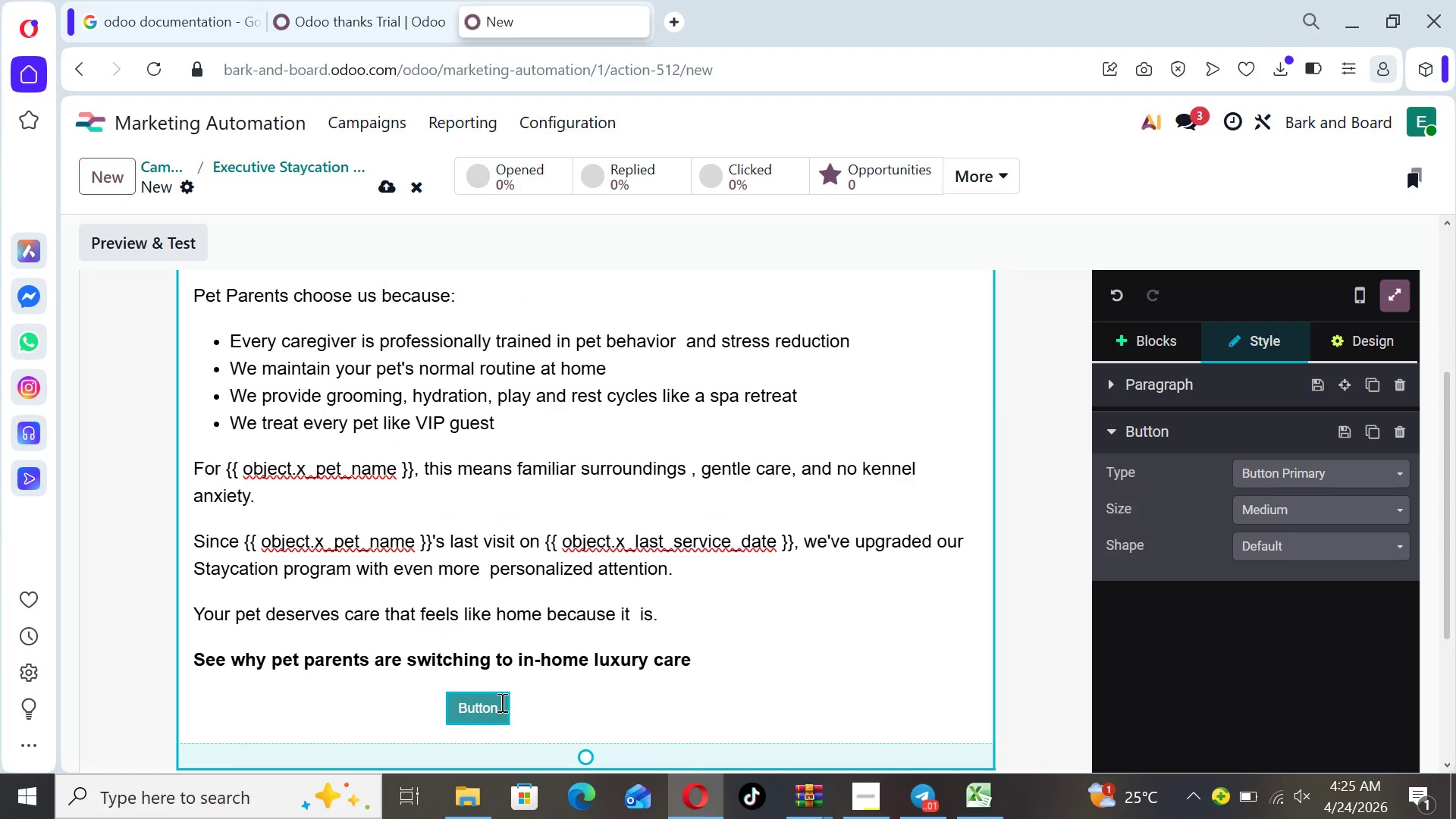 
key(Backspace)
key(Backspace)
key(Backspace)
key(Backspace)
key(Backspace)
key(Backspace)
key(Backspace)
type(Explore Staycation Experience)
 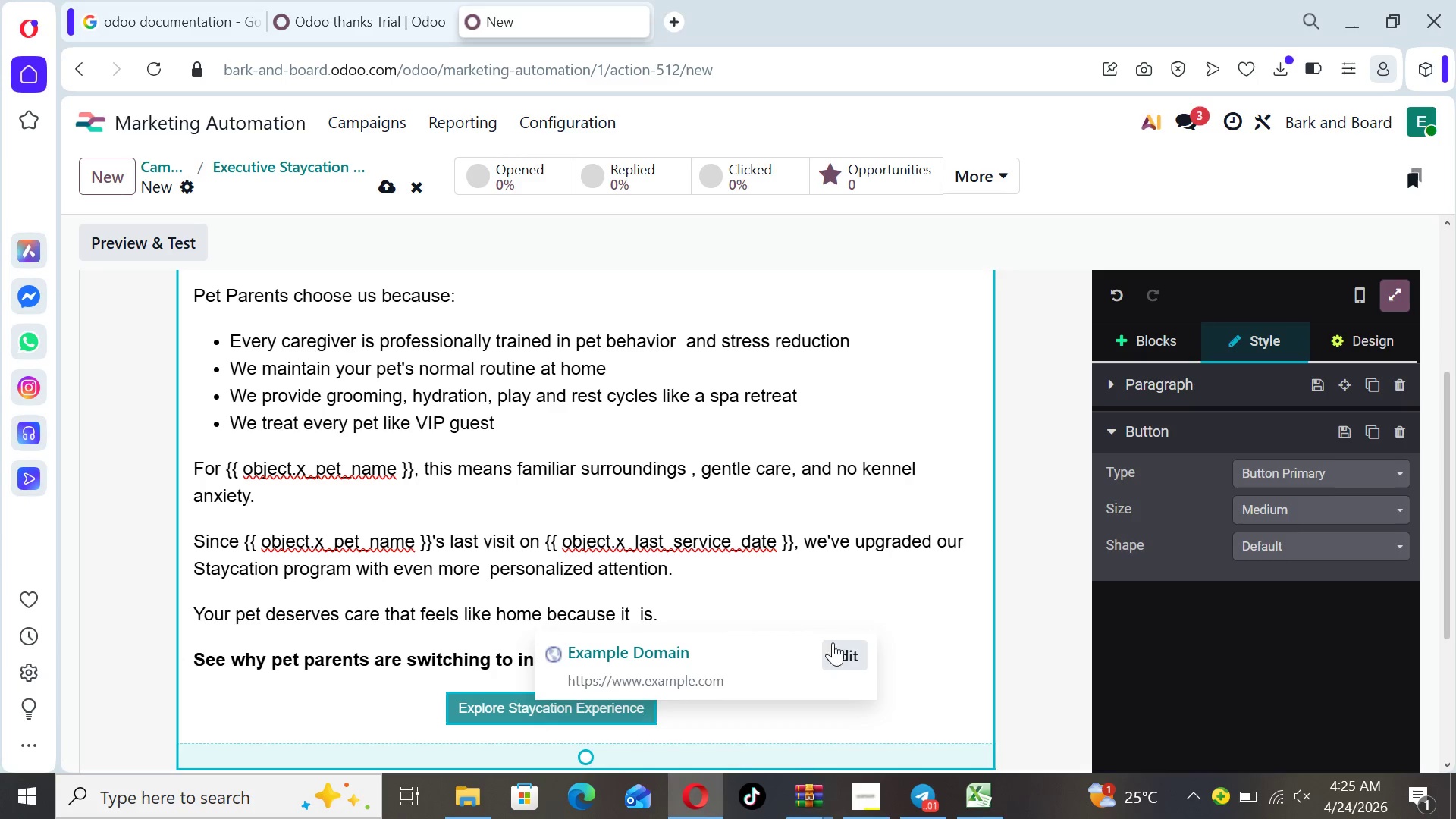 
left_click([836, 649])
 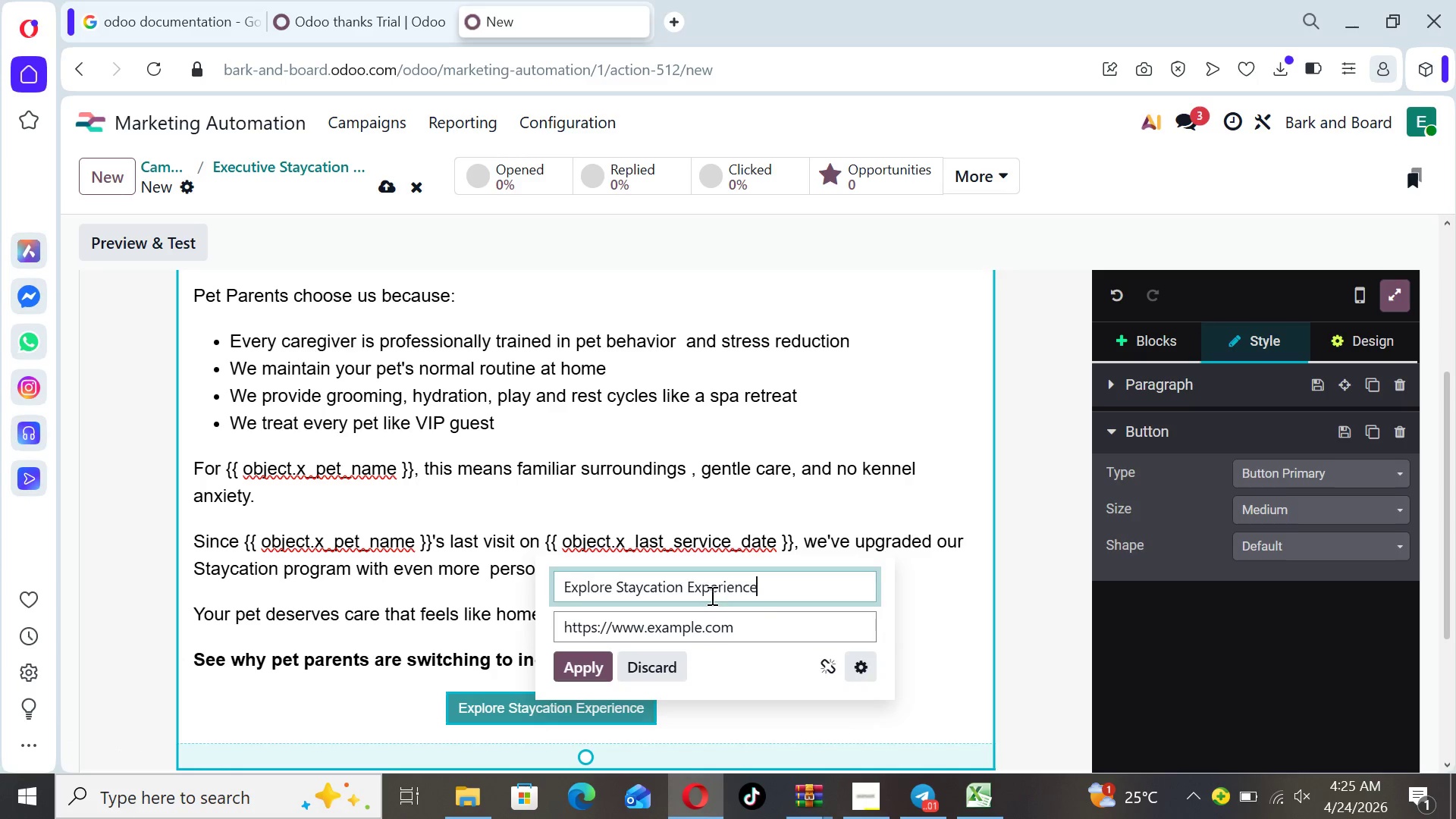 
double_click([737, 631])
 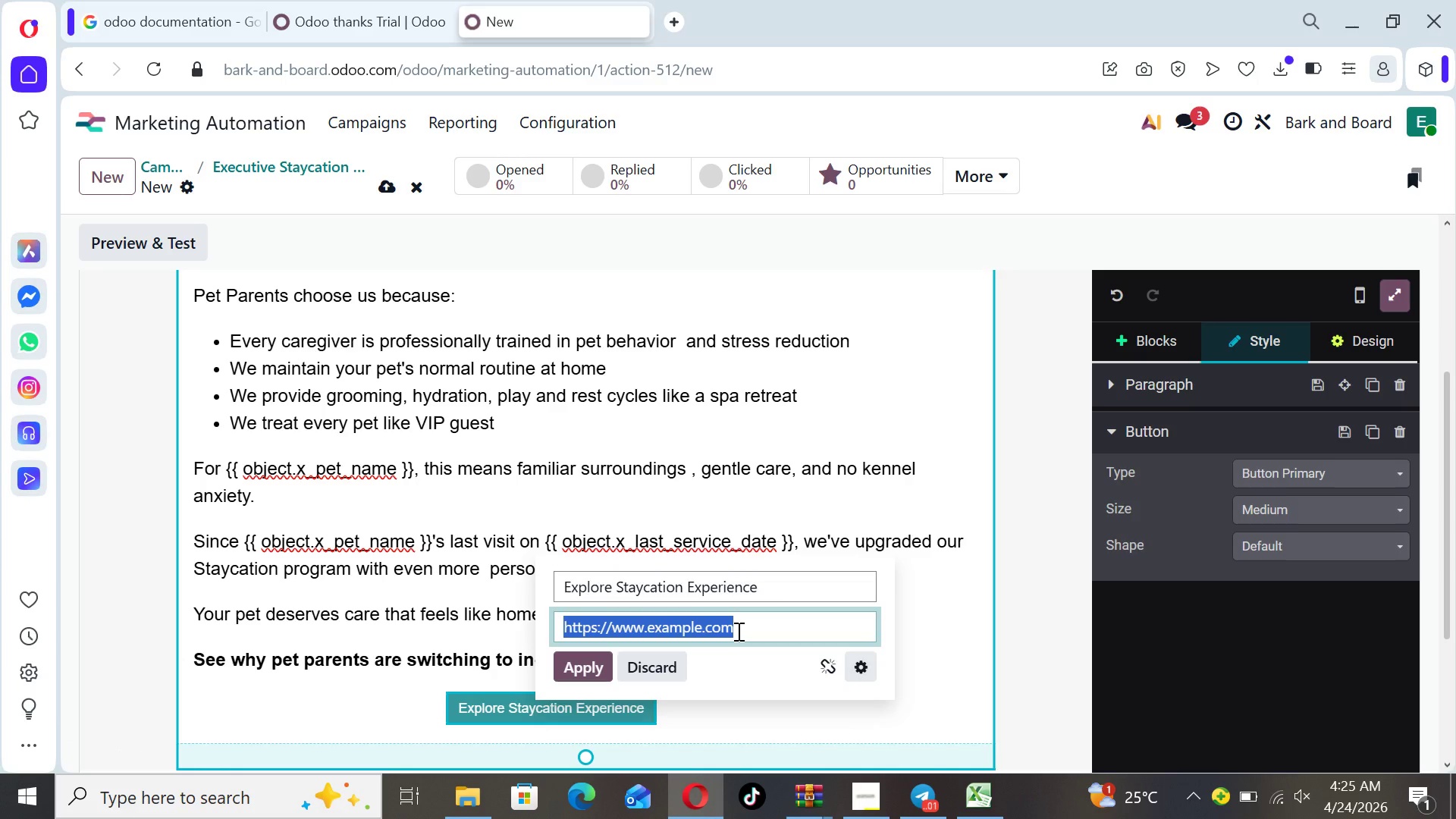 
left_click([737, 631])
 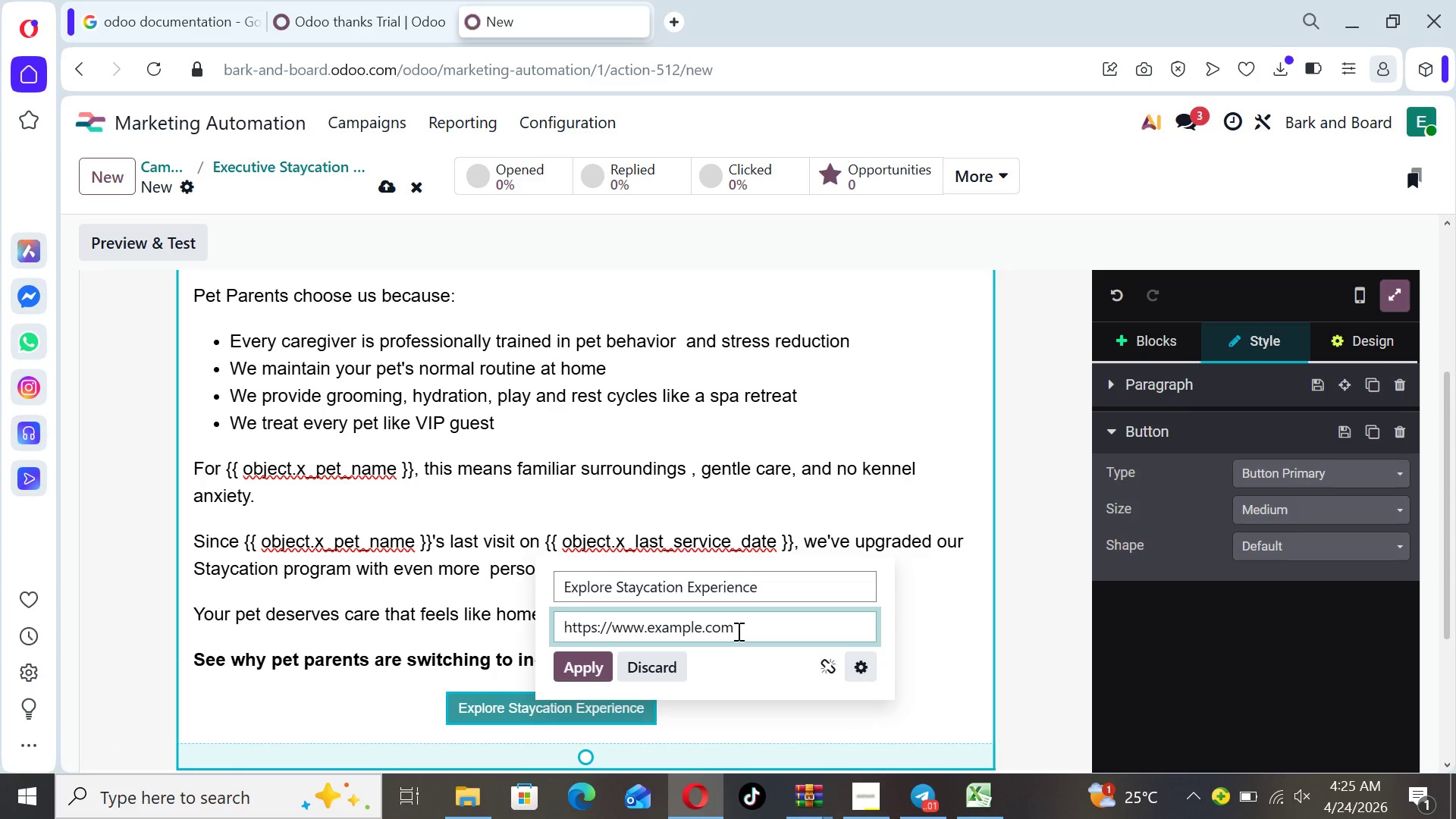 
hold_key(key=Backspace, duration=0.89)
 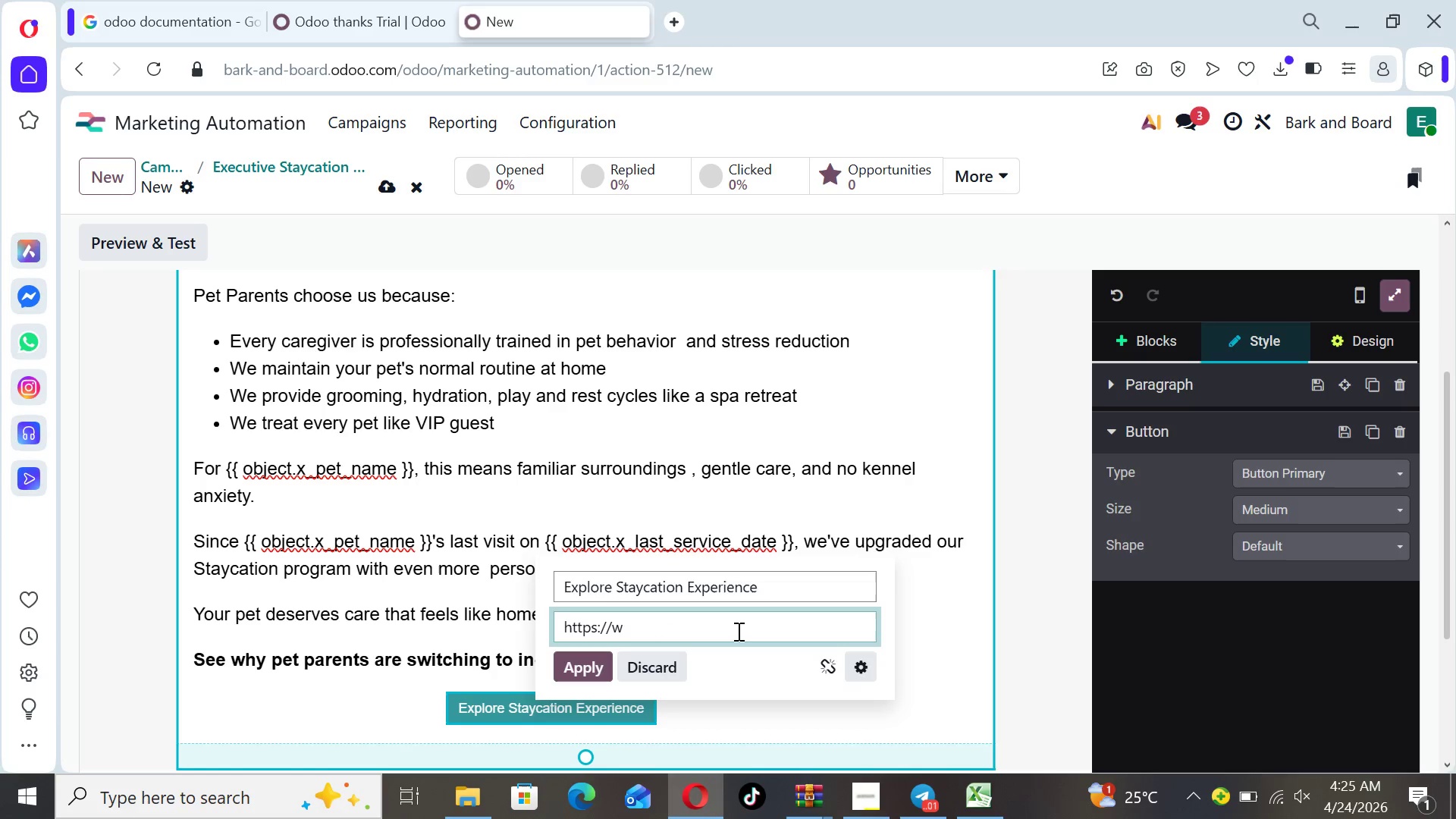 
key(Backspace)
key(Backspace)
type(bark-and-board.odoo.com/appointment)
 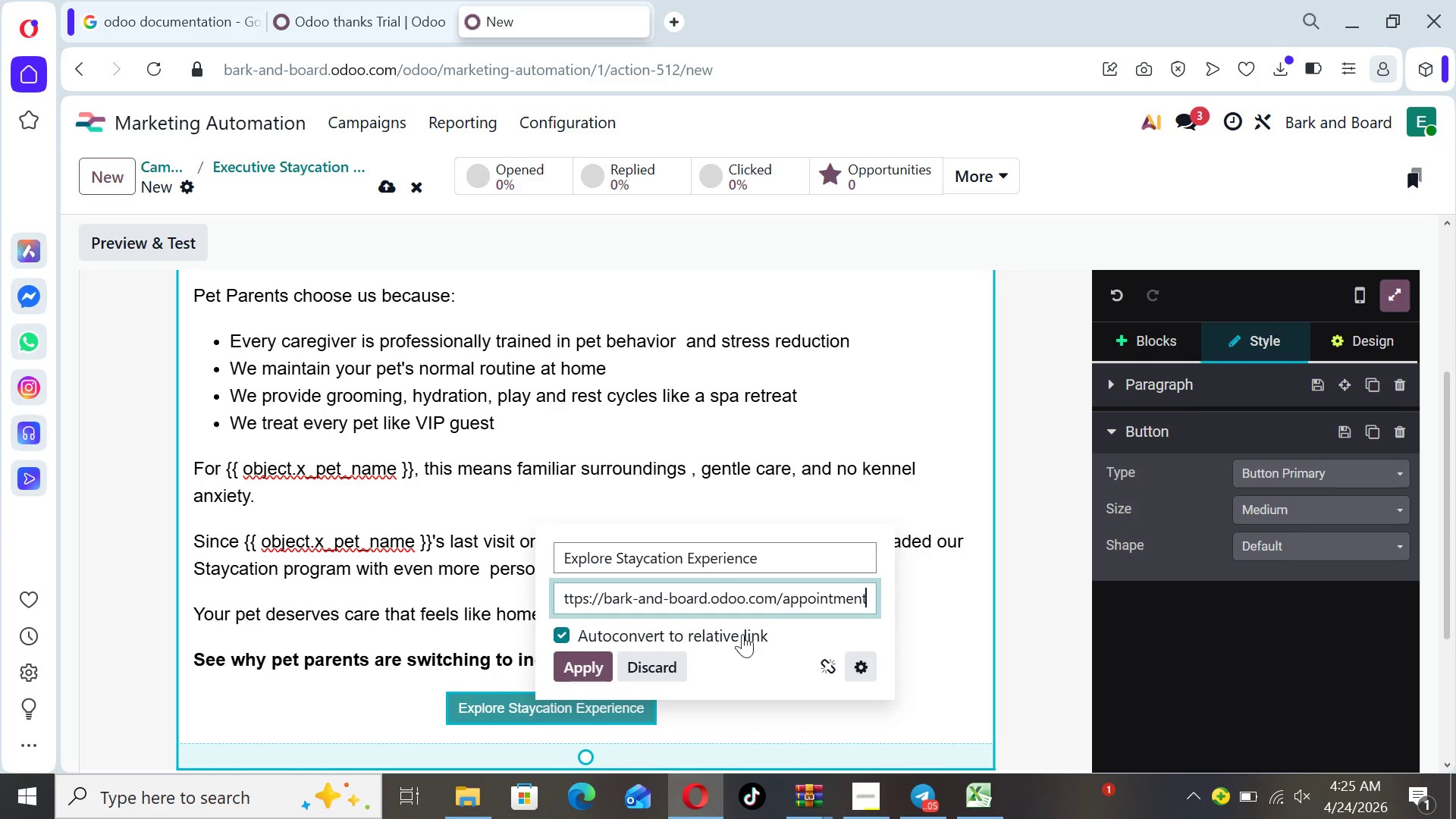 
left_click([590, 661])
 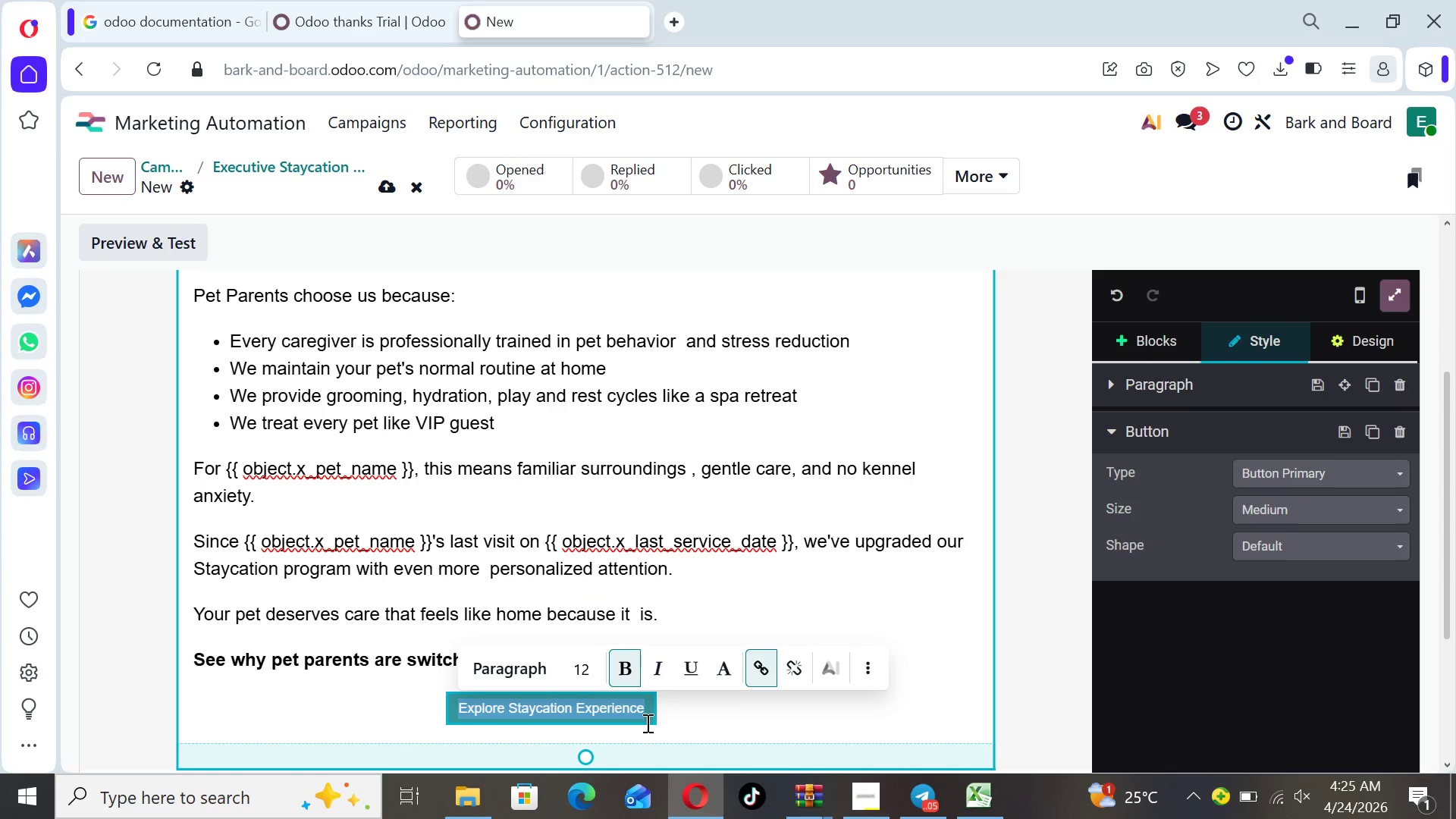 
left_click([704, 714])
 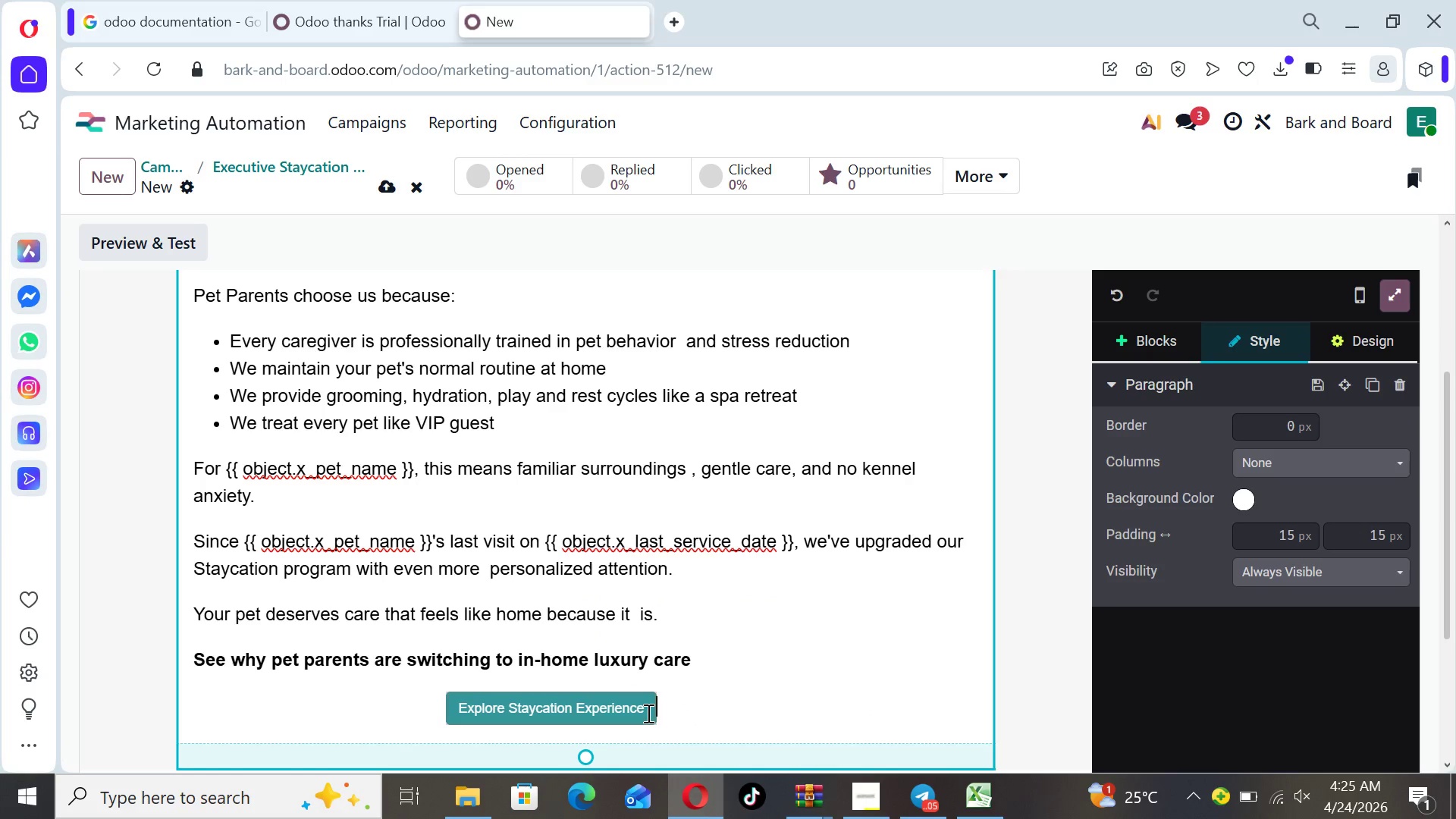 
left_click([647, 713])
 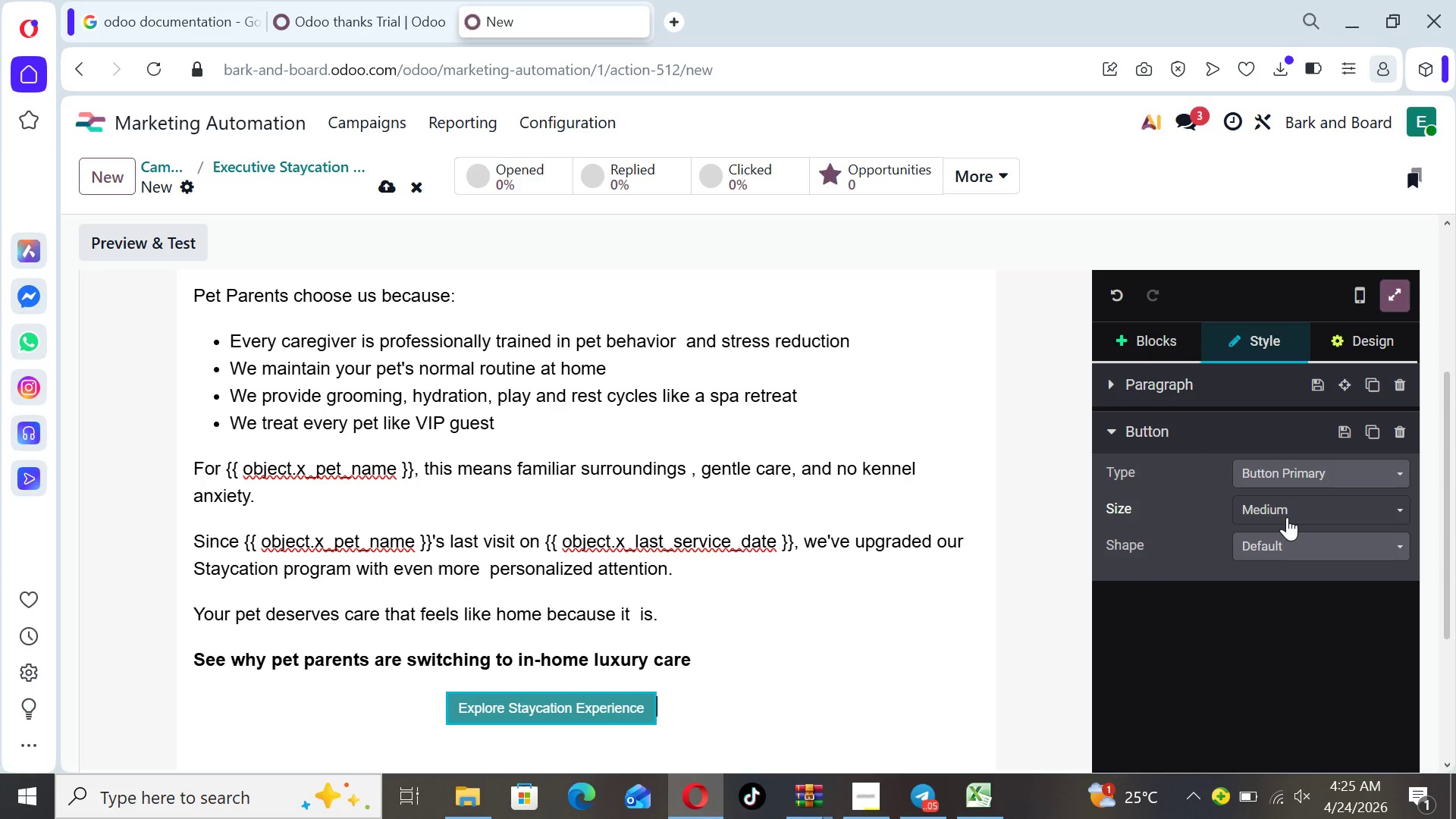 
left_click([1291, 514])
 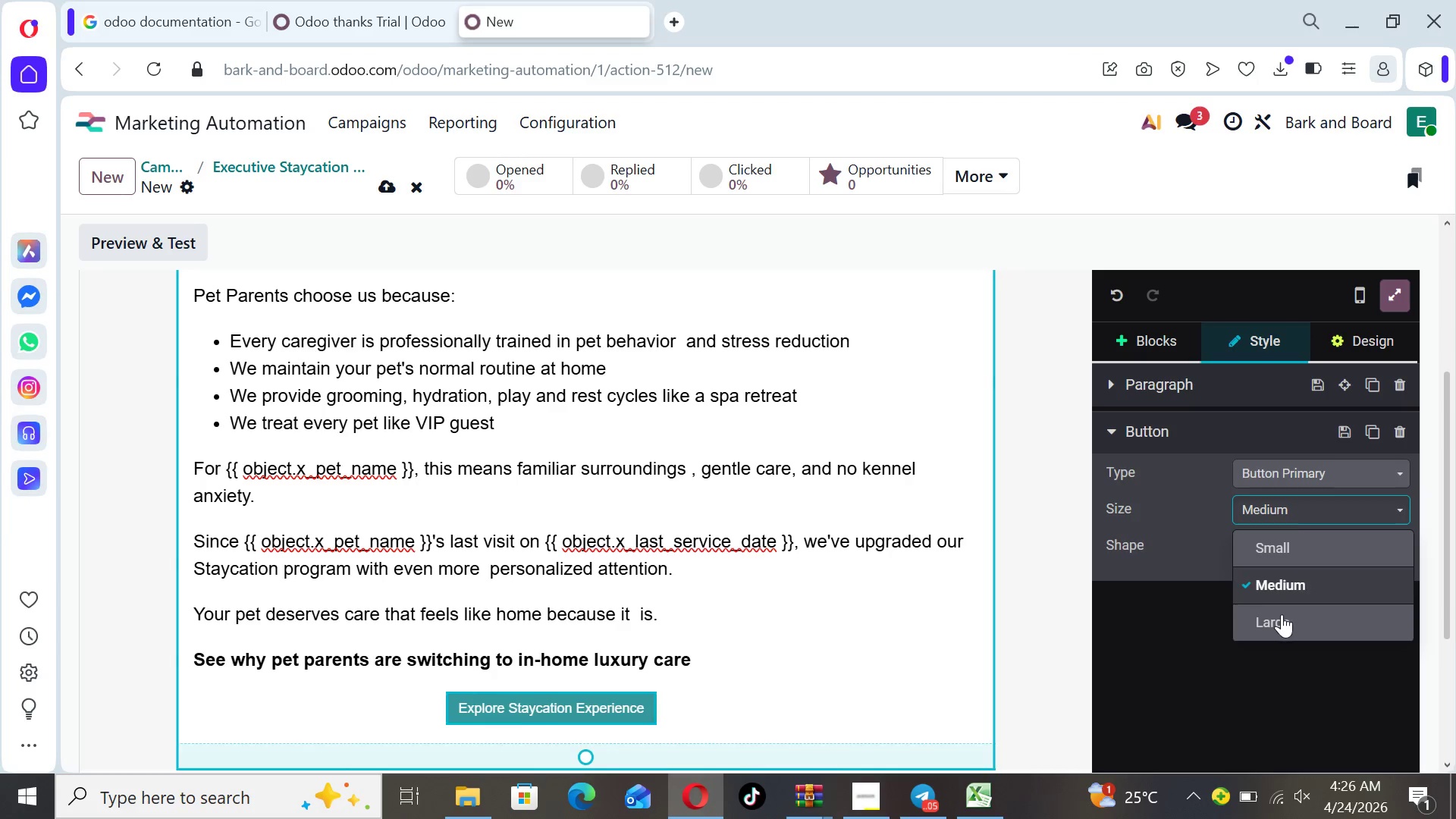 
left_click([1282, 617])
 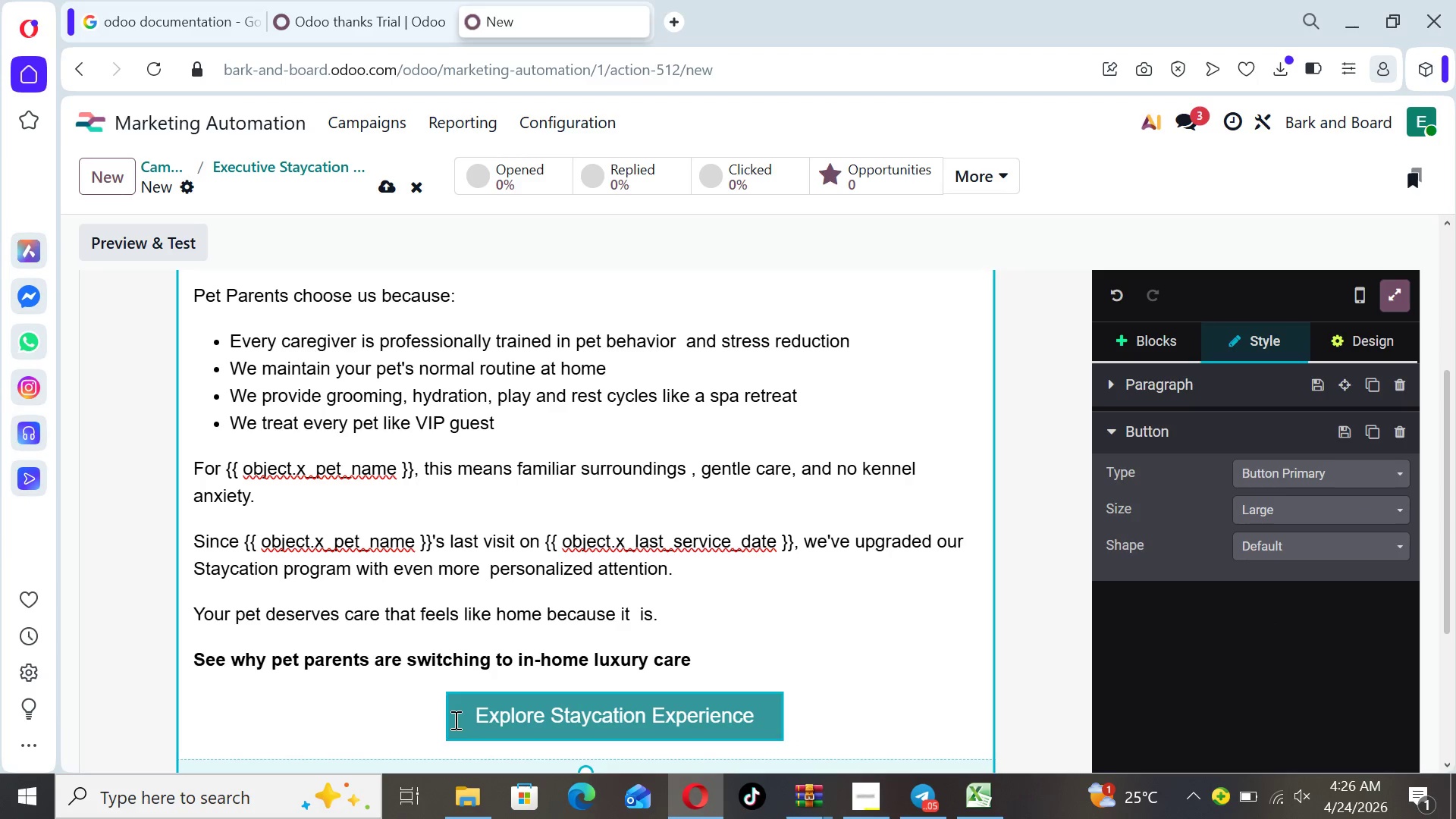 
left_click([435, 716])
 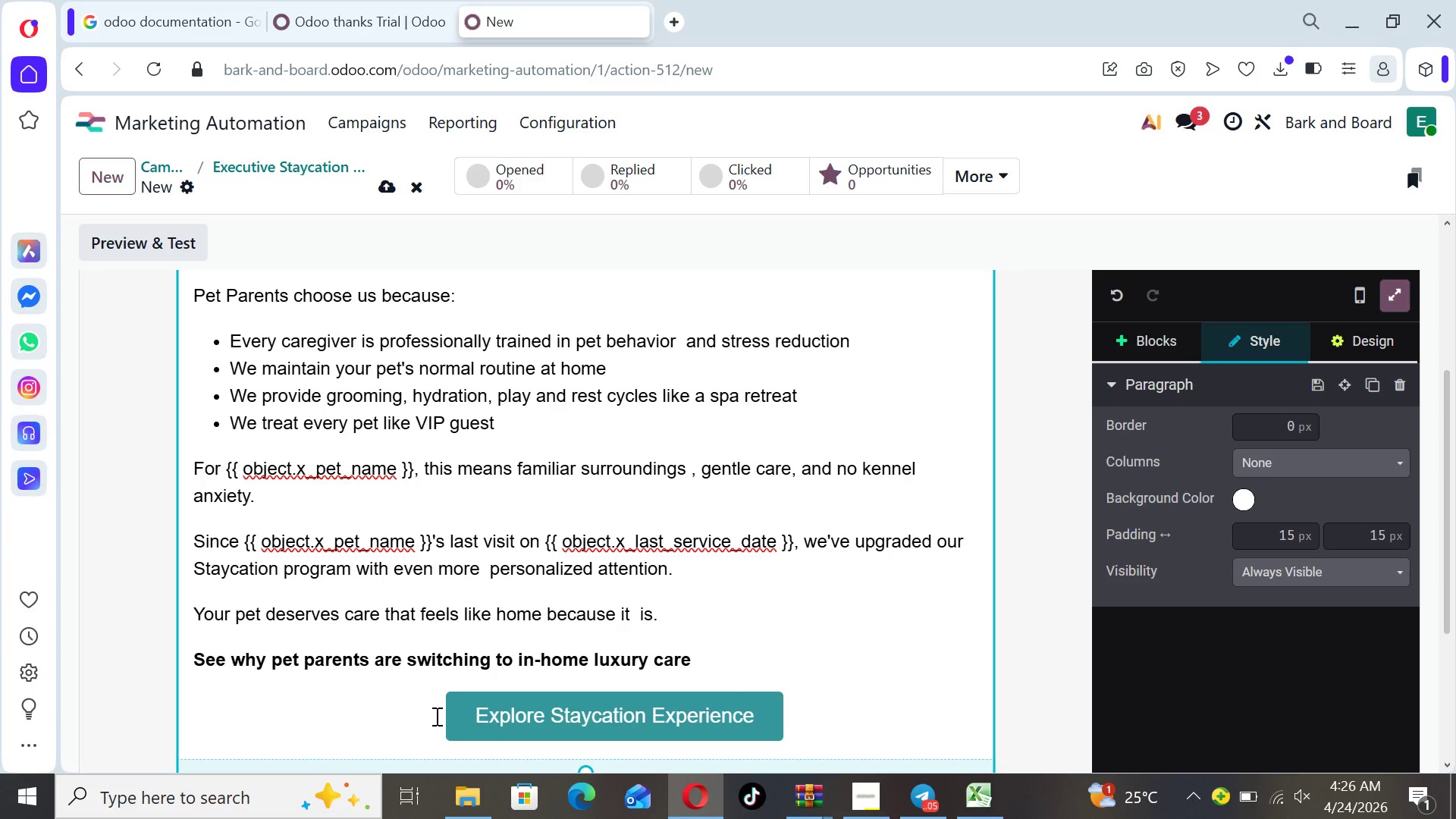 
key(Backspace)
 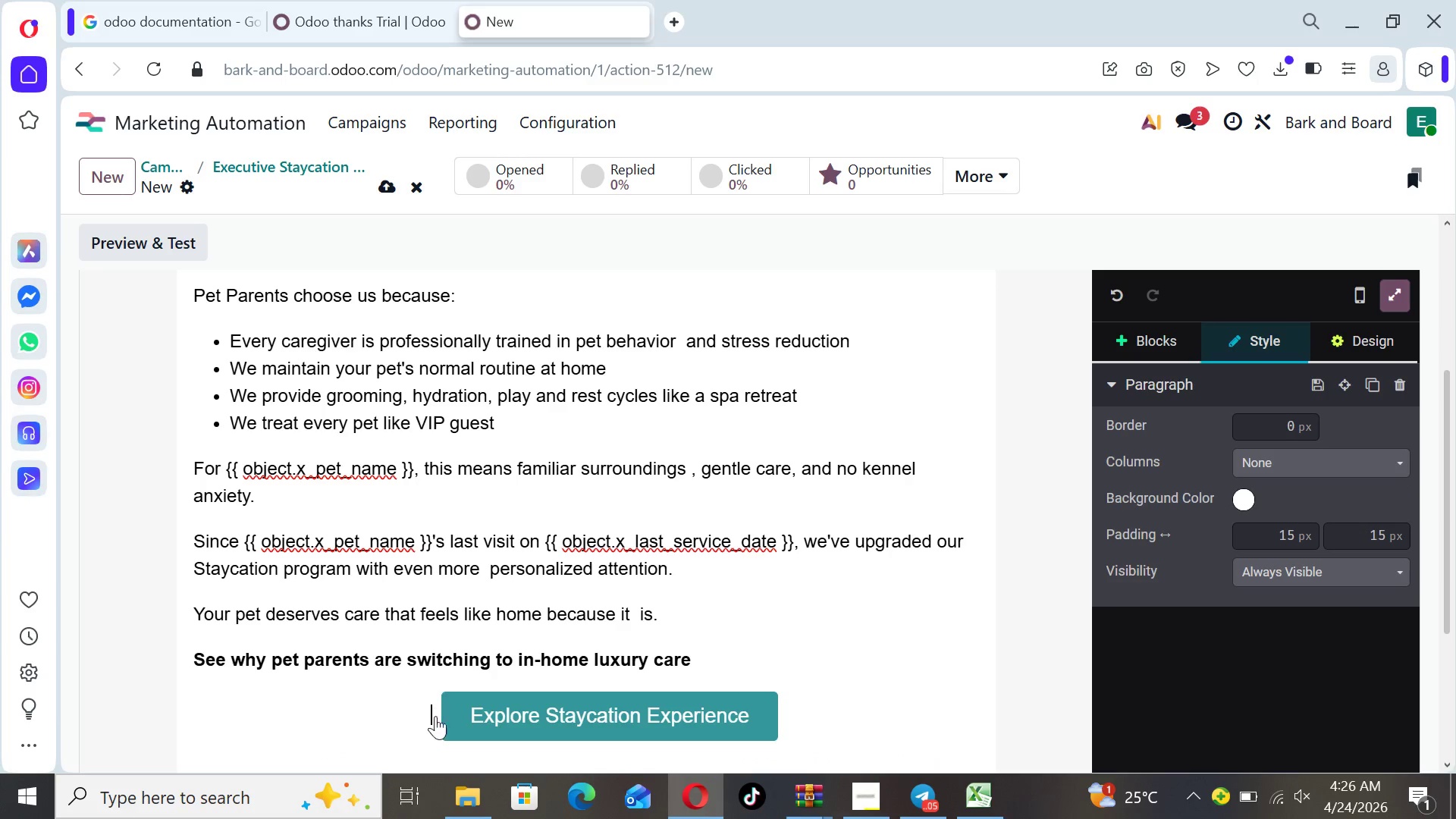 
key(Backspace)
 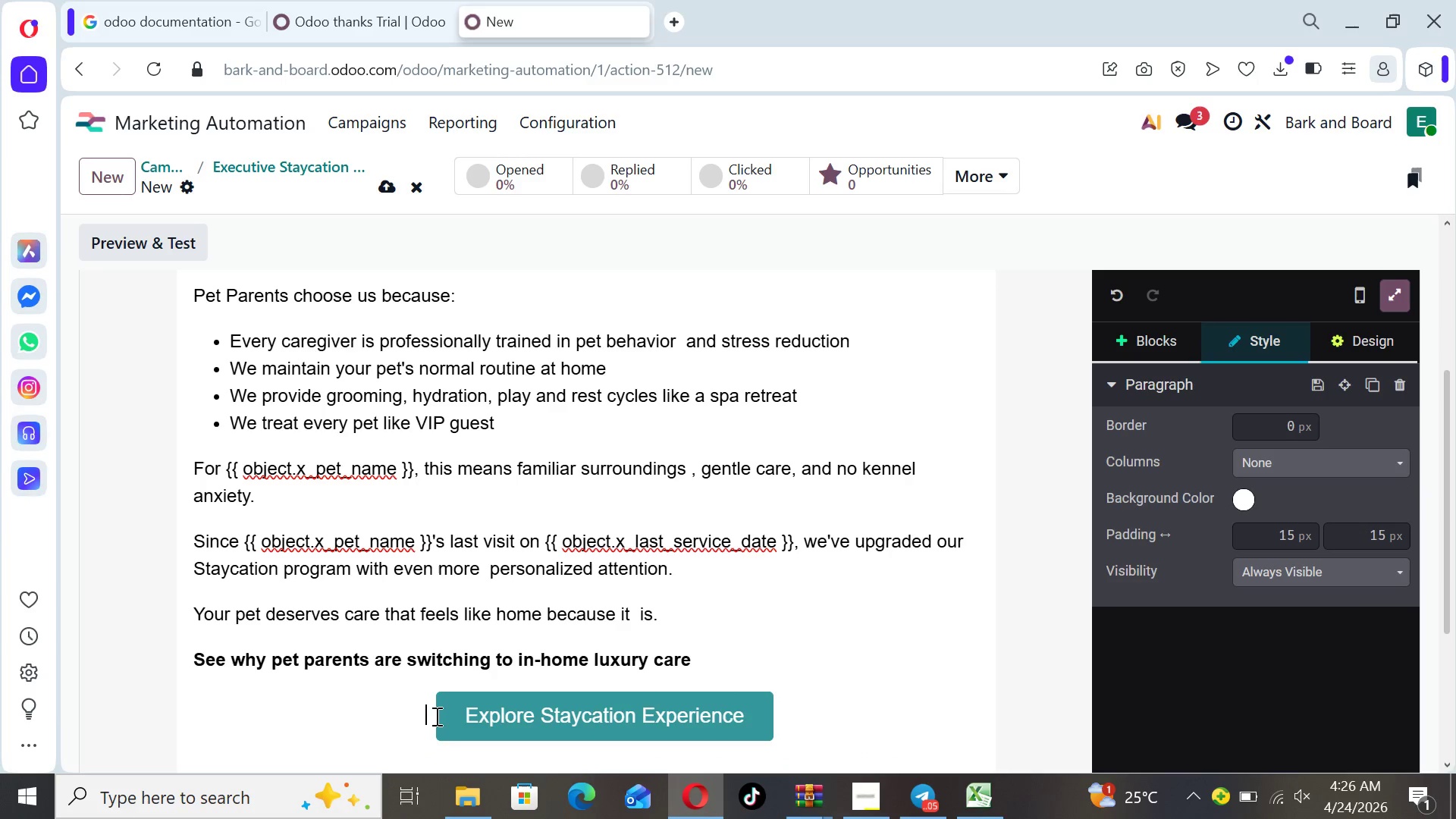 
key(Backspace)
 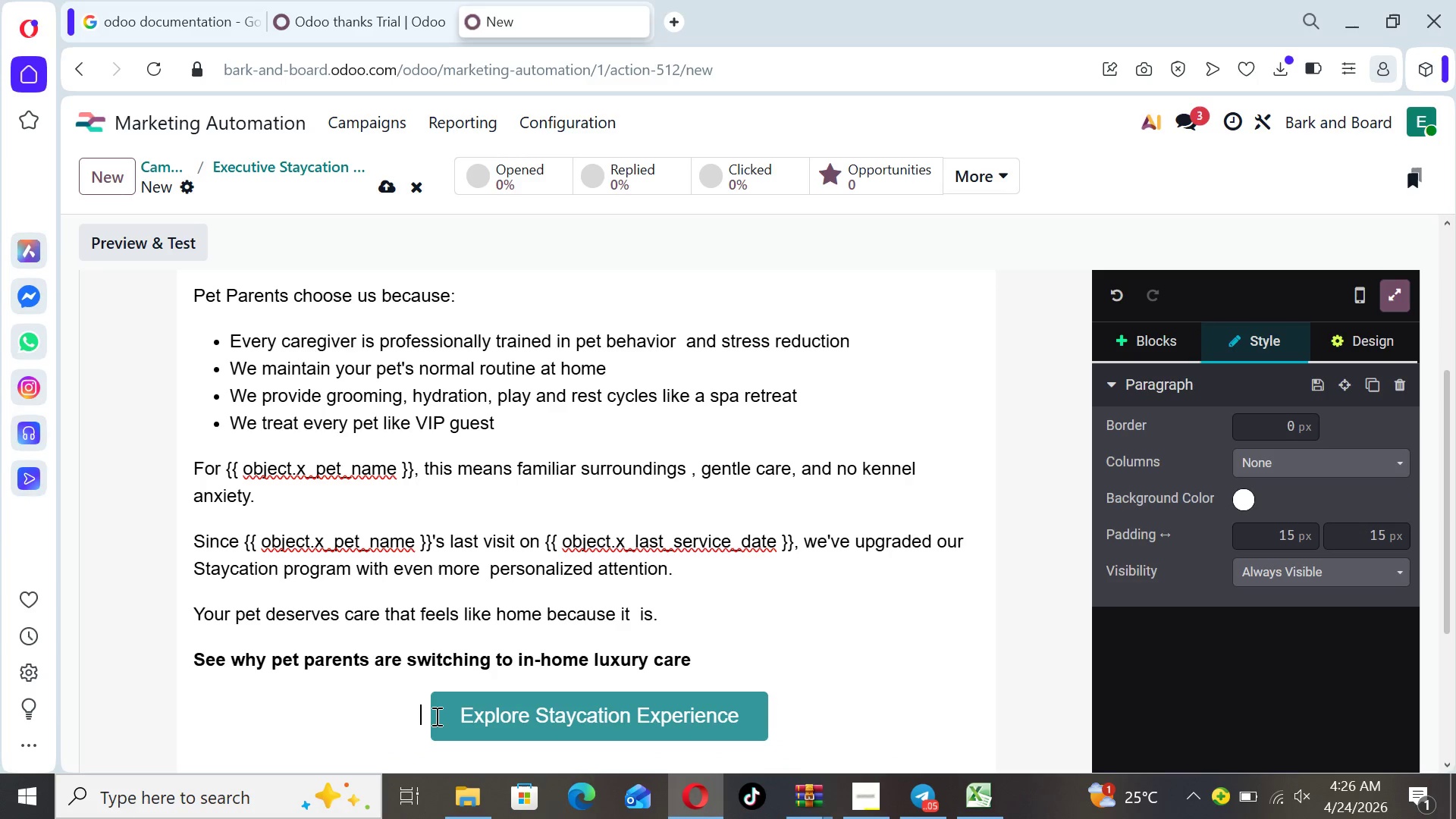 
key(Backspace)
 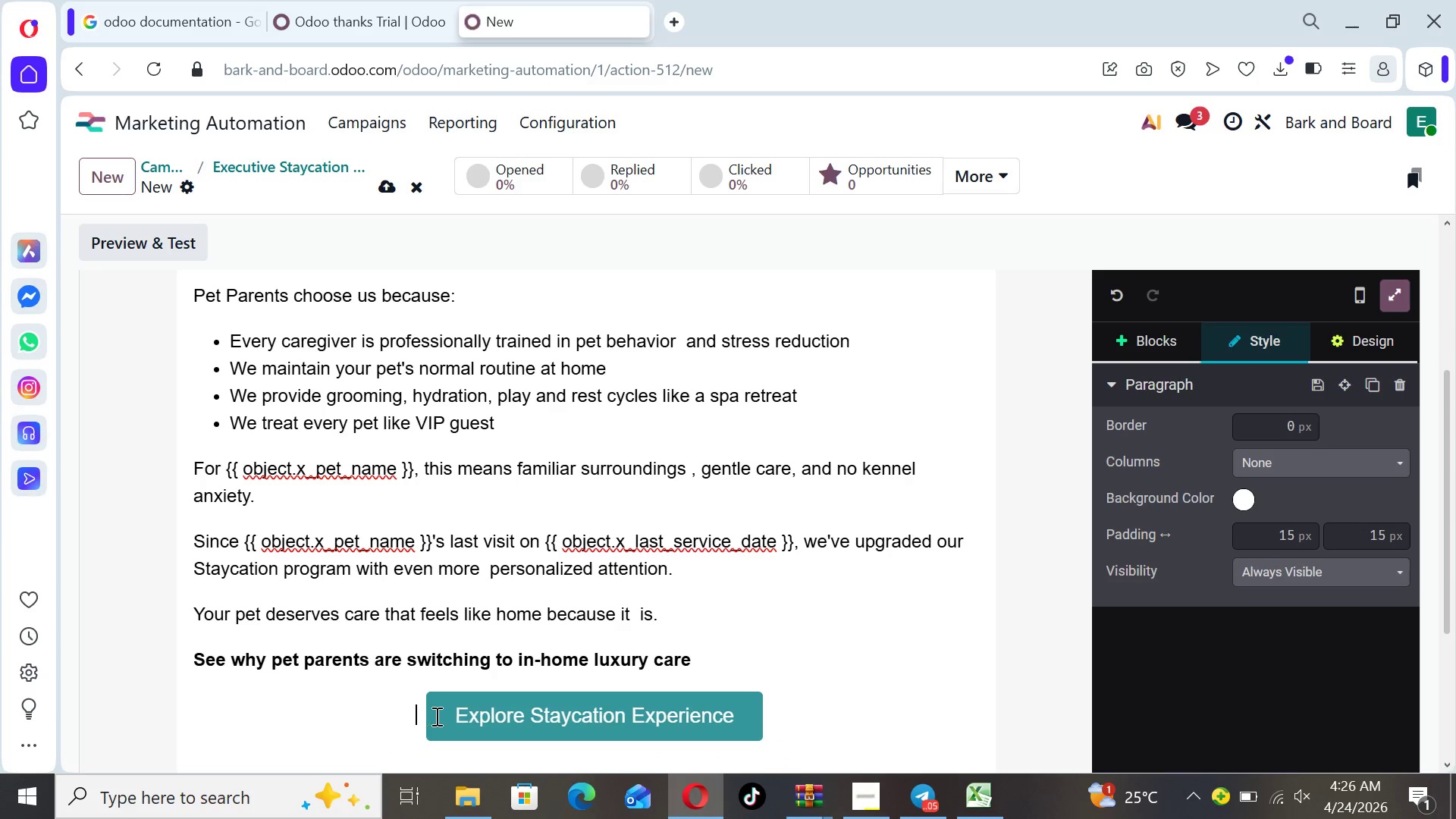 
key(Backspace)
 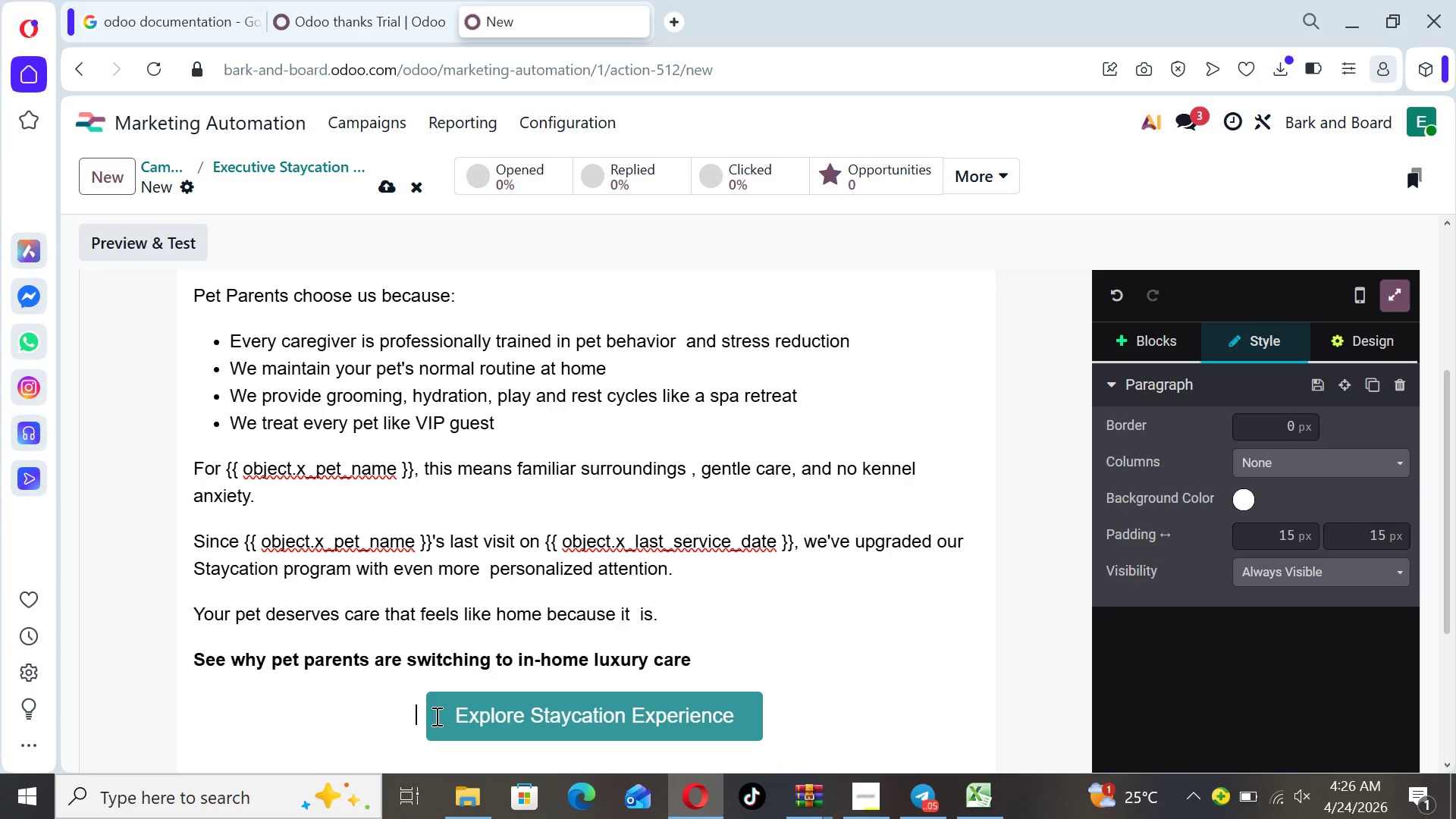 
key(Backspace)
 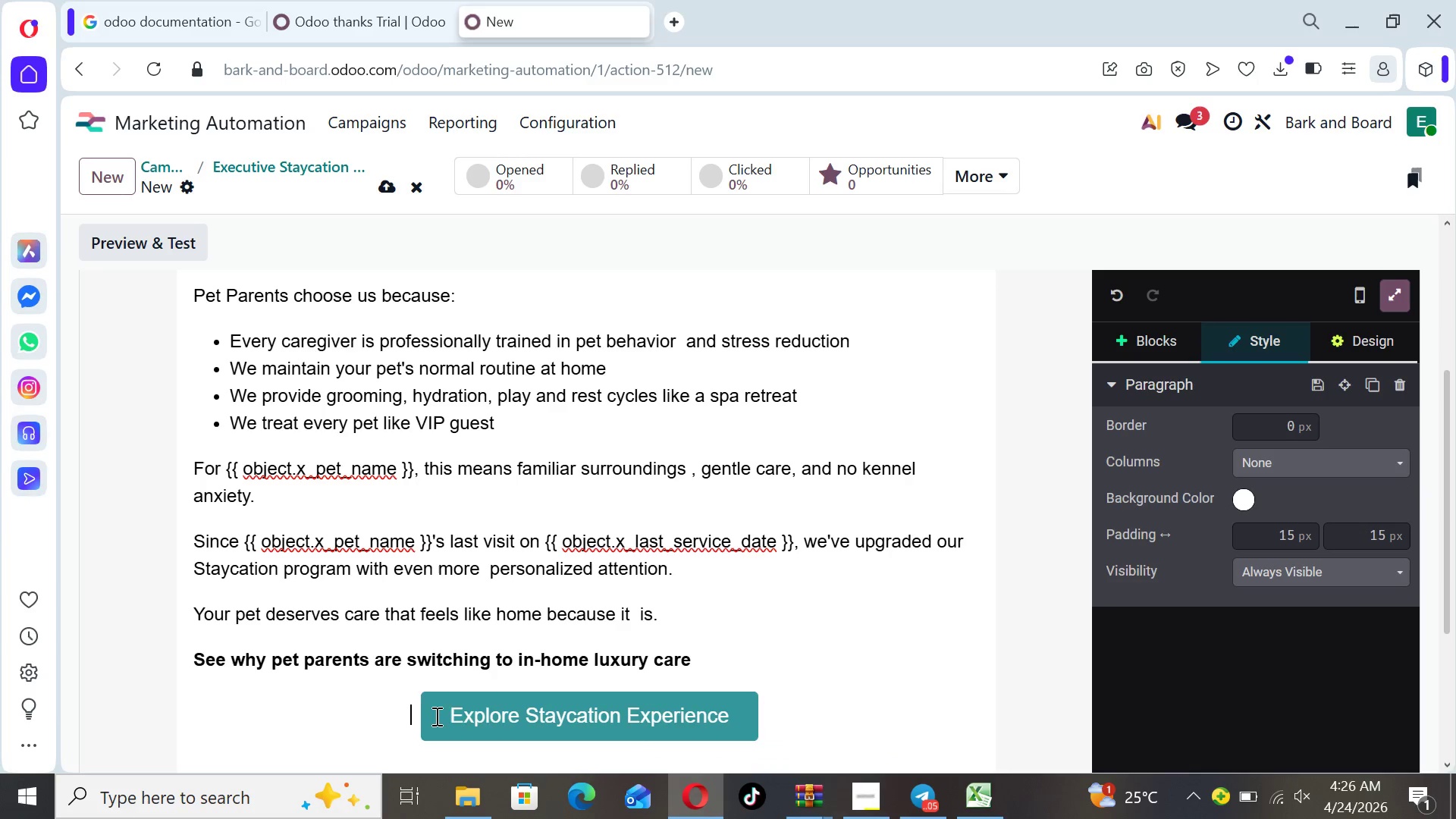 
key(Backspace)
 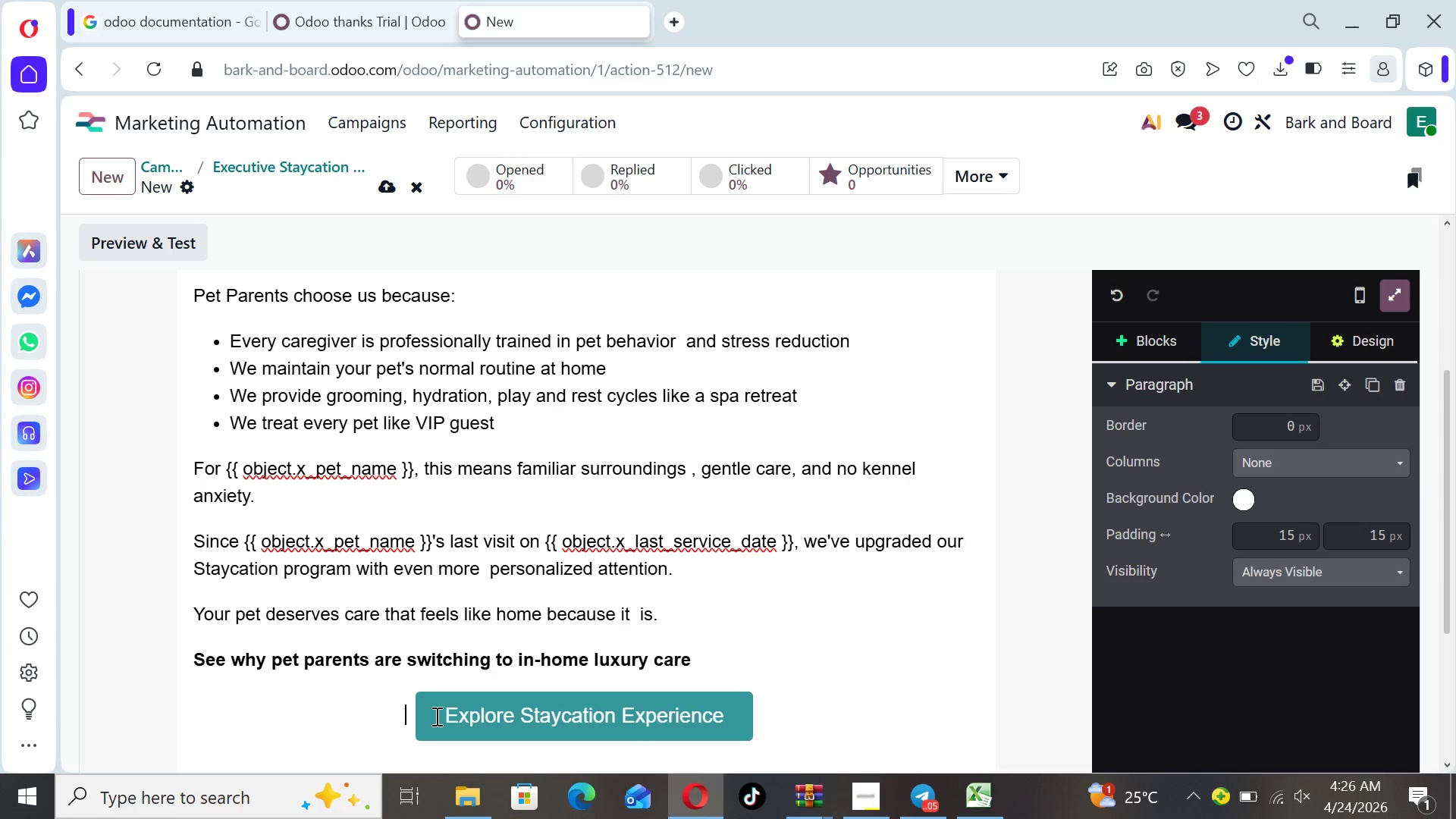 
key(Backspace)
 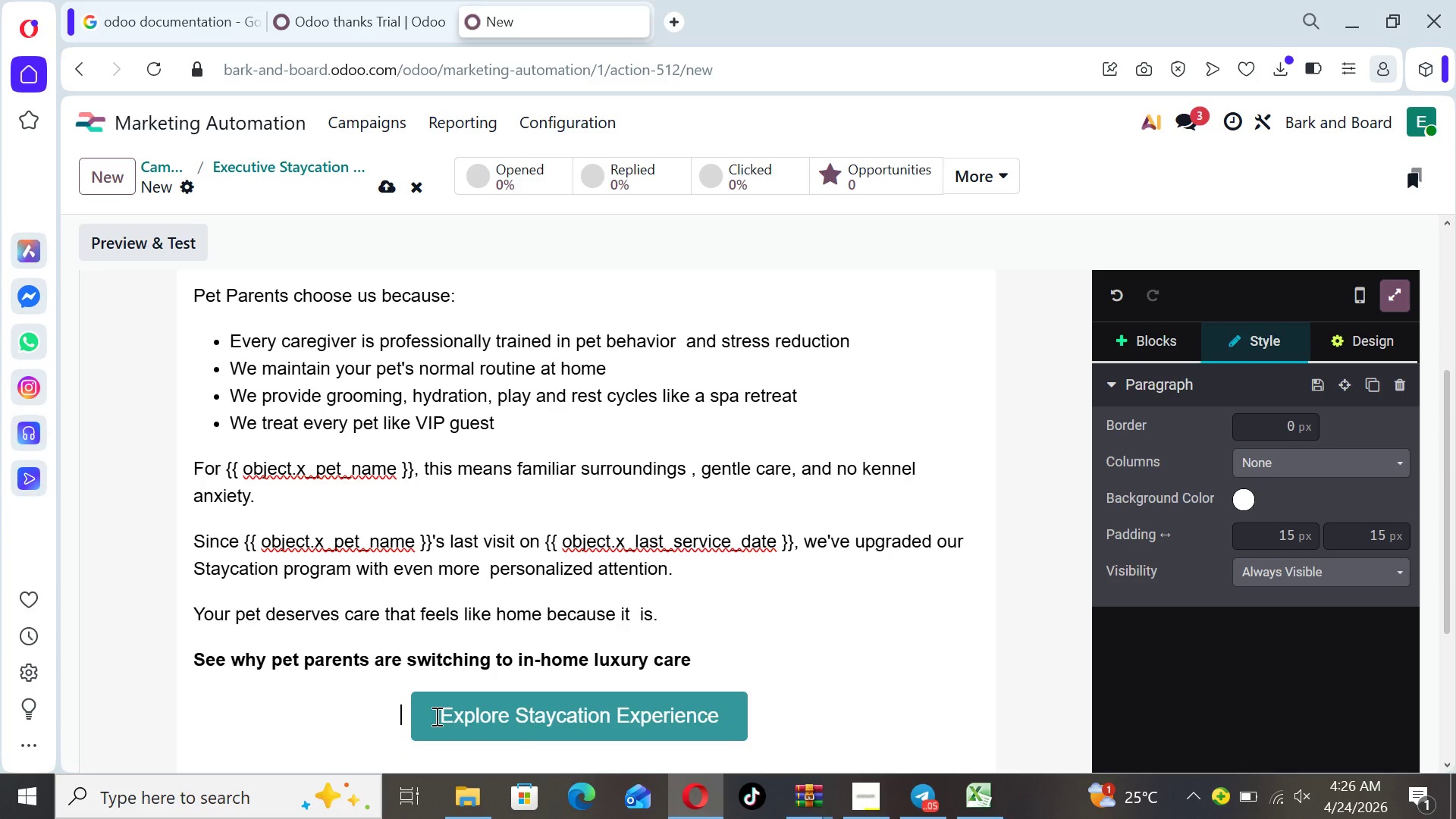 
key(Backspace)
 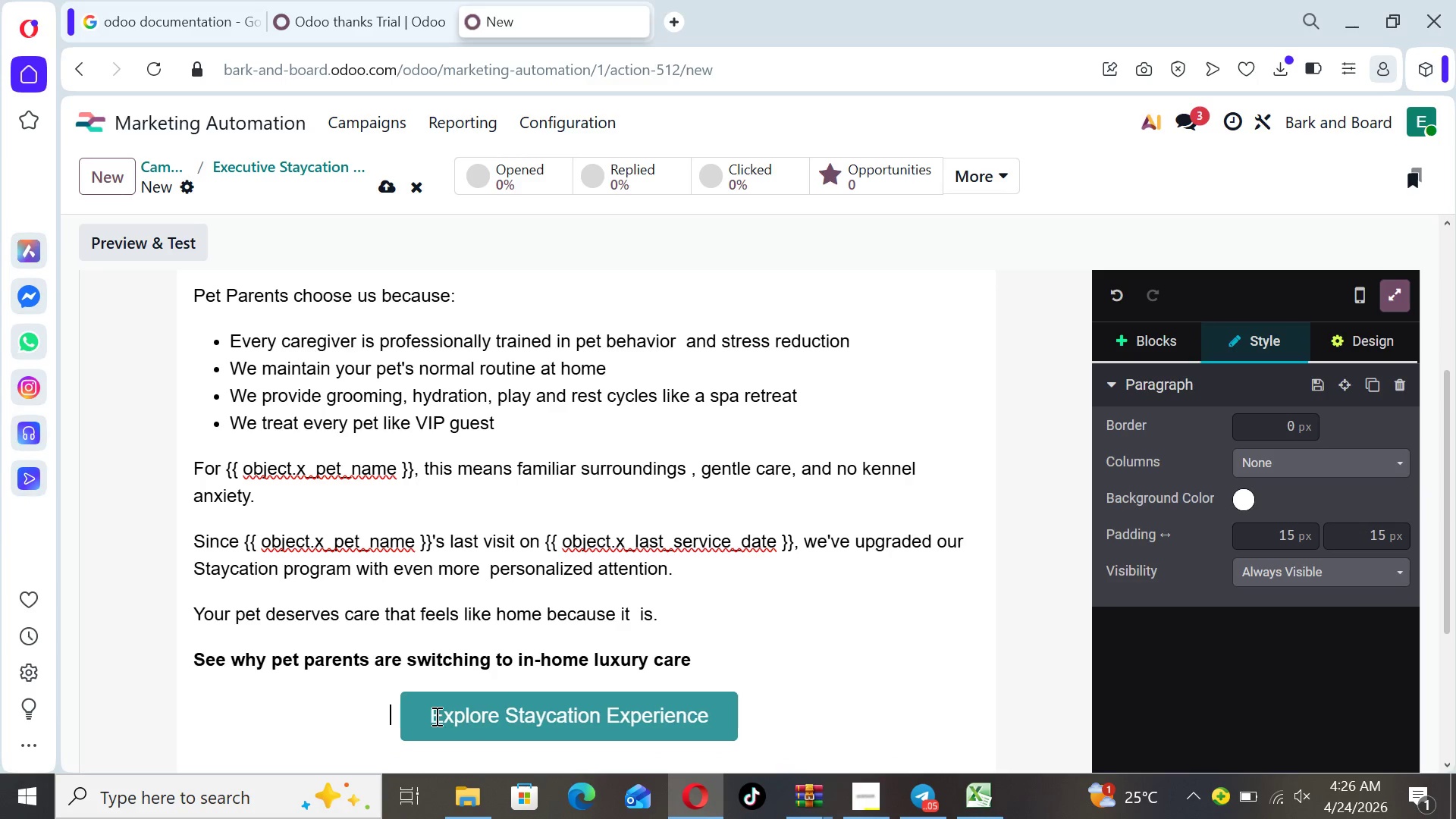 
key(Backspace)
 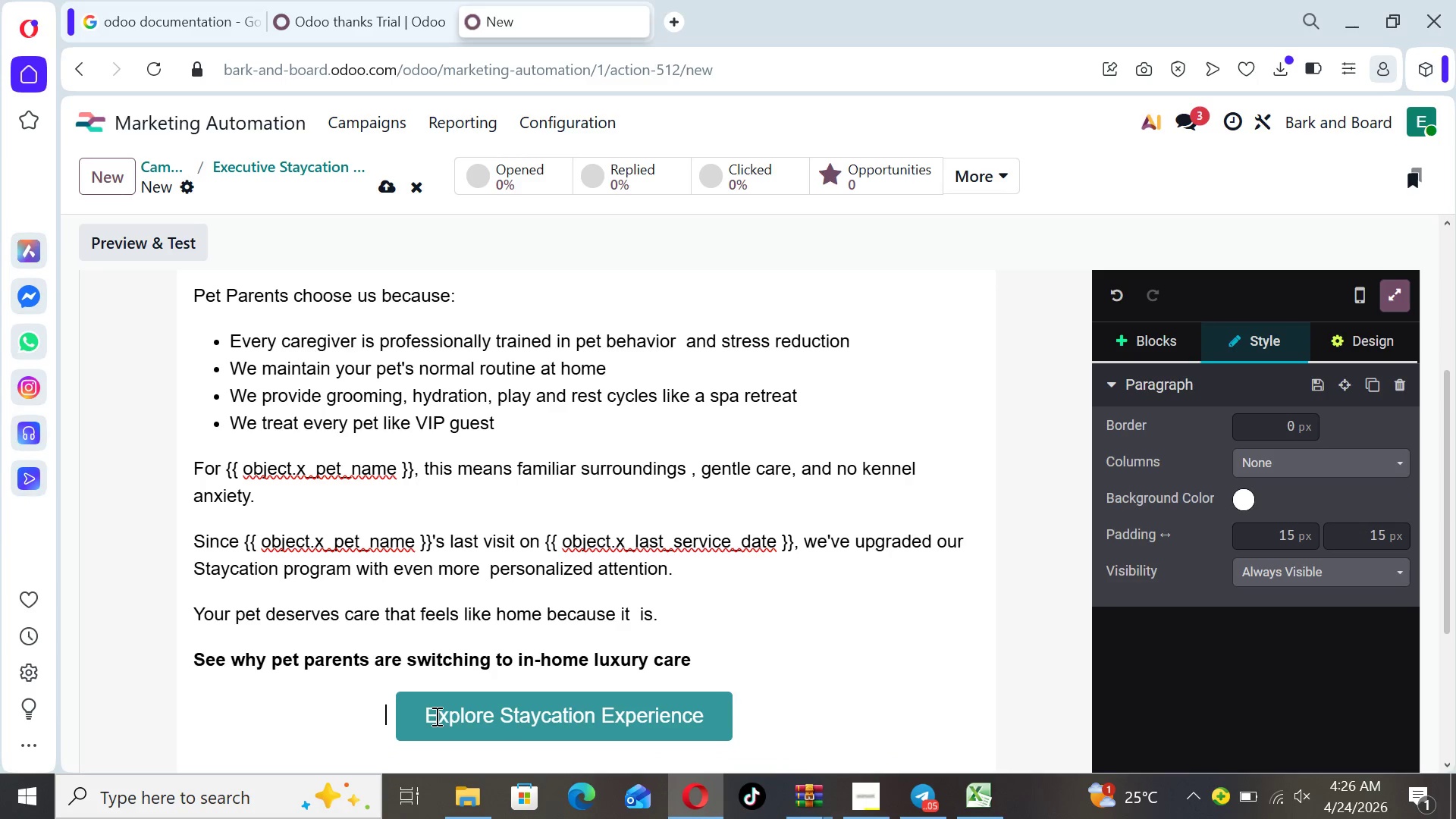 
key(Backspace)
 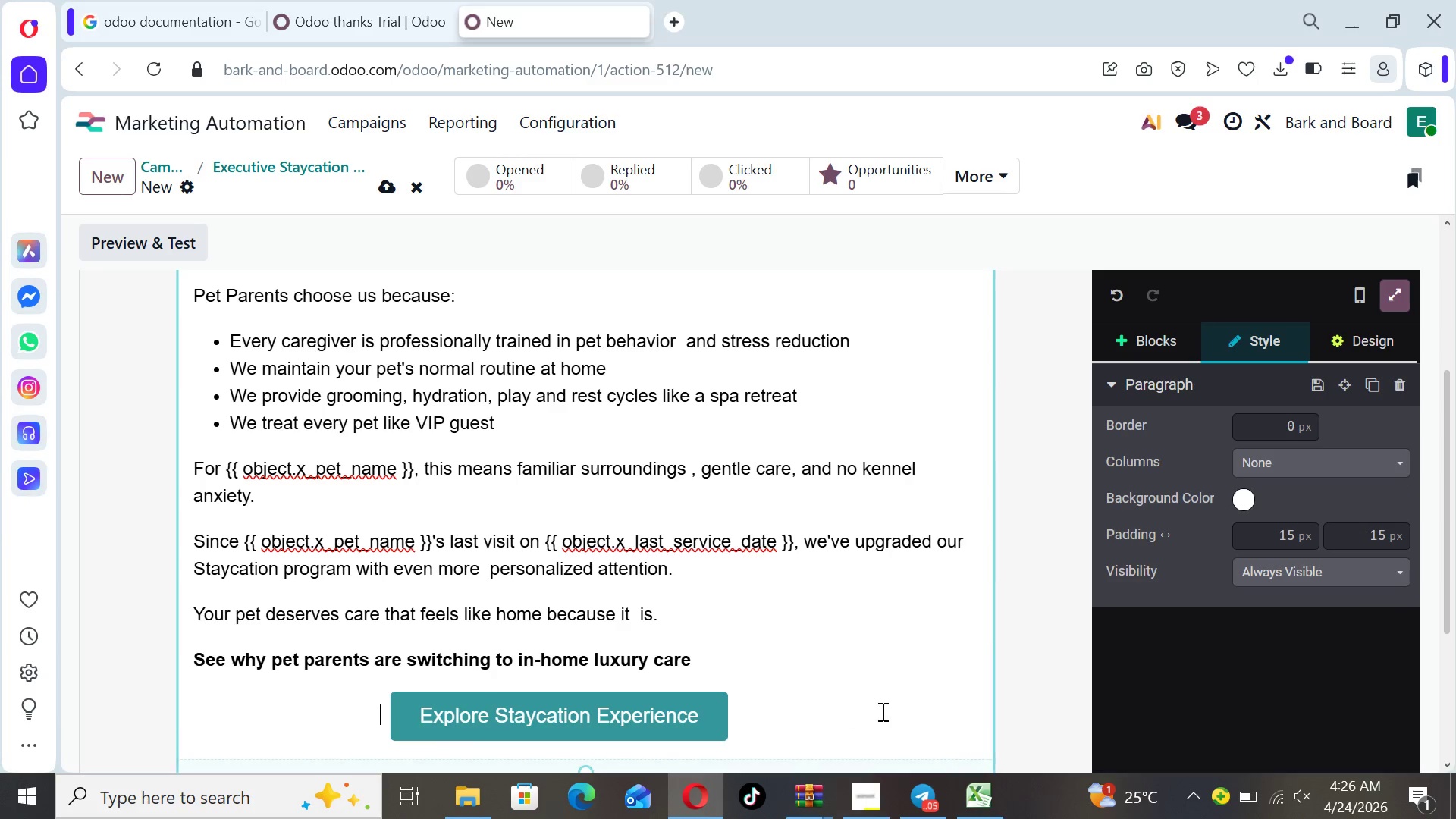 
left_click([854, 655])
 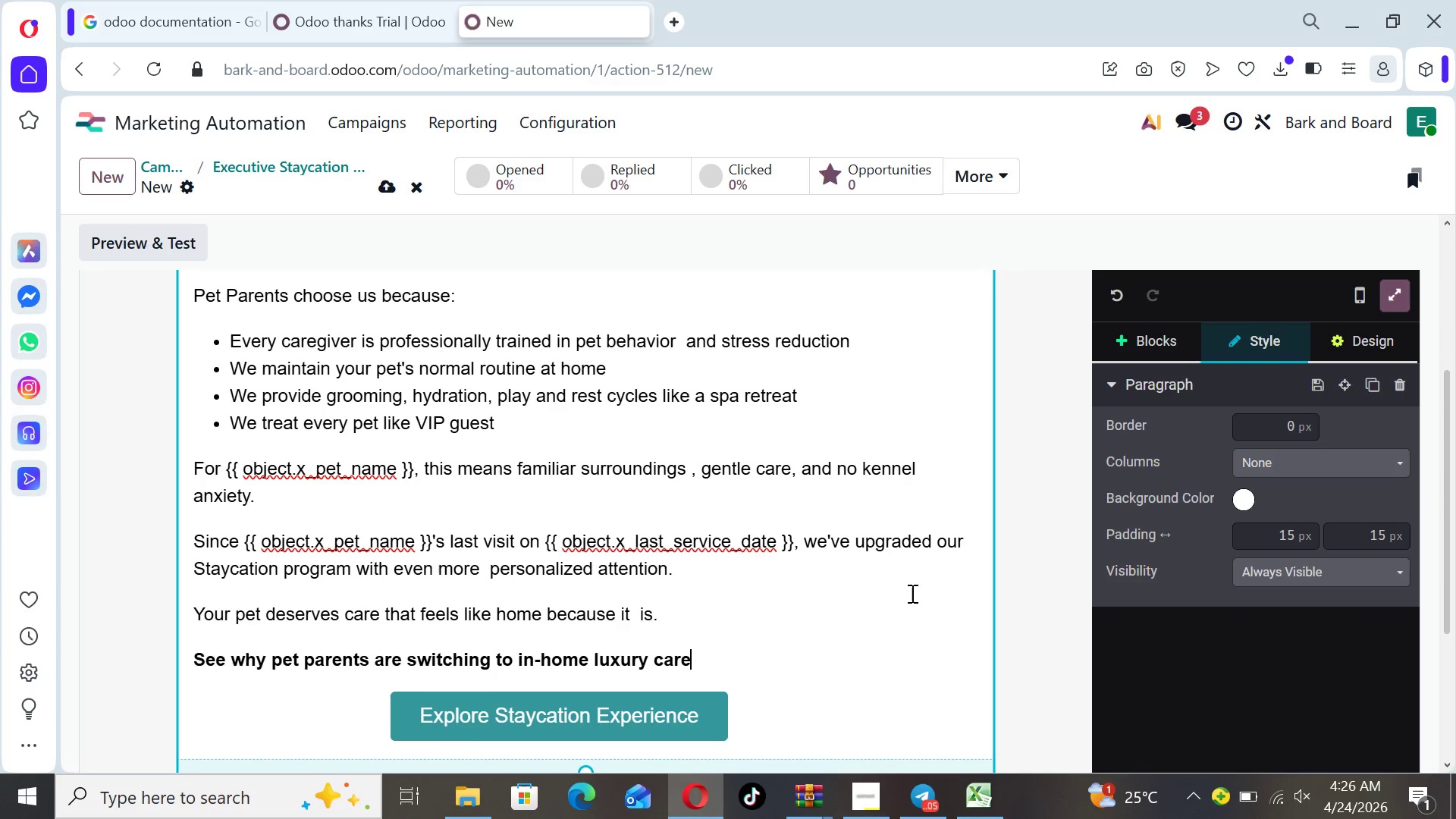 
left_click([911, 591])
 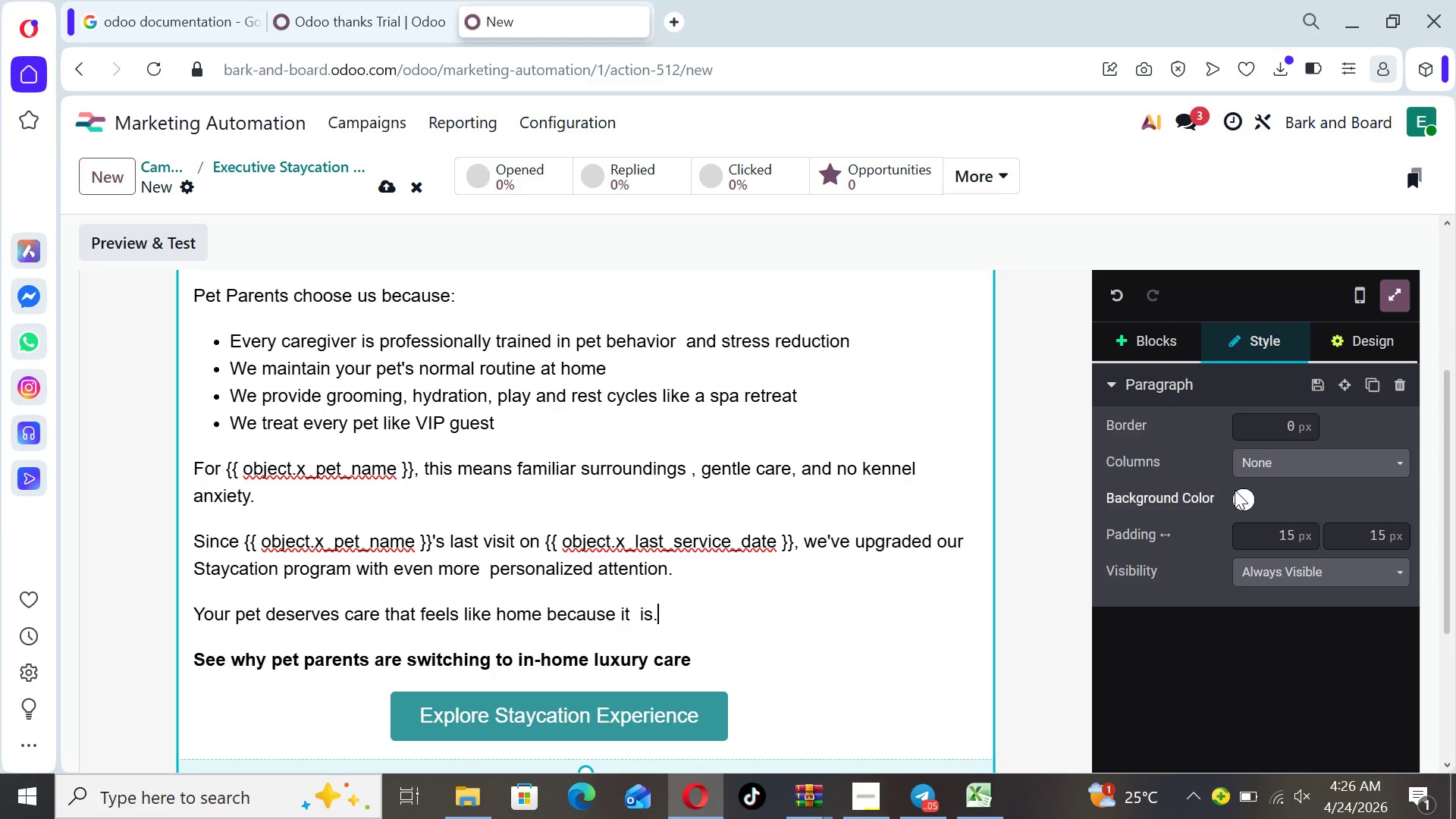 
left_click([1237, 494])
 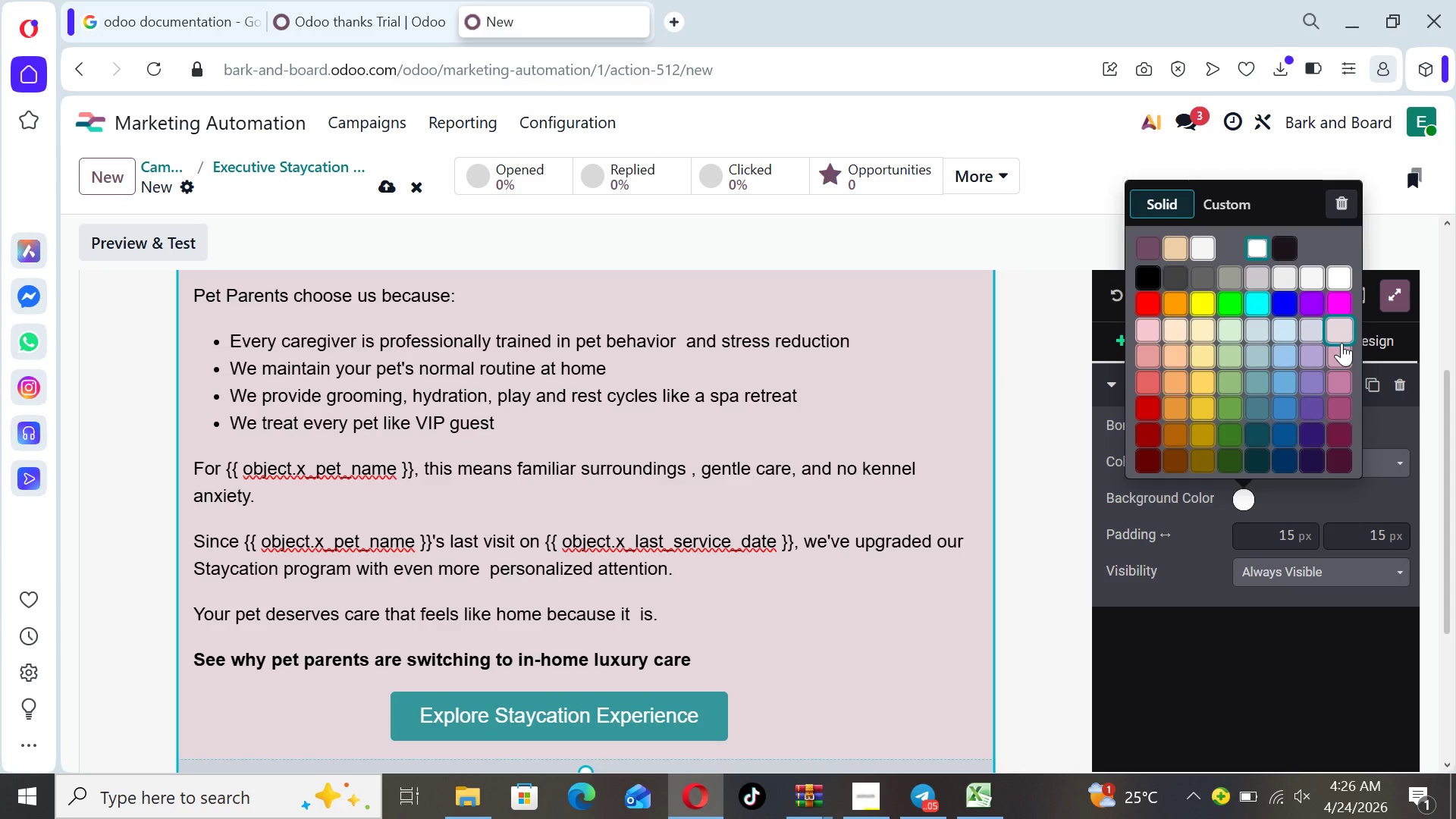 
wait(6.55)
 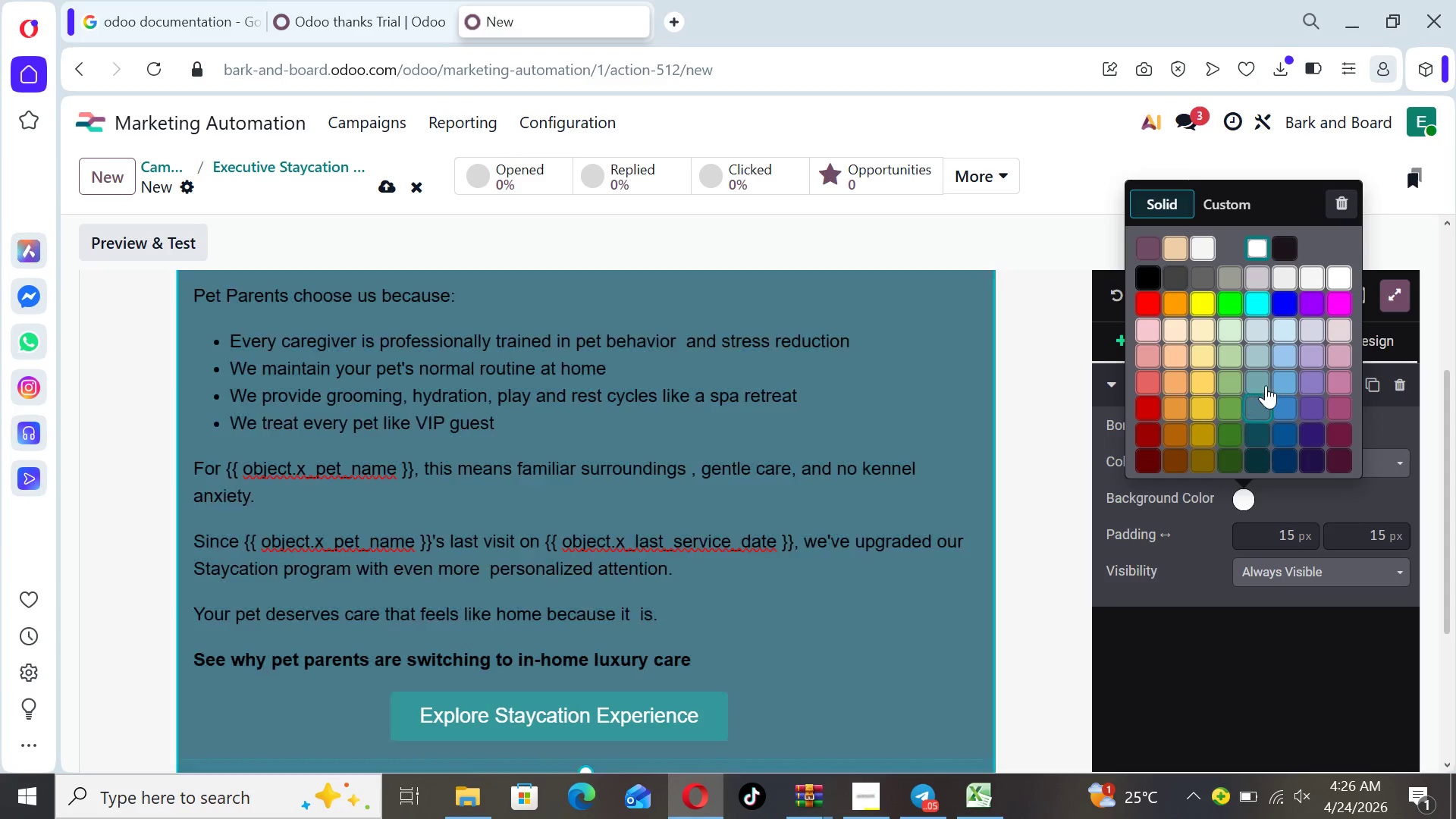 
left_click([1339, 343])
 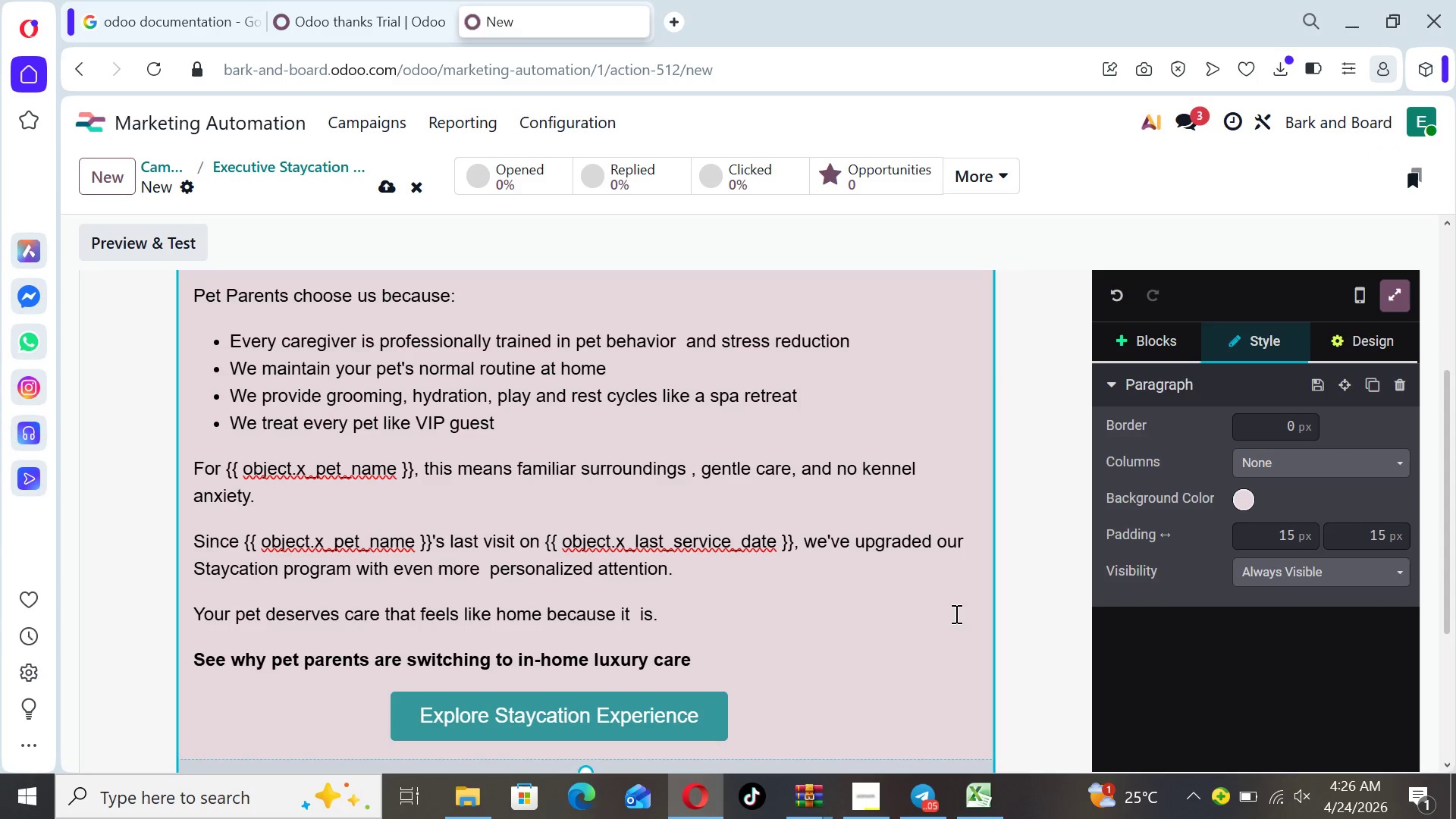 
left_click([711, 719])
 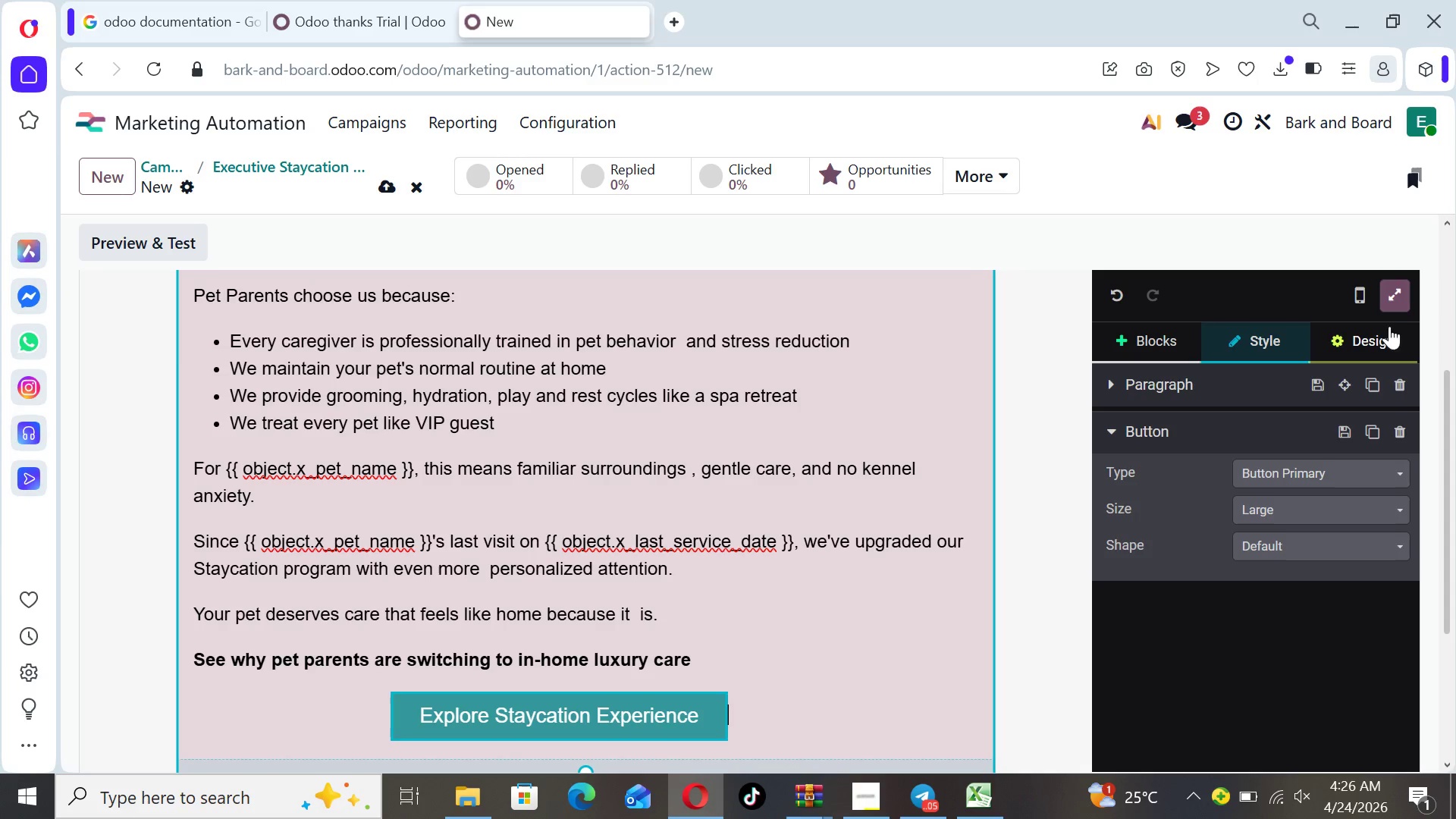 
left_click([1374, 338])
 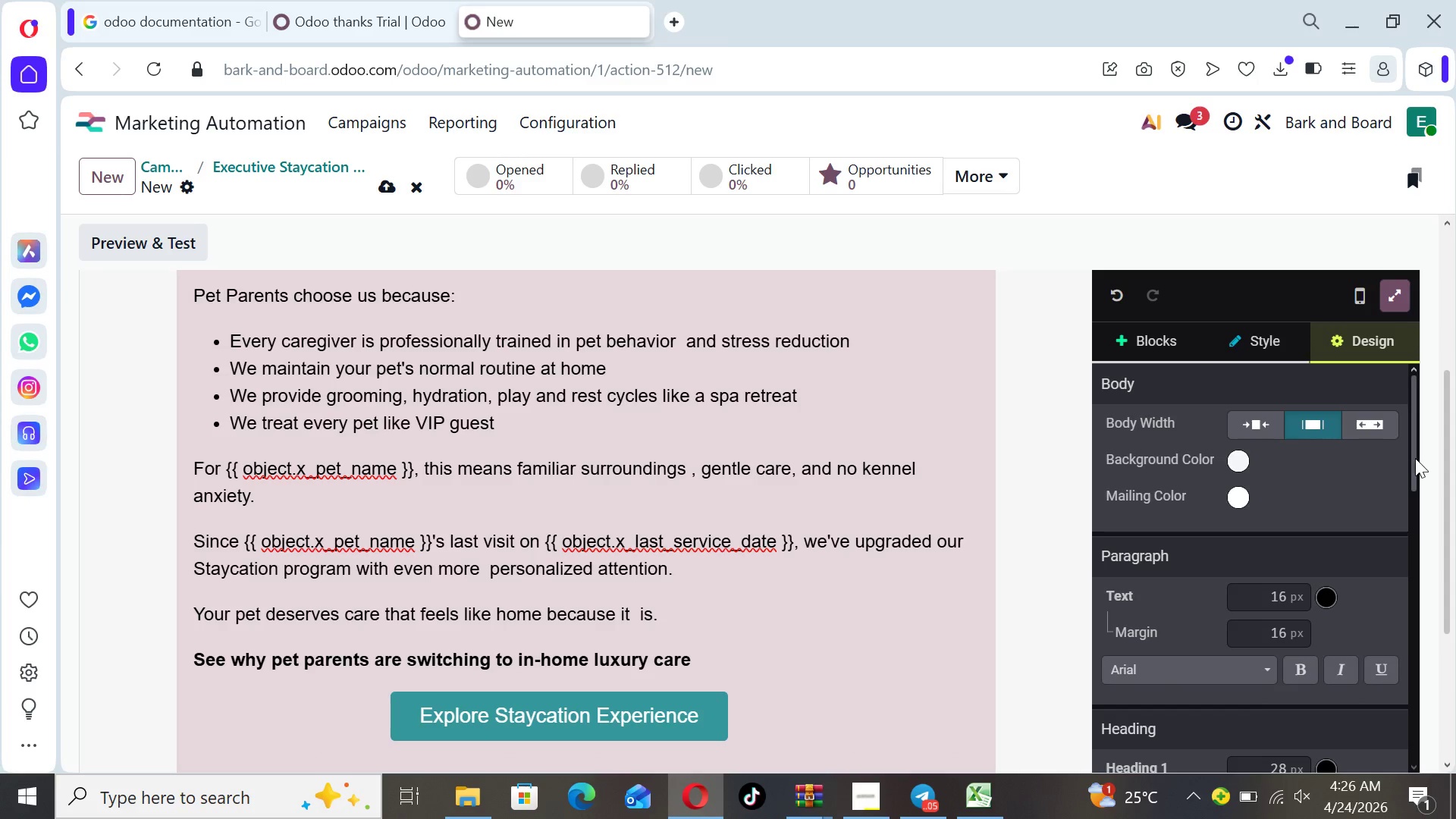 
left_click_drag(start_coordinate=[1414, 452], to_coordinate=[1410, 637])
 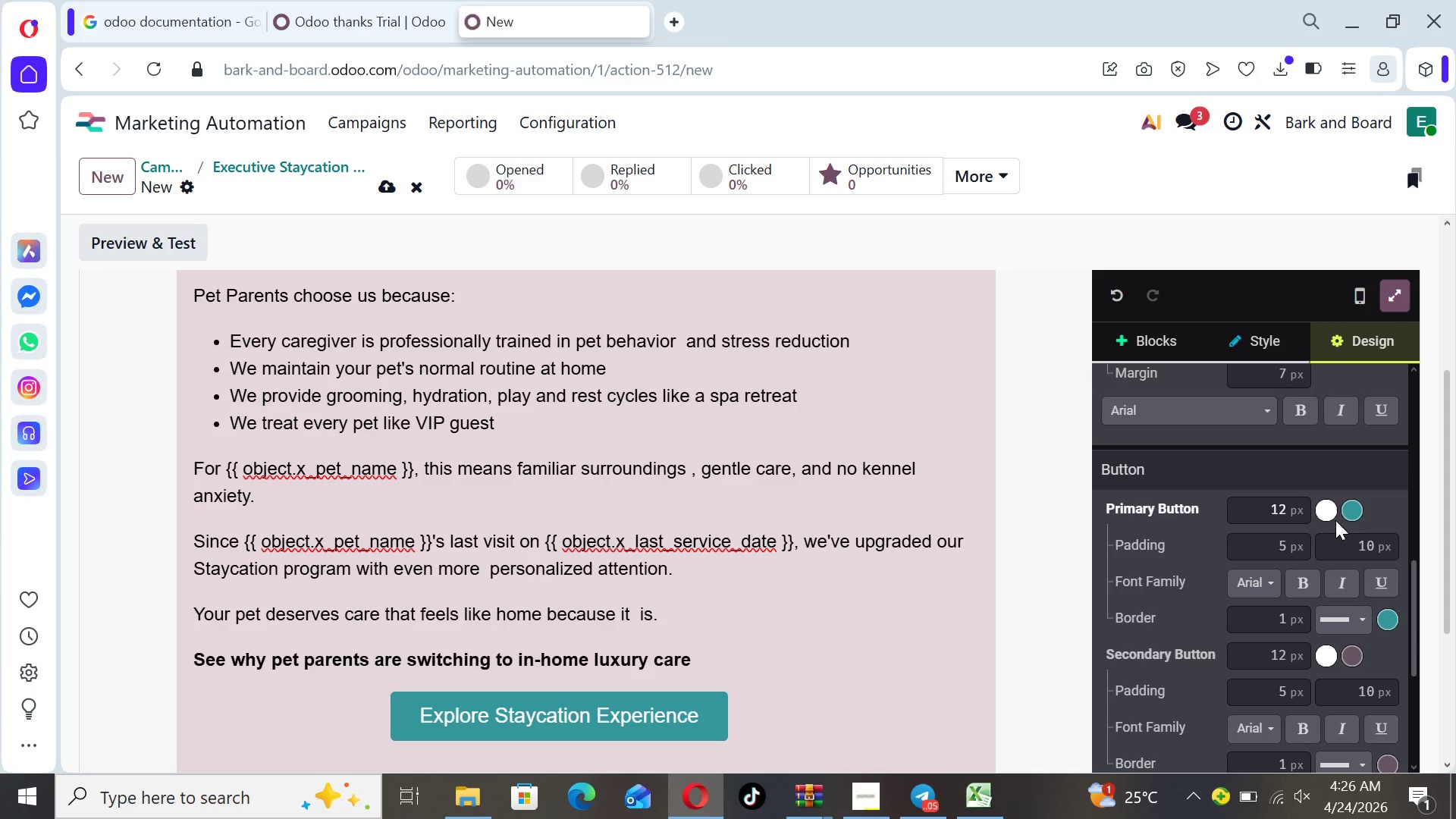 
left_click([1348, 512])
 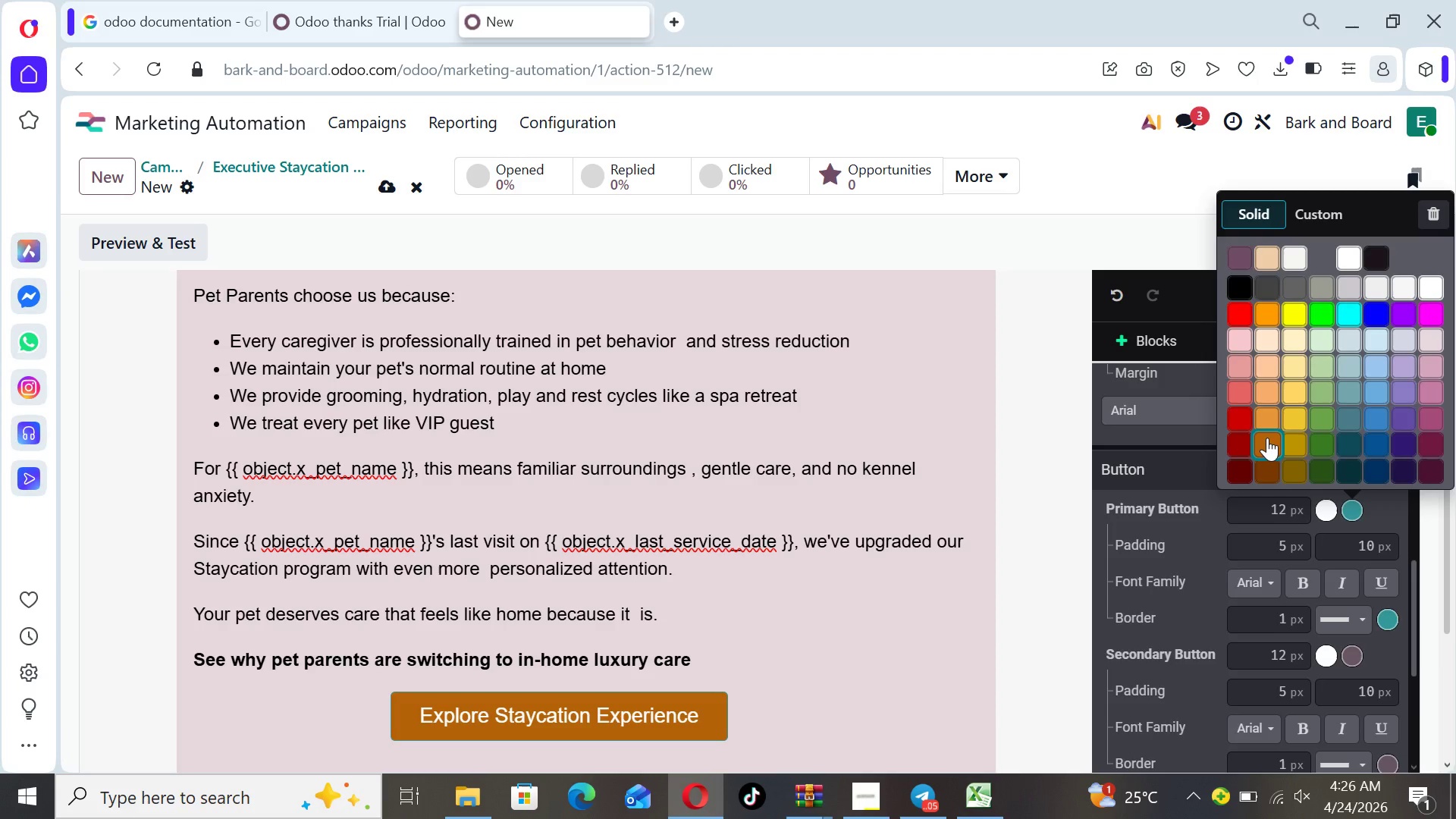 
left_click([1267, 438])
 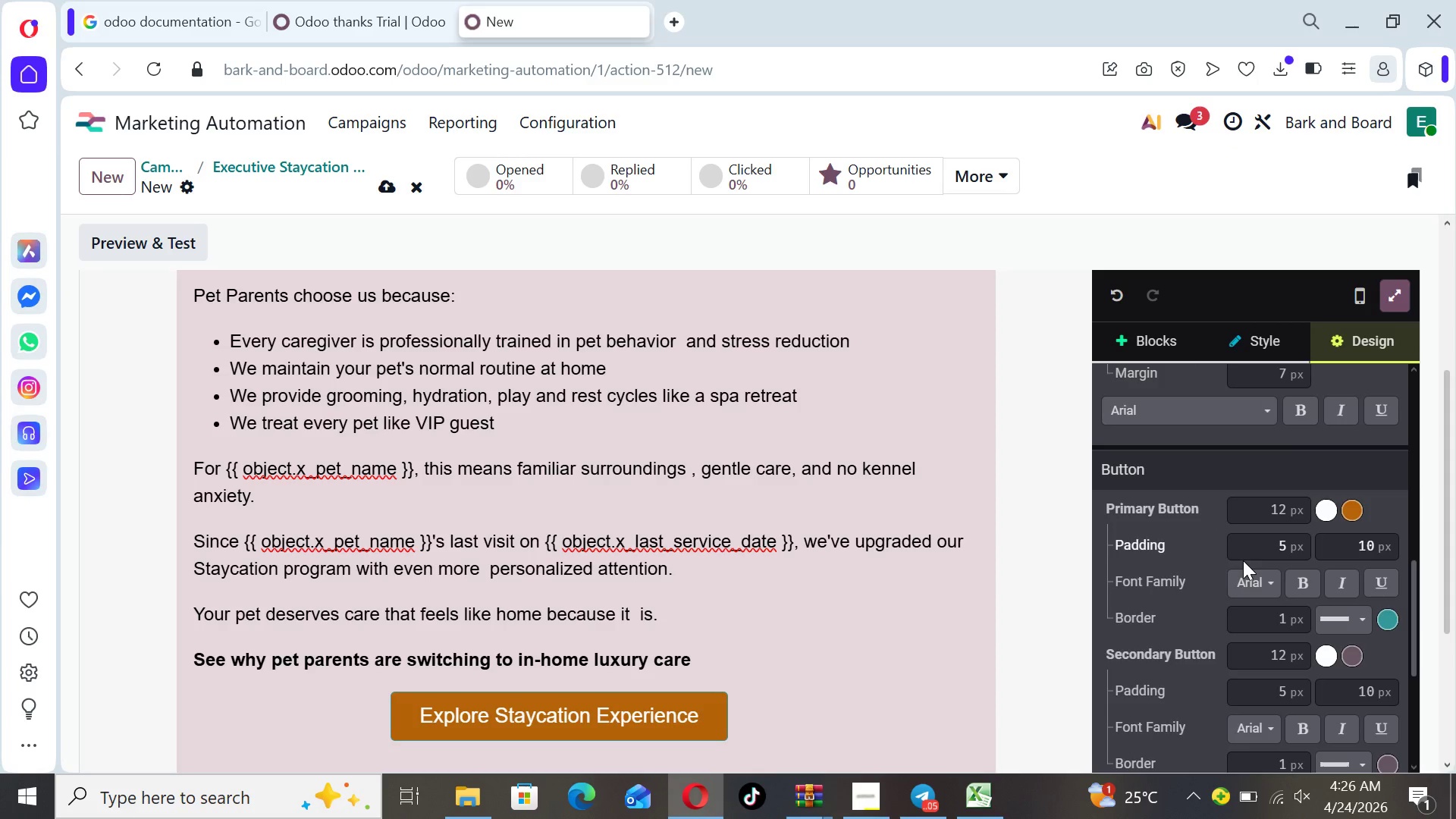 
left_click([1244, 577])
 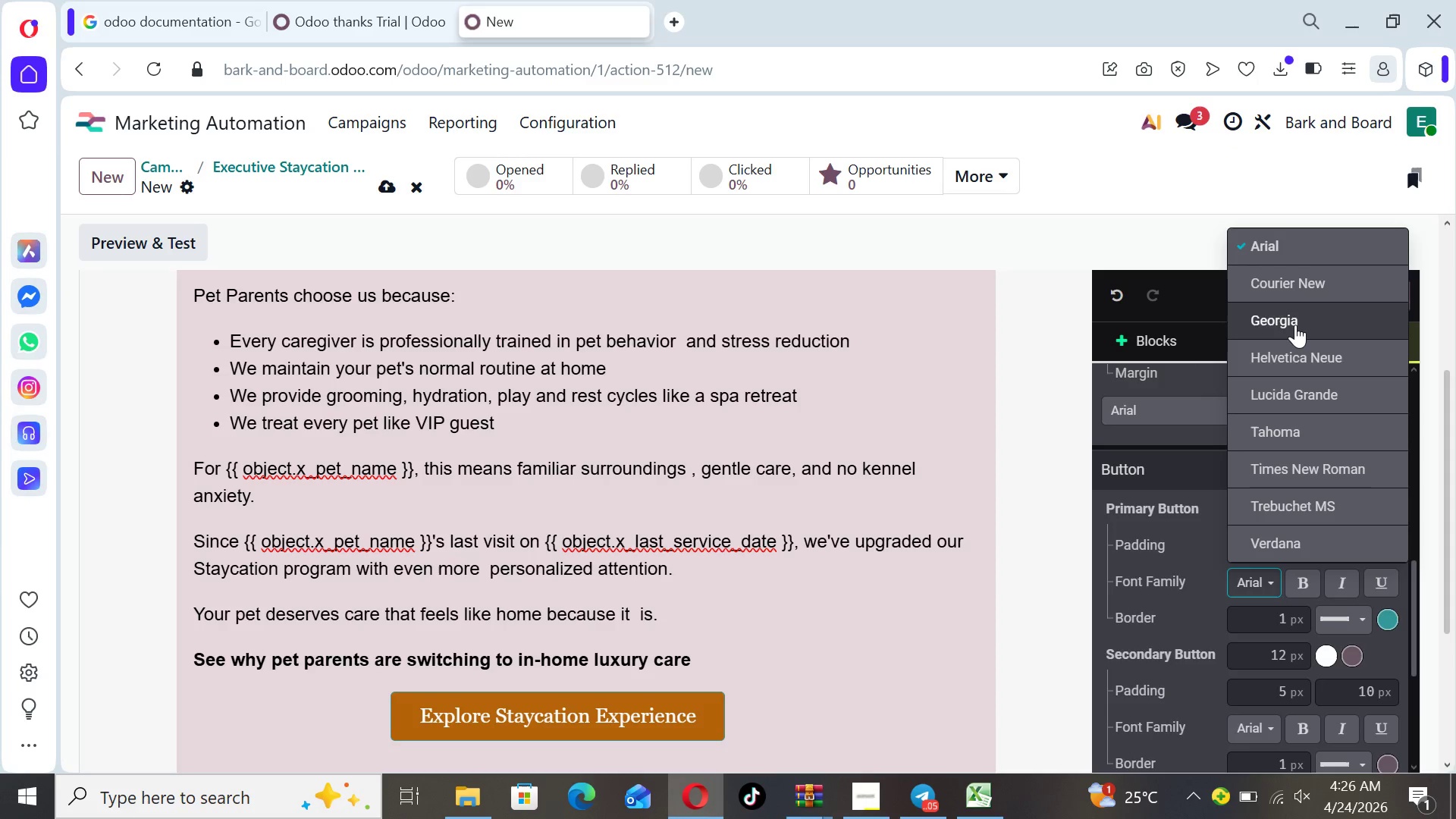 
left_click([1294, 325])
 